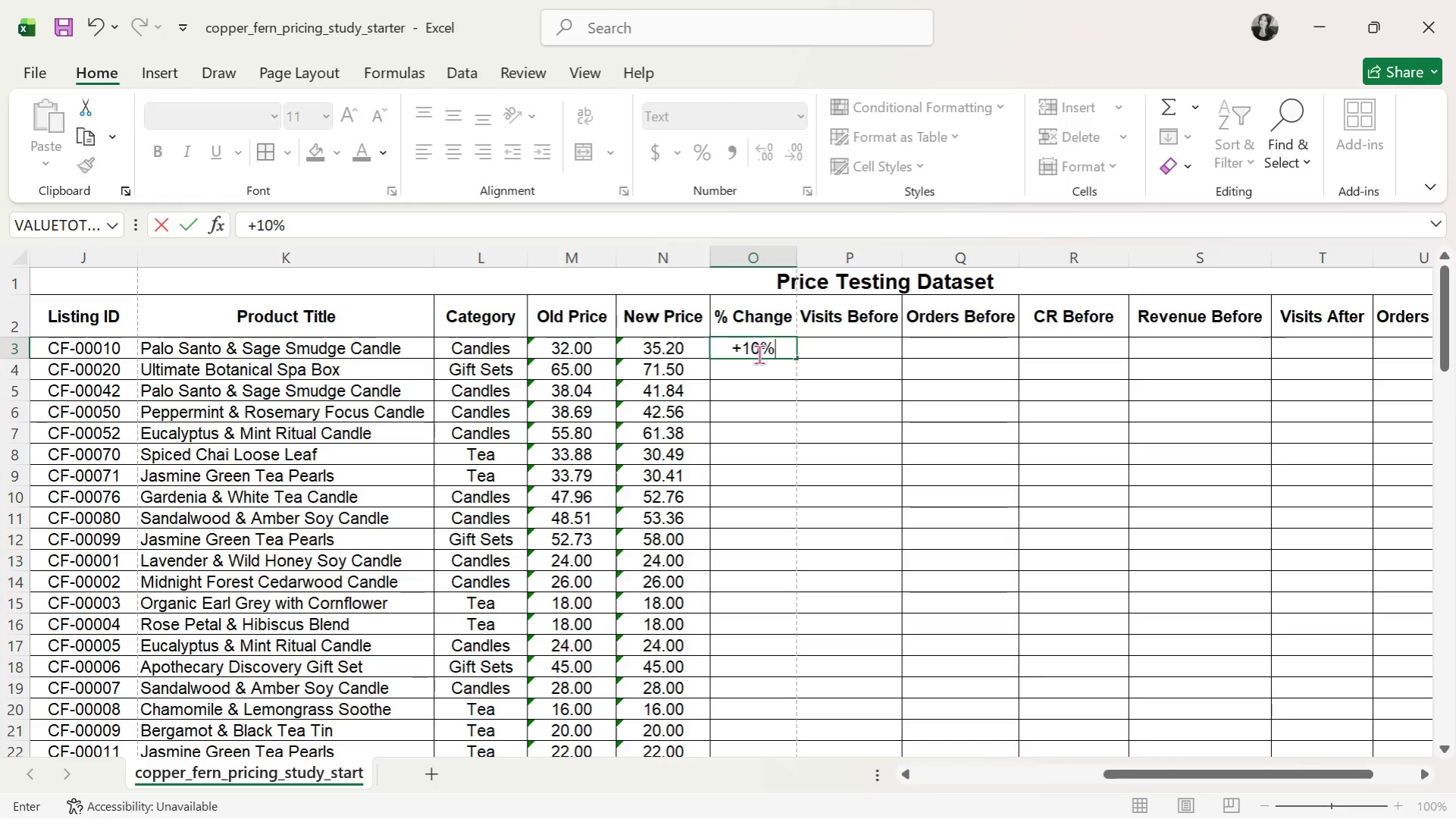 
key(Enter)
 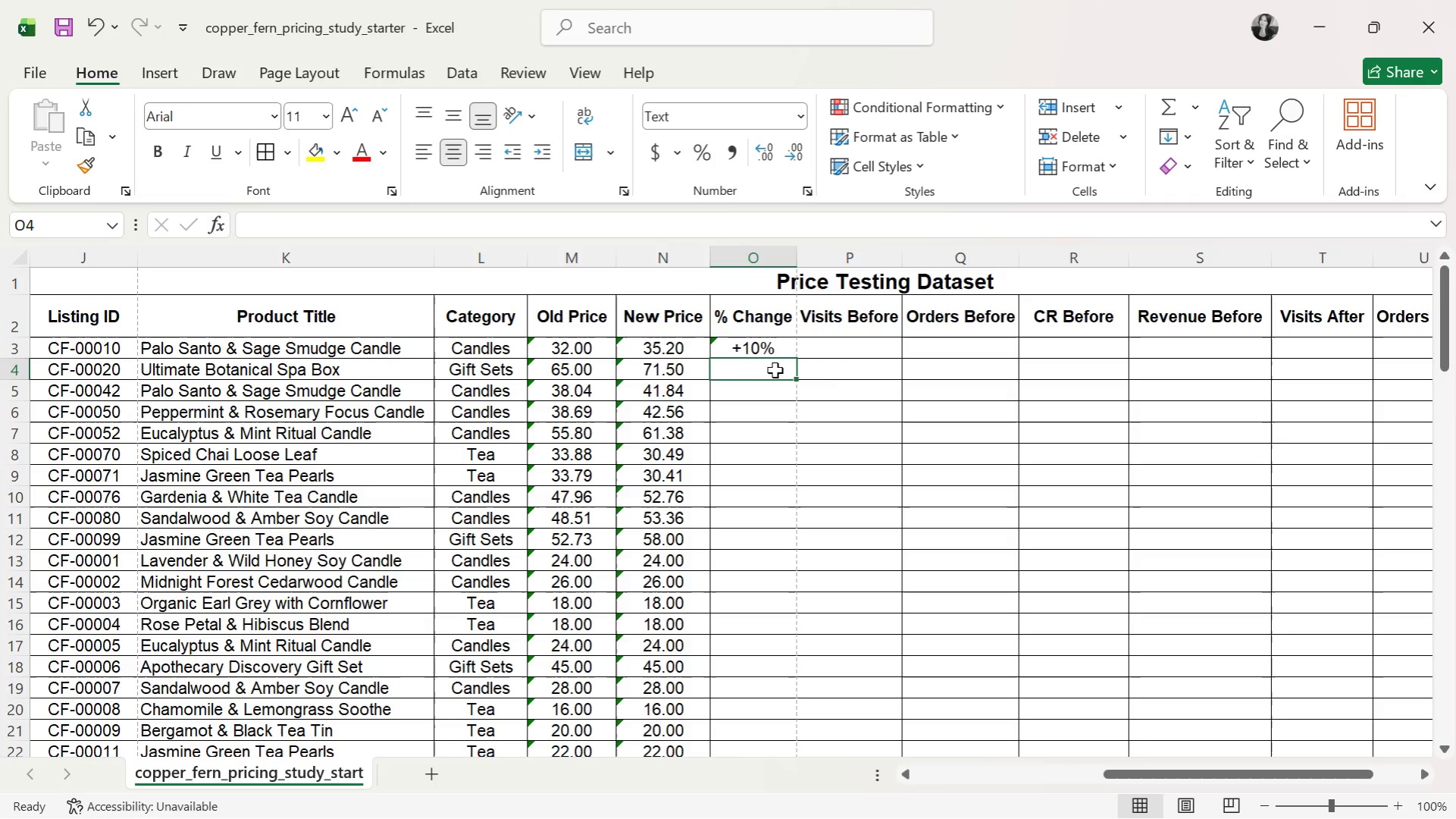 
wait(7.72)
 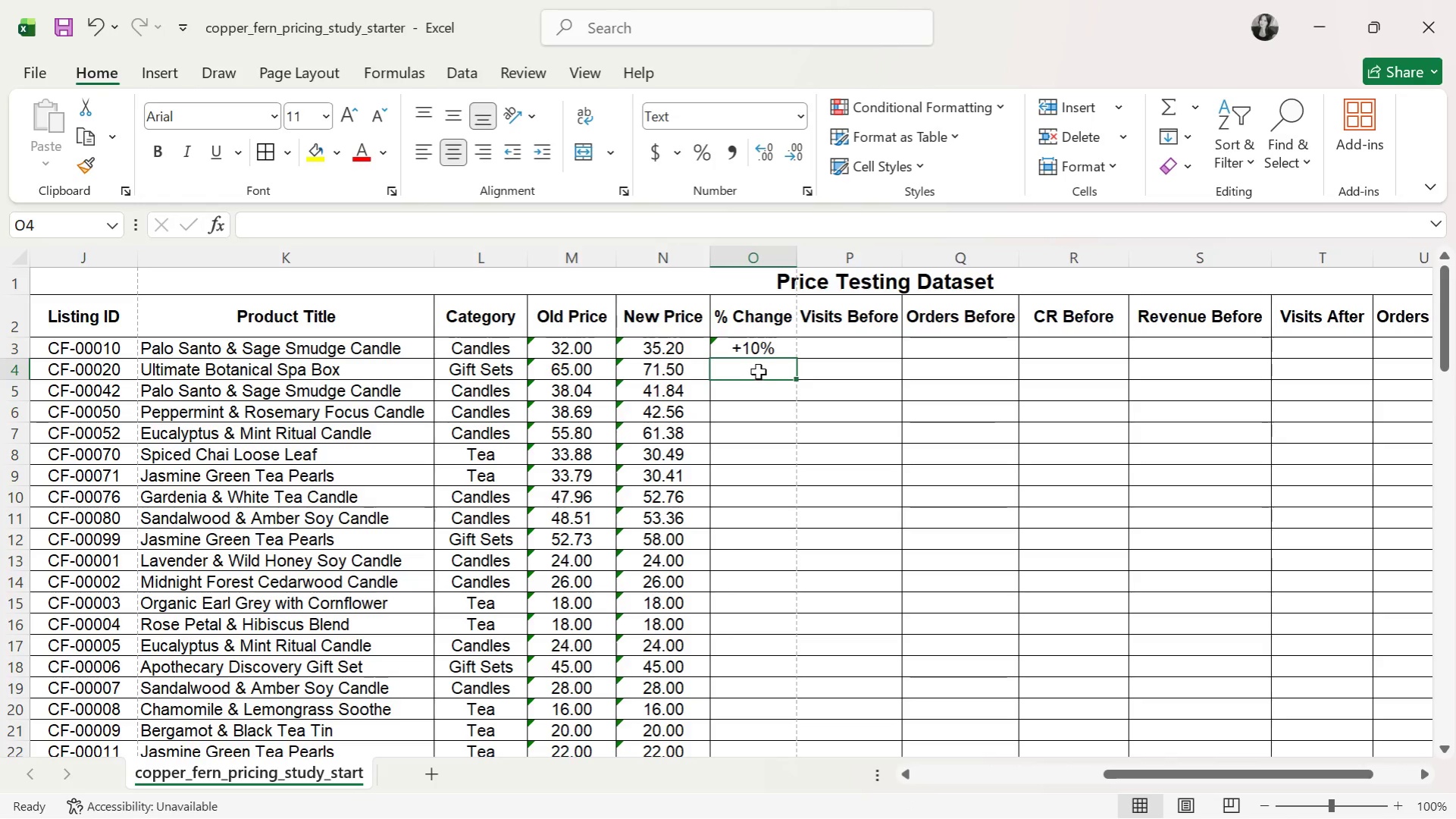 
double_click([773, 348])
 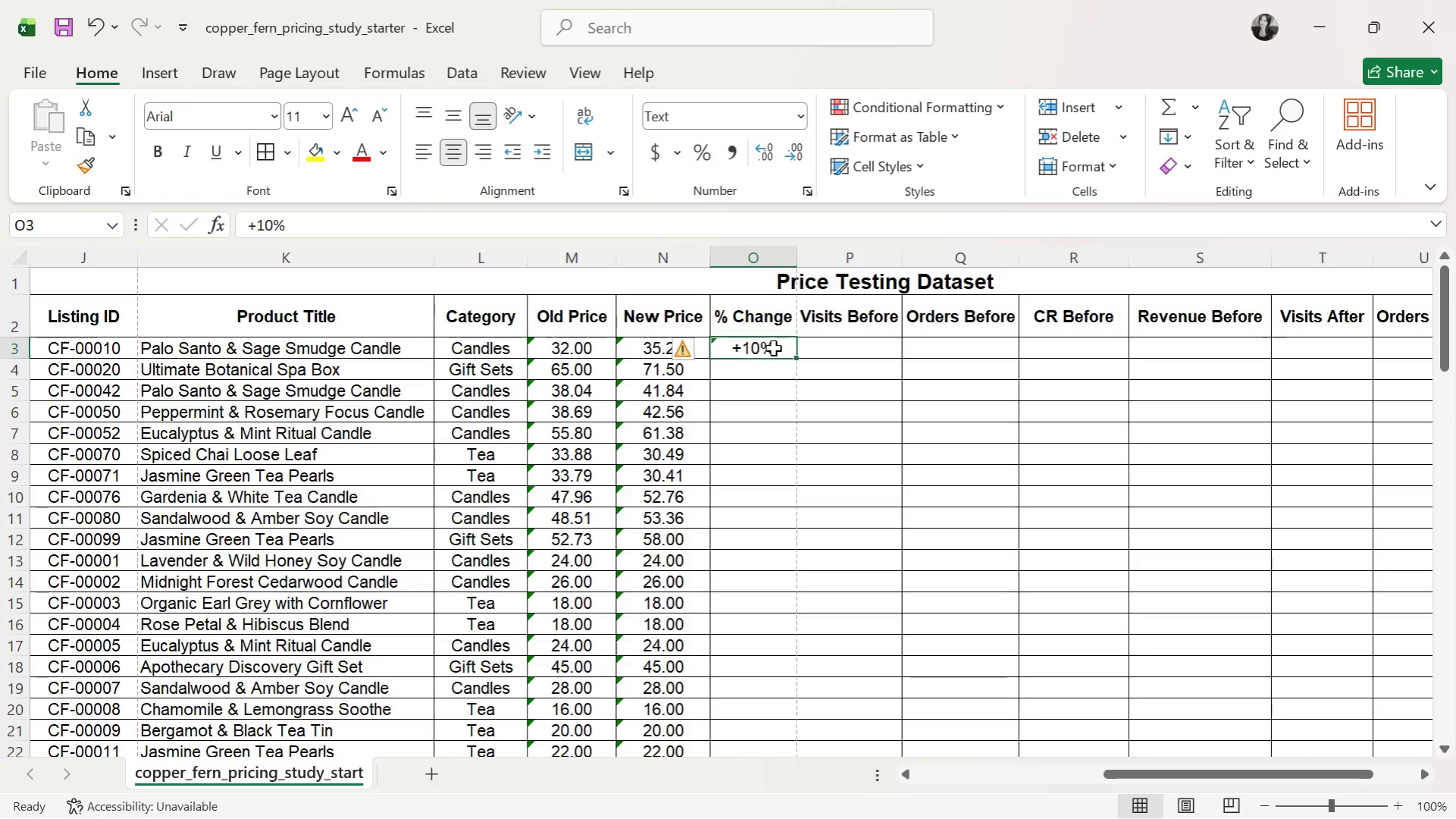 
key(Control+C)
 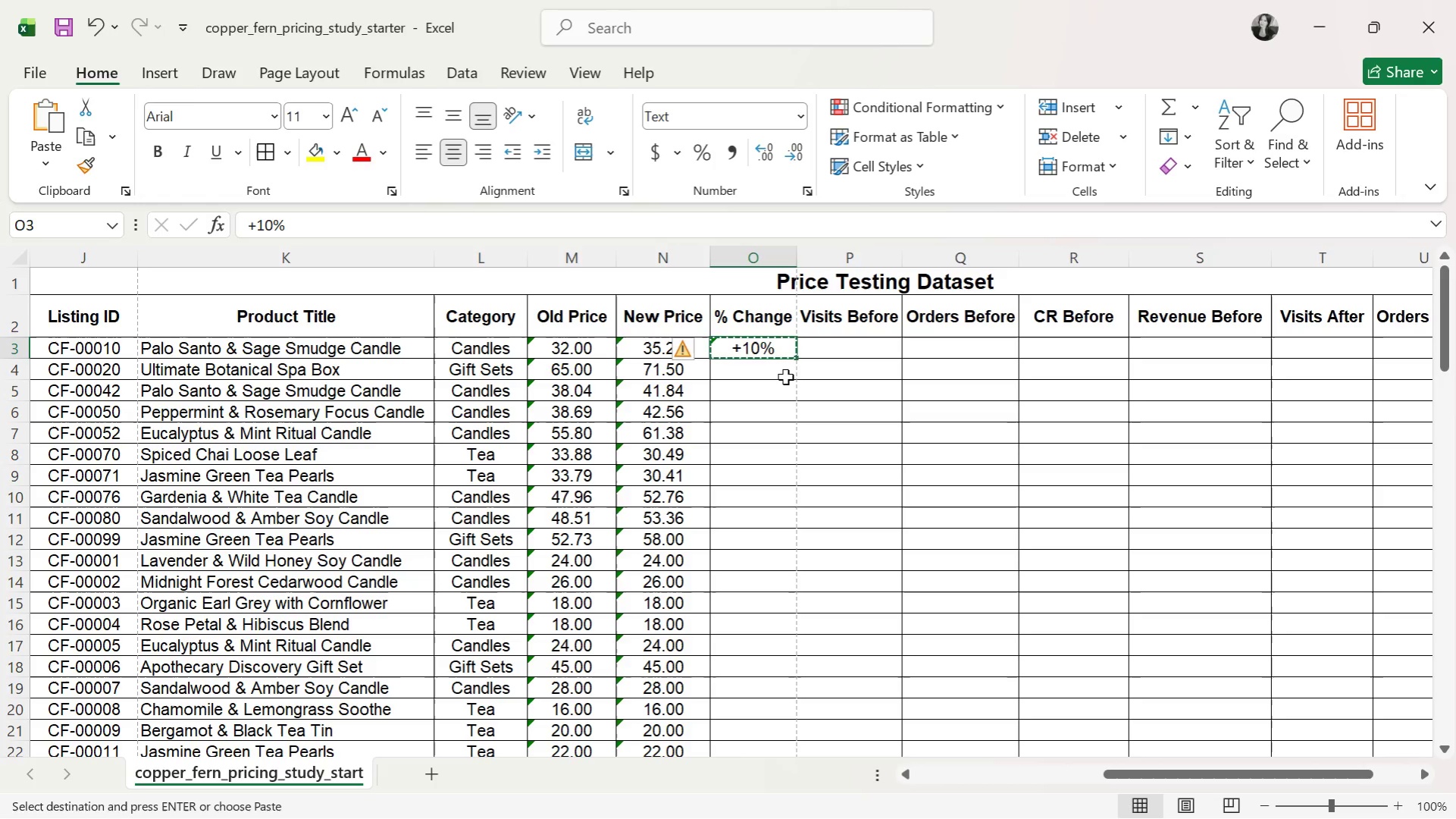 
left_click([785, 372])
 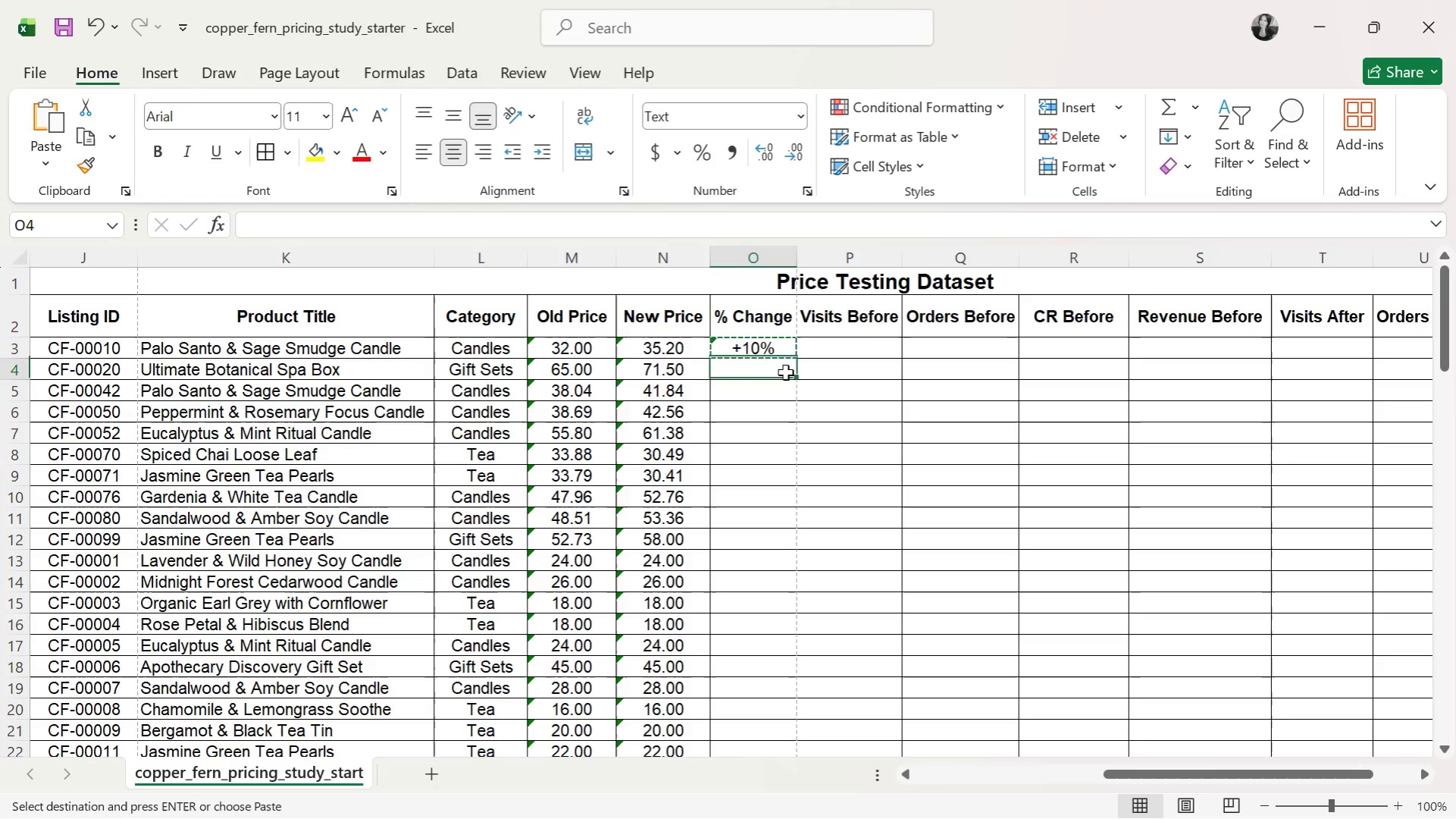 
key(Control+ControlLeft)
 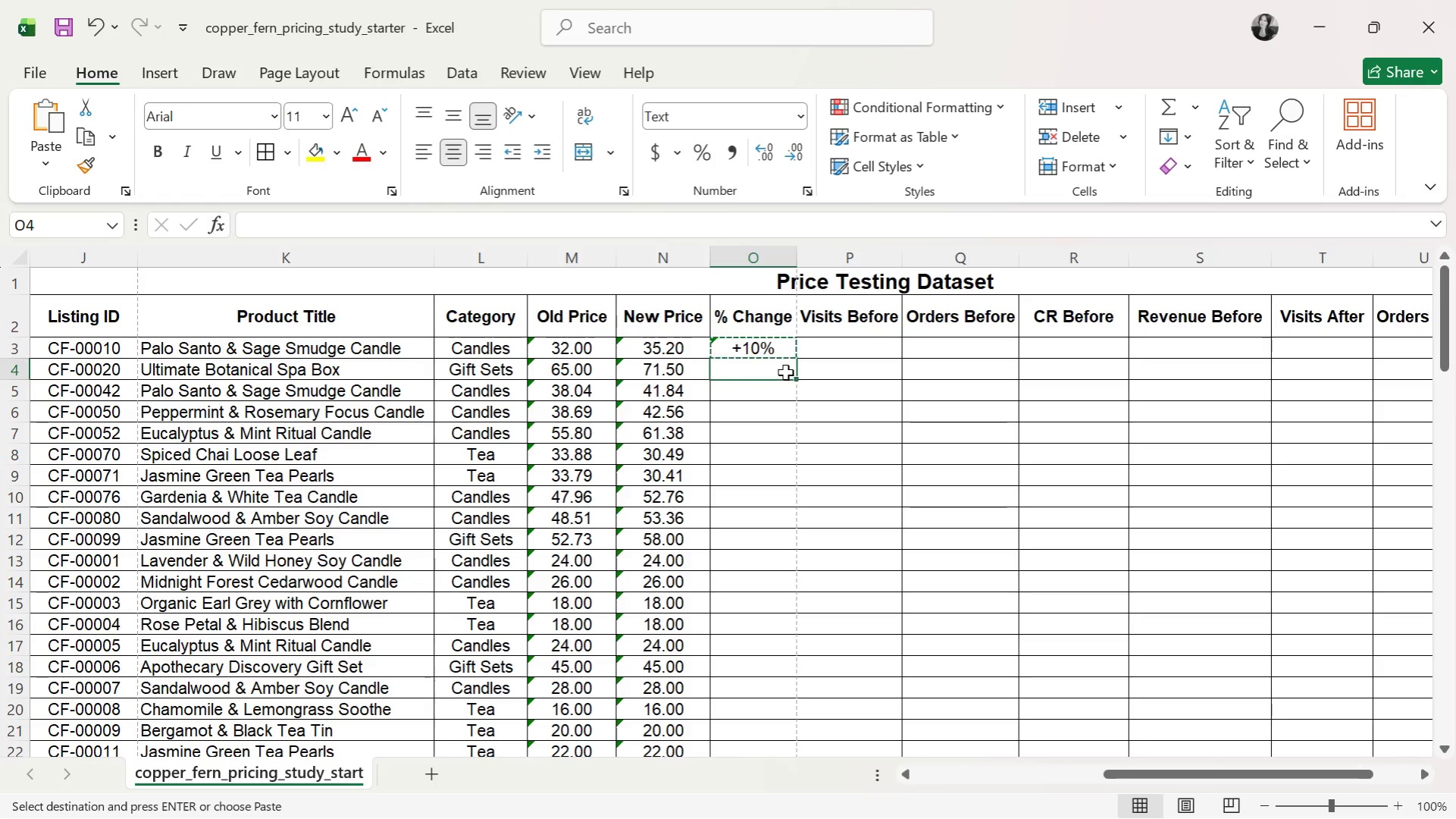 
key(Control+V)
 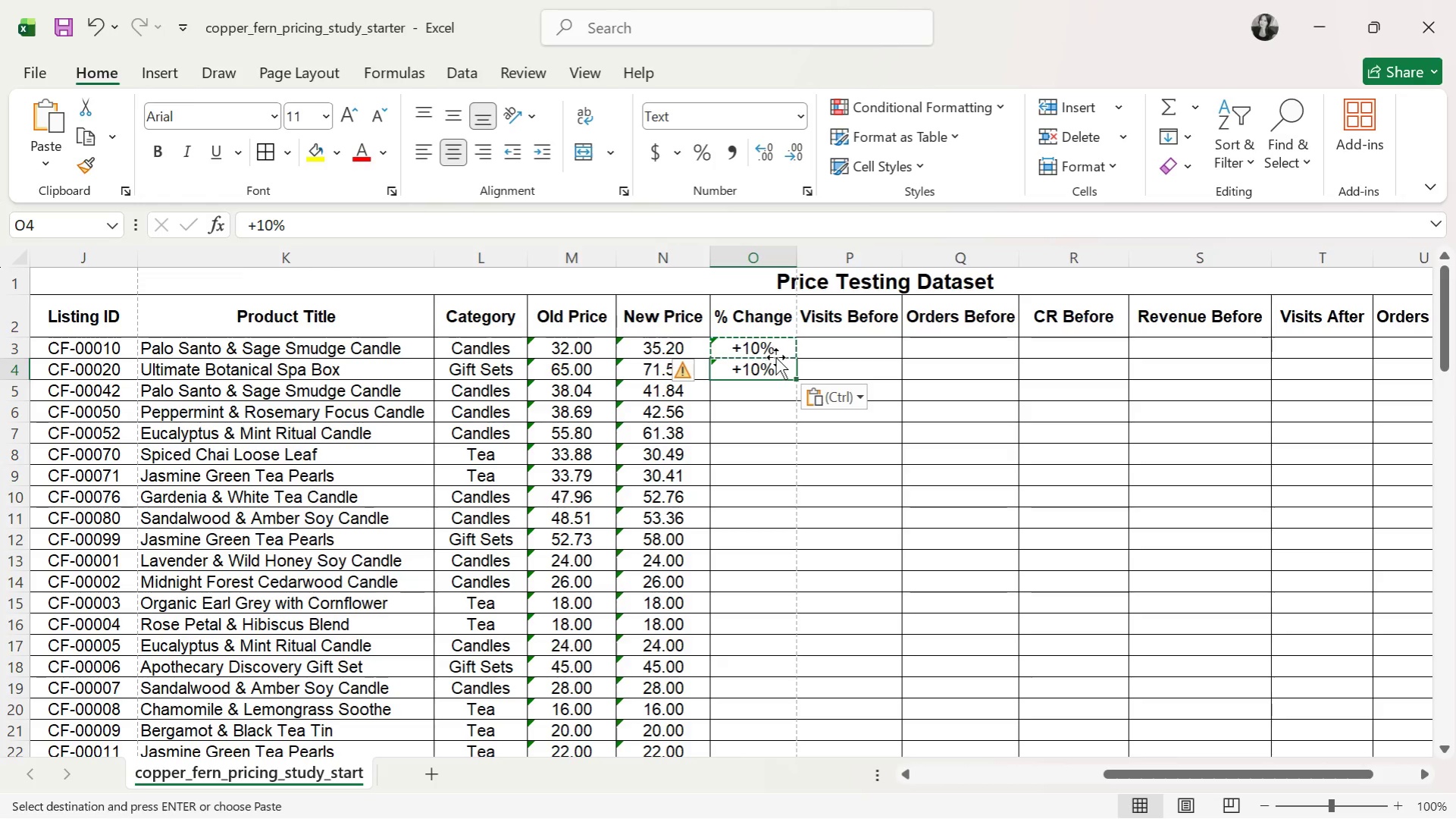 
left_click_drag(start_coordinate=[775, 352], to_coordinate=[776, 370])
 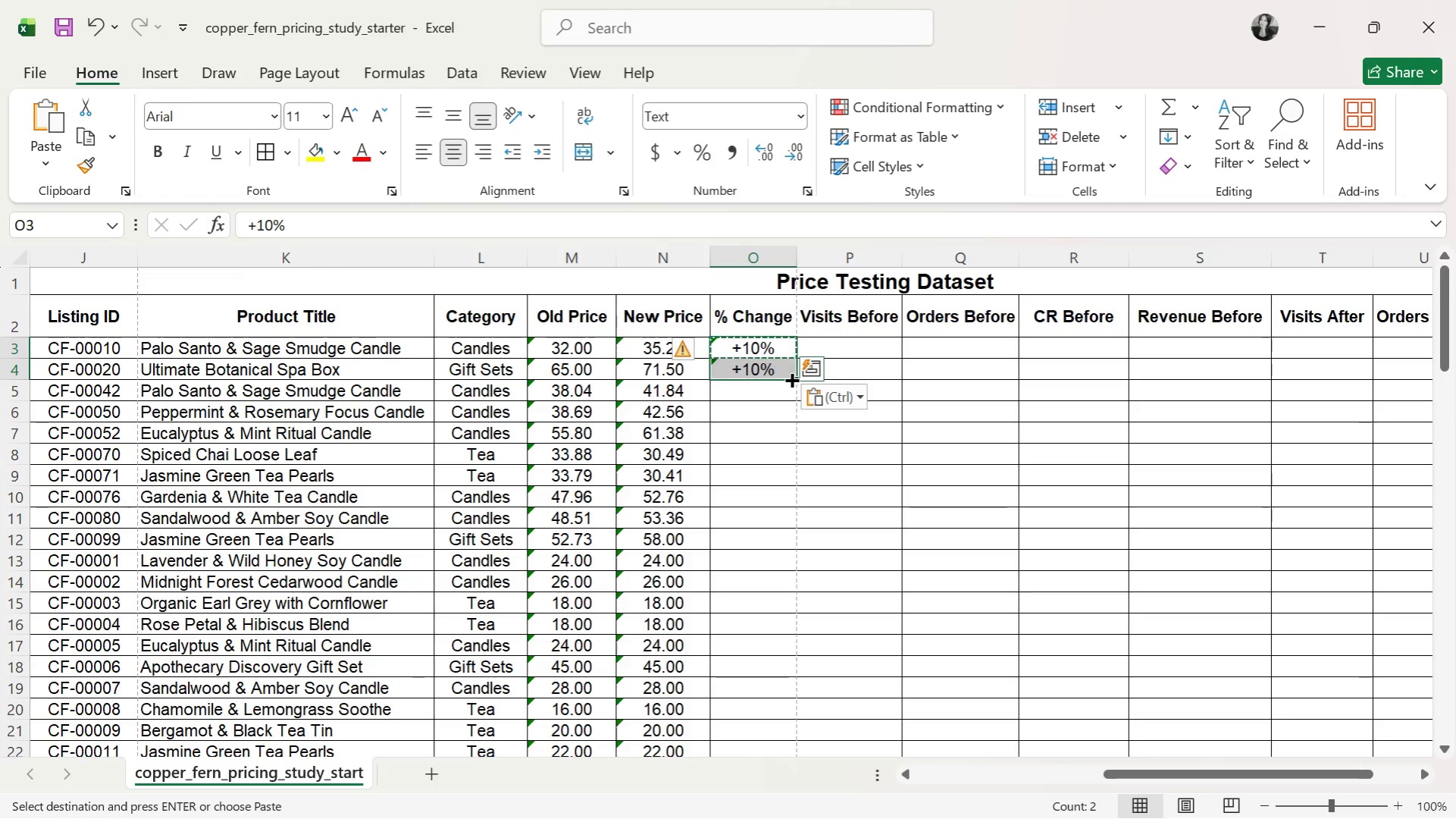 
left_click_drag(start_coordinate=[790, 378], to_coordinate=[784, 436])
 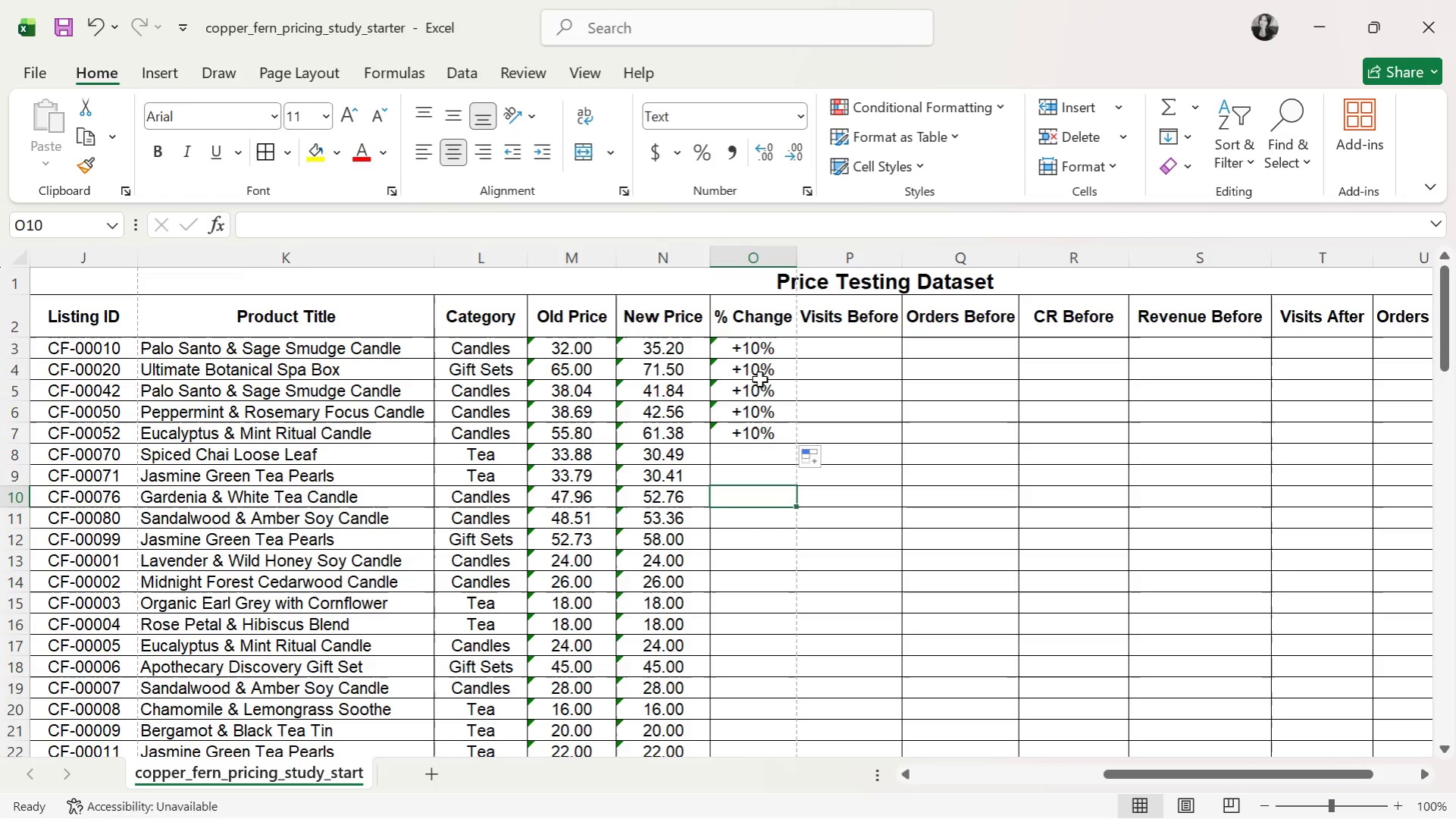 
left_click([763, 354])
 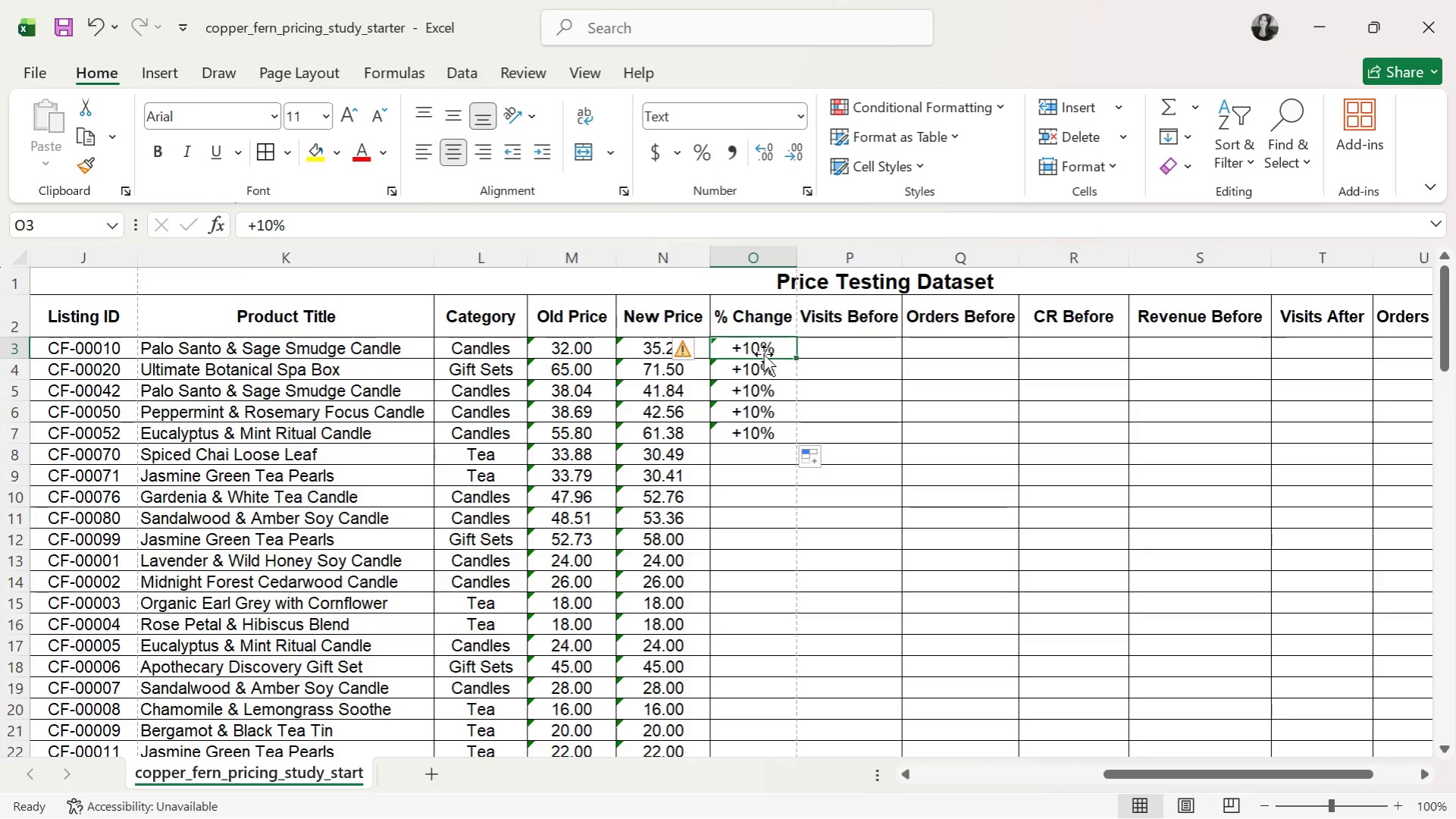 
key(ArrowDown)
 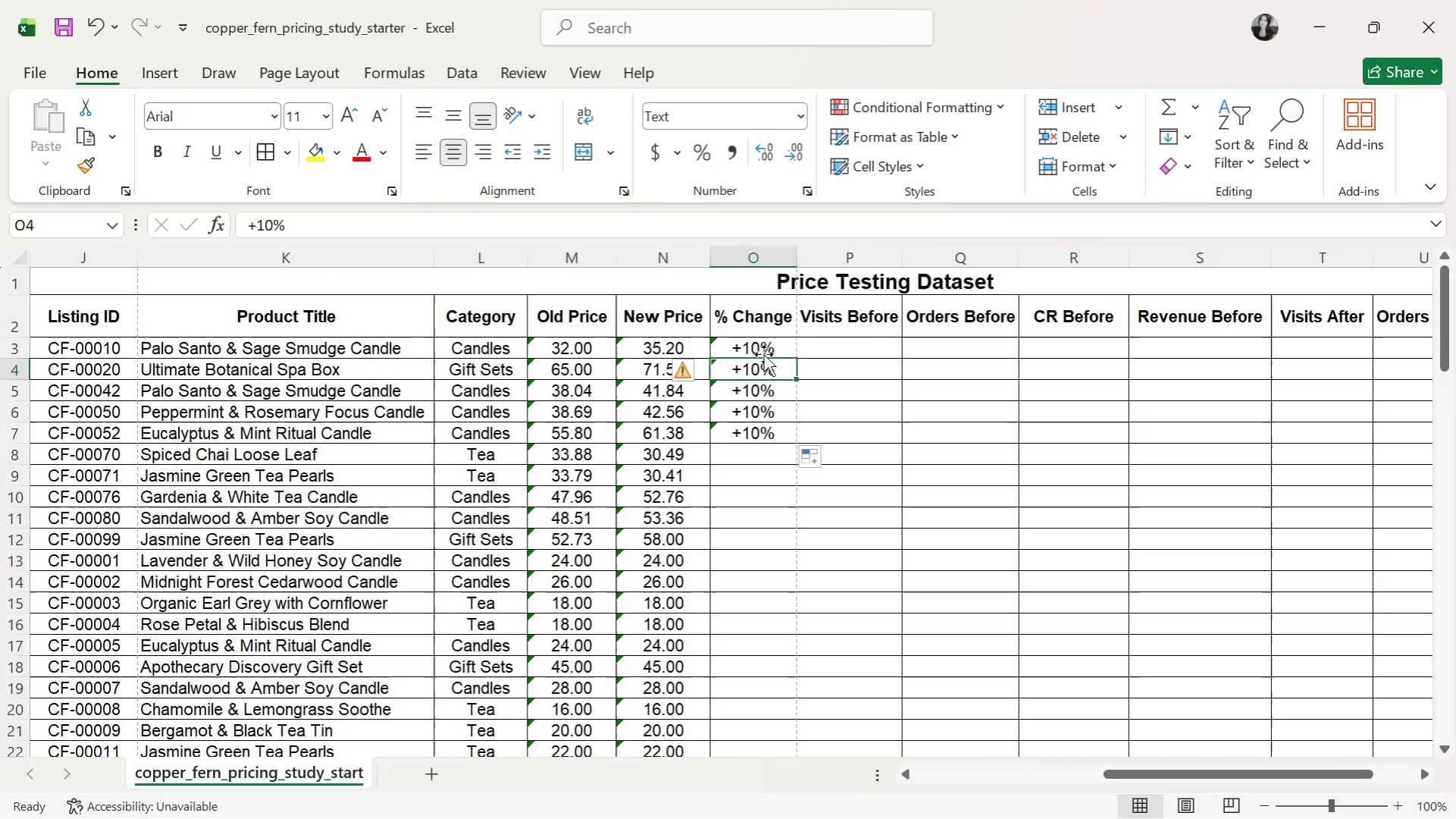 
key(ArrowDown)
 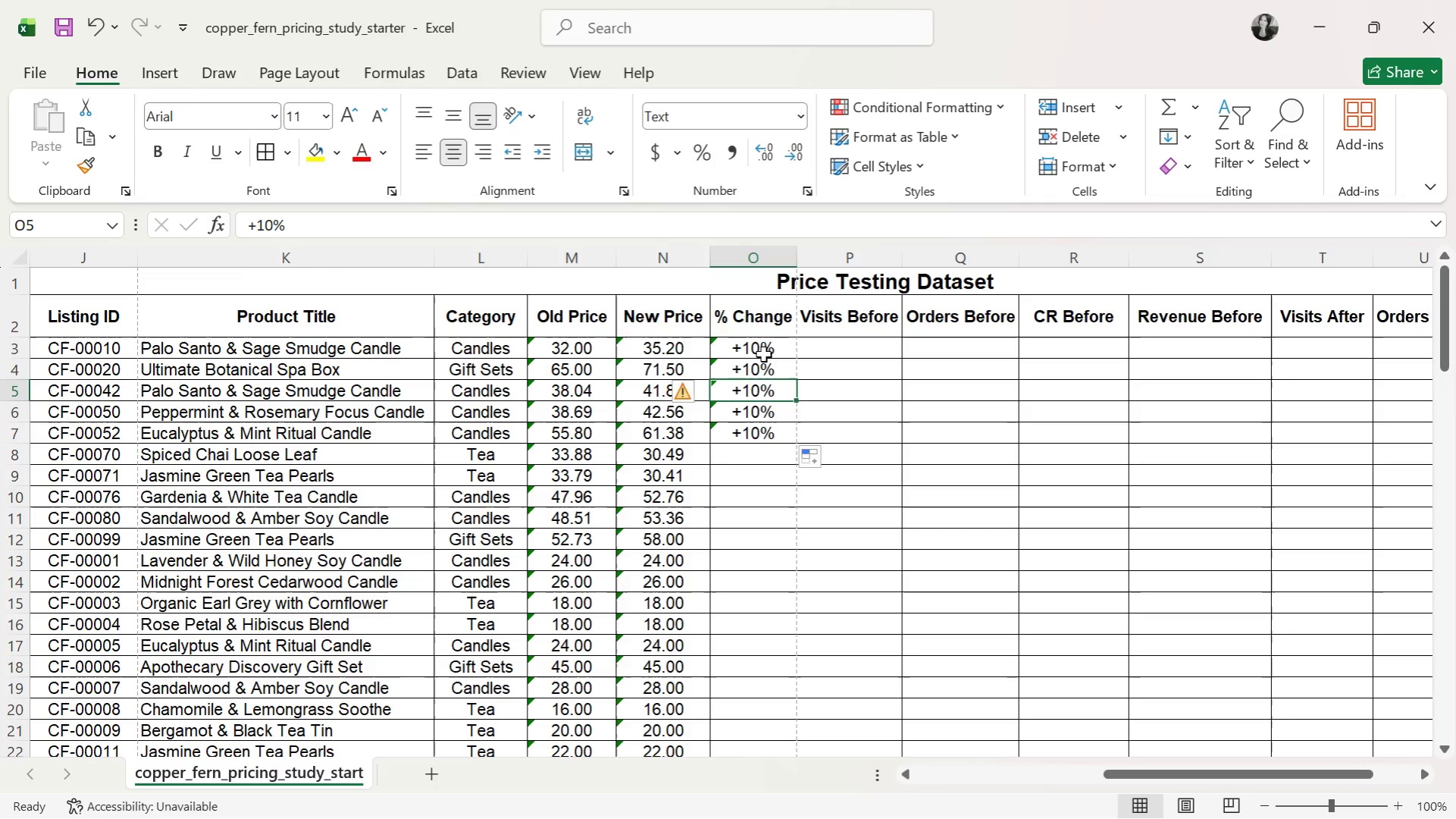 
key(ArrowDown)
 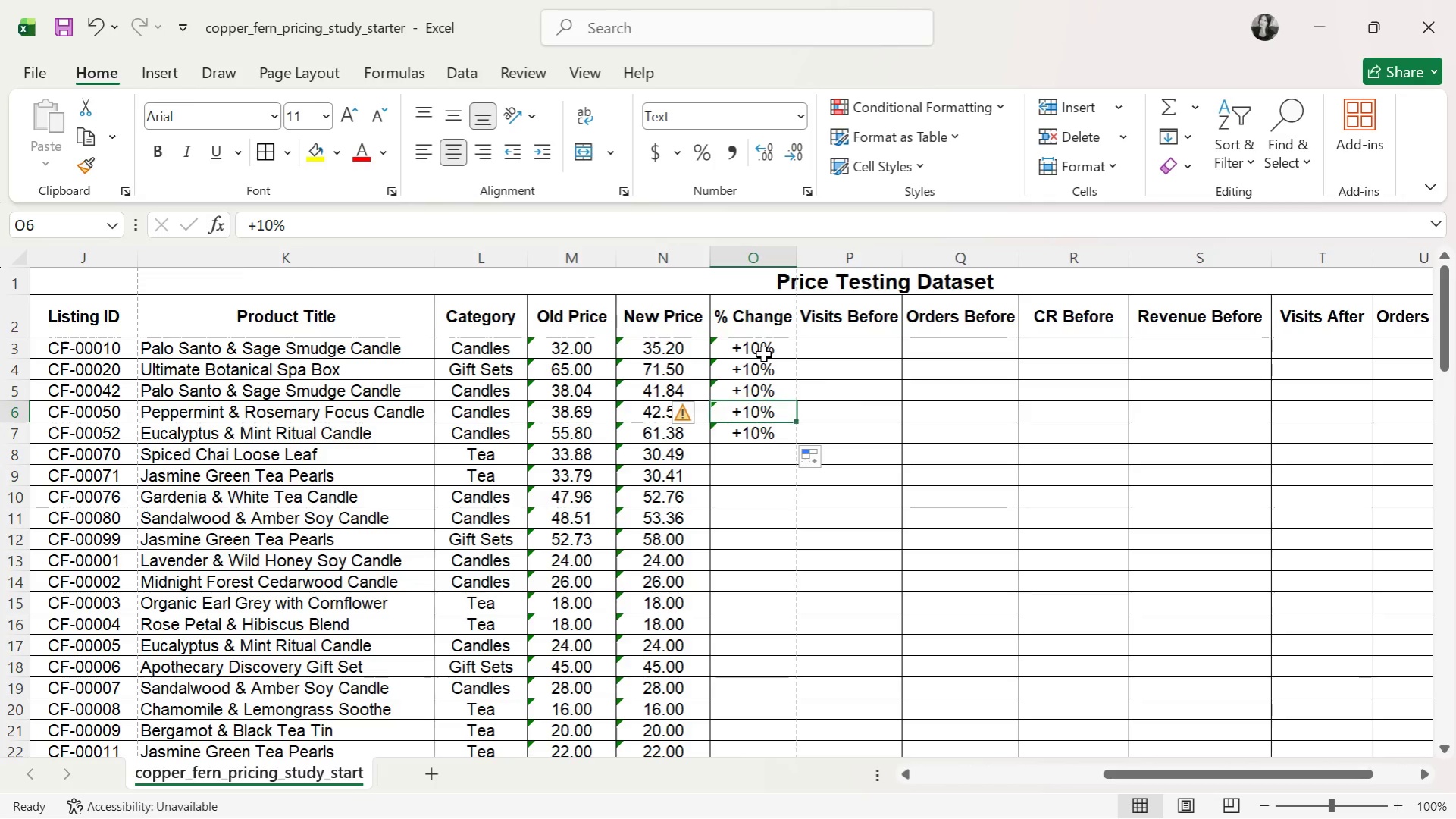 
key(ArrowDown)
 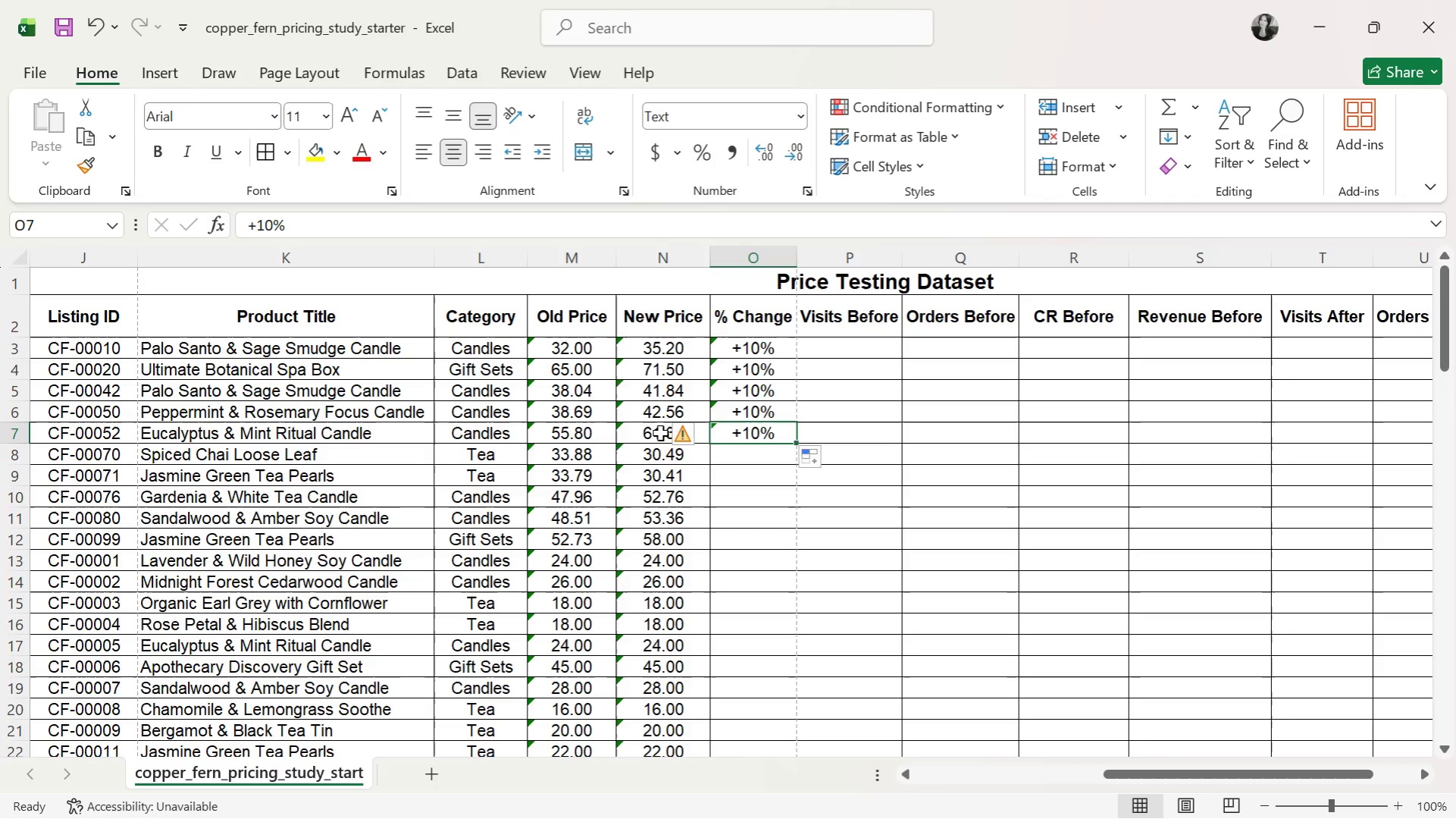 
left_click([15, 453])
 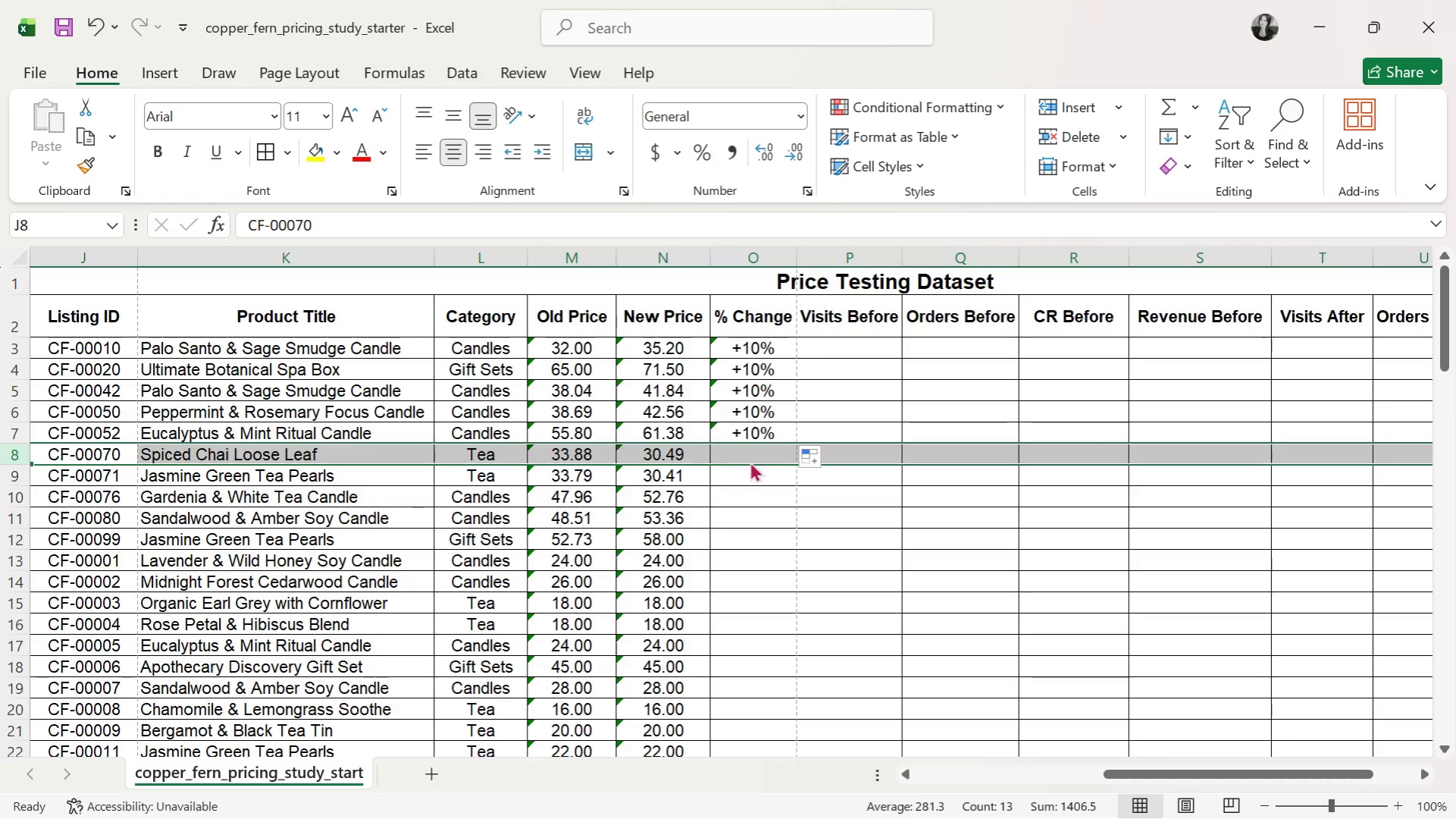 
double_click([751, 454])
 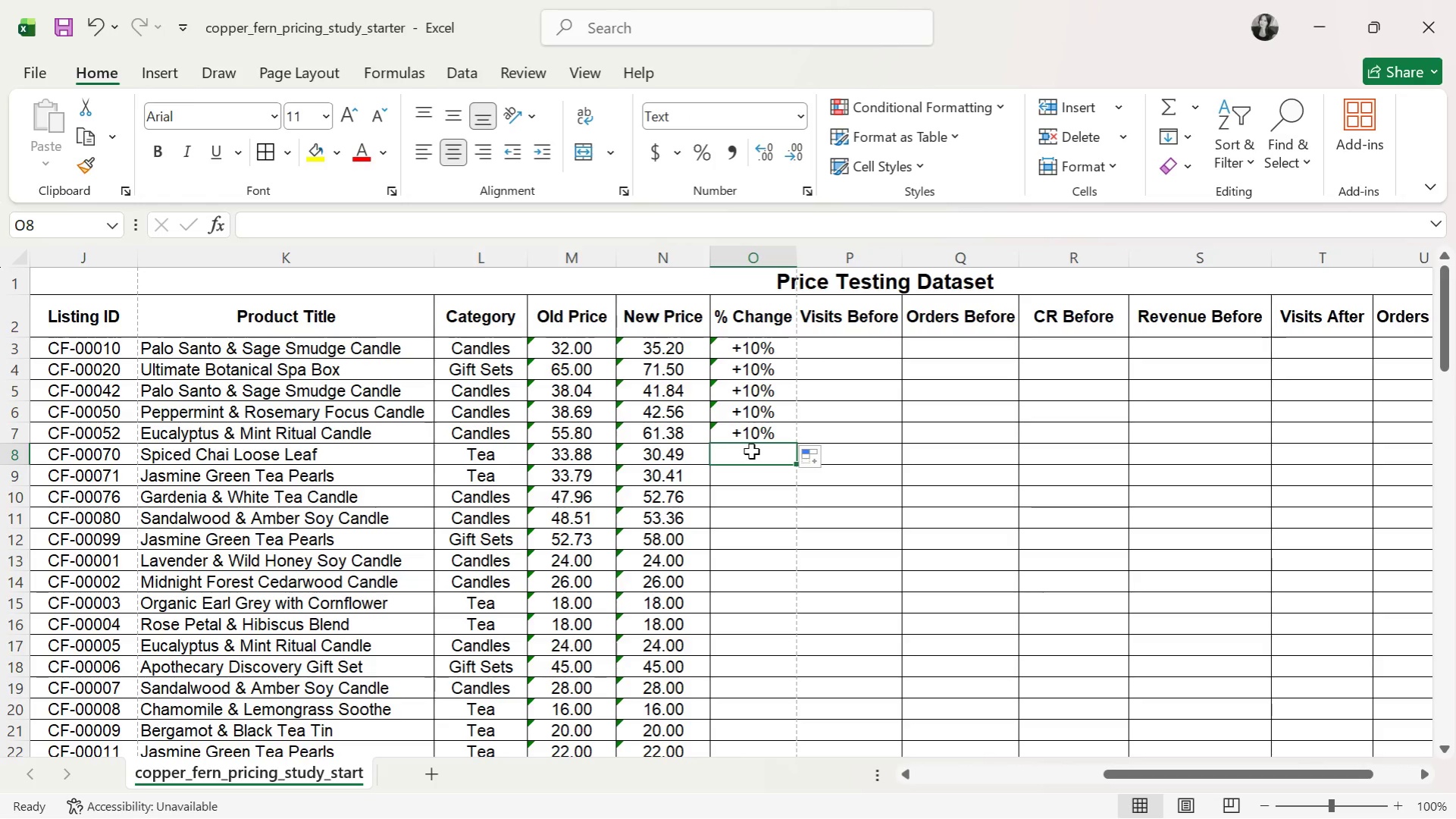 
left_click([748, 438])
 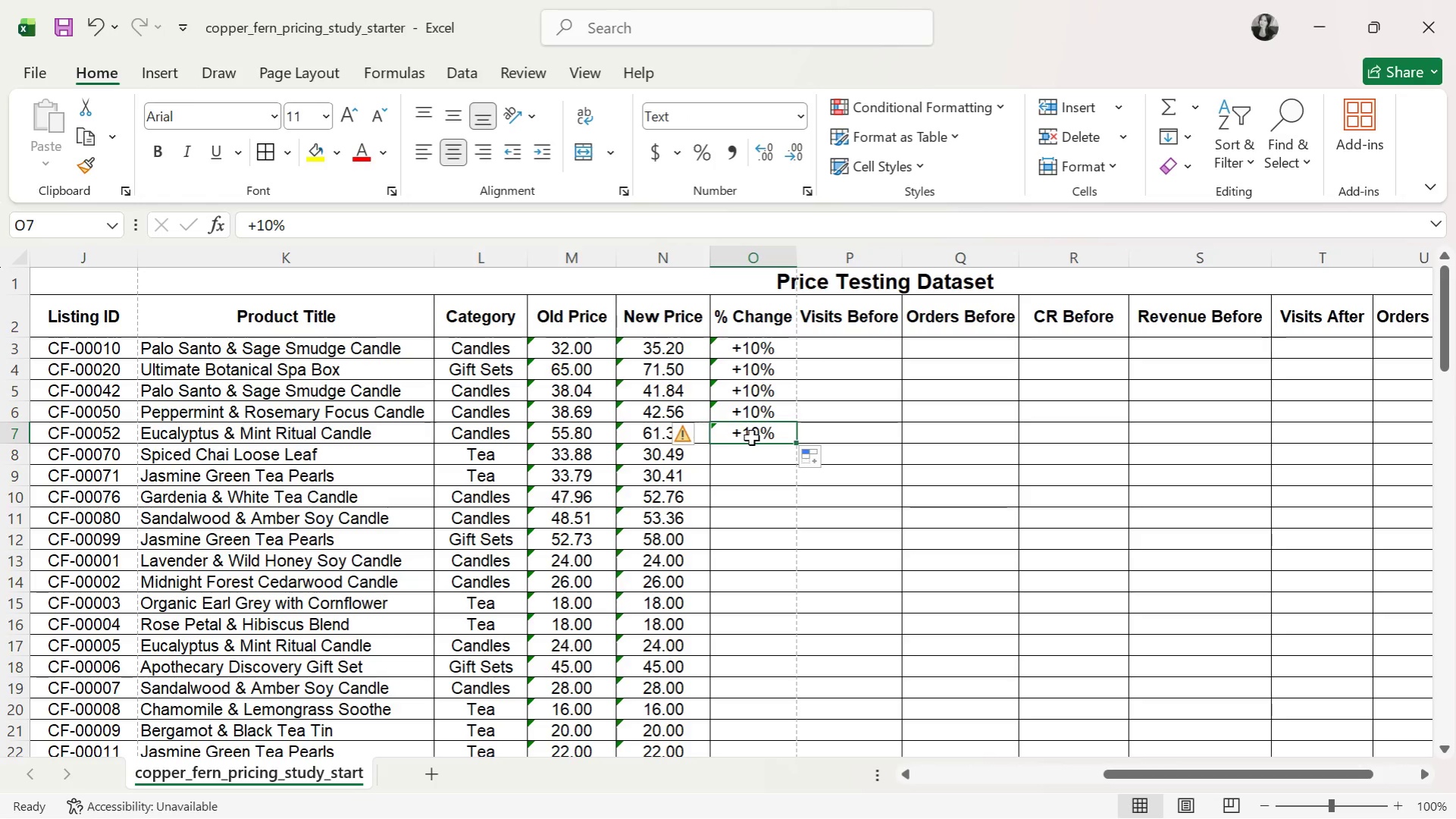 
key(Control+C)
 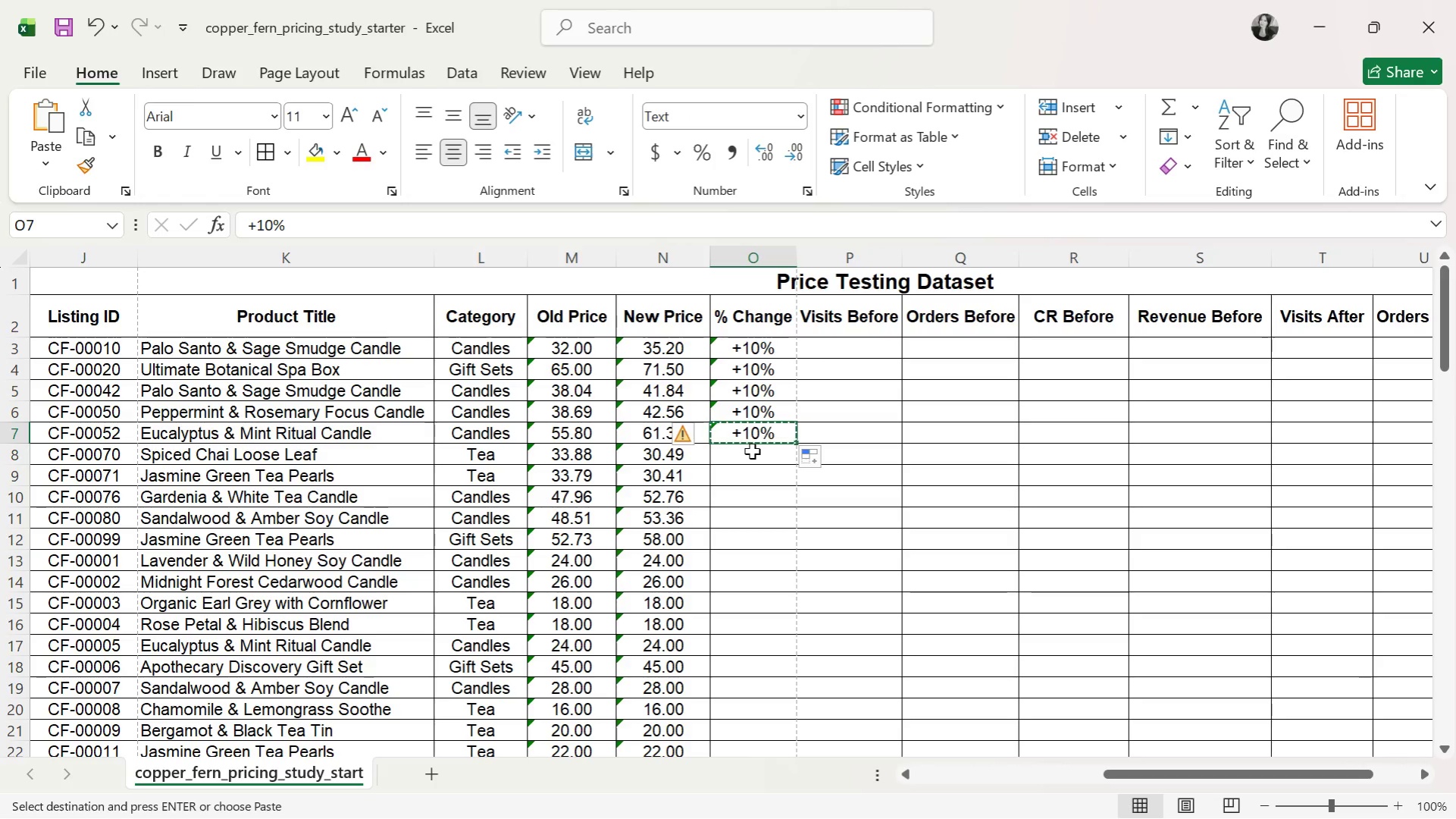 
left_click([753, 451])
 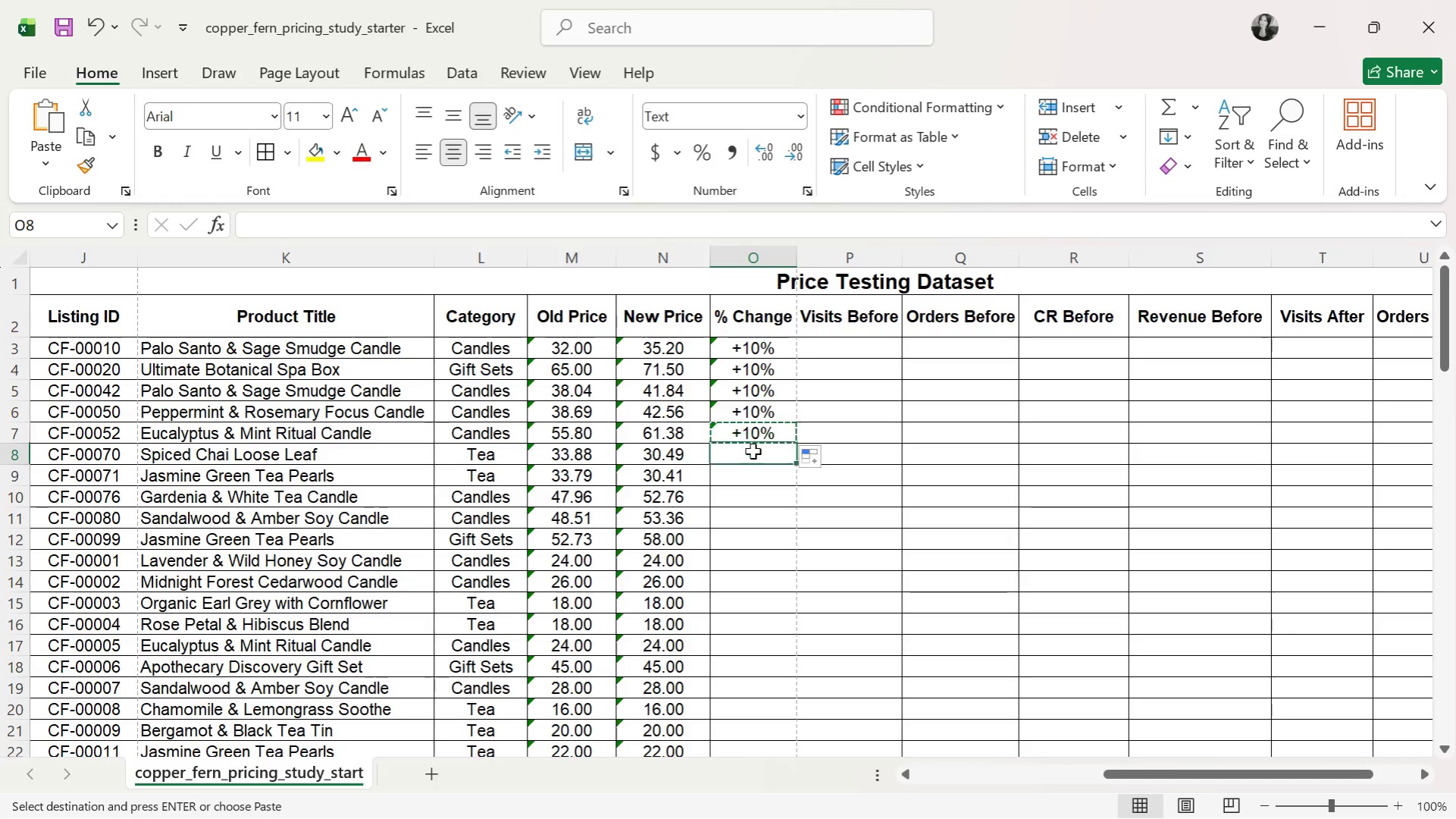 
key(Control+ControlLeft)
 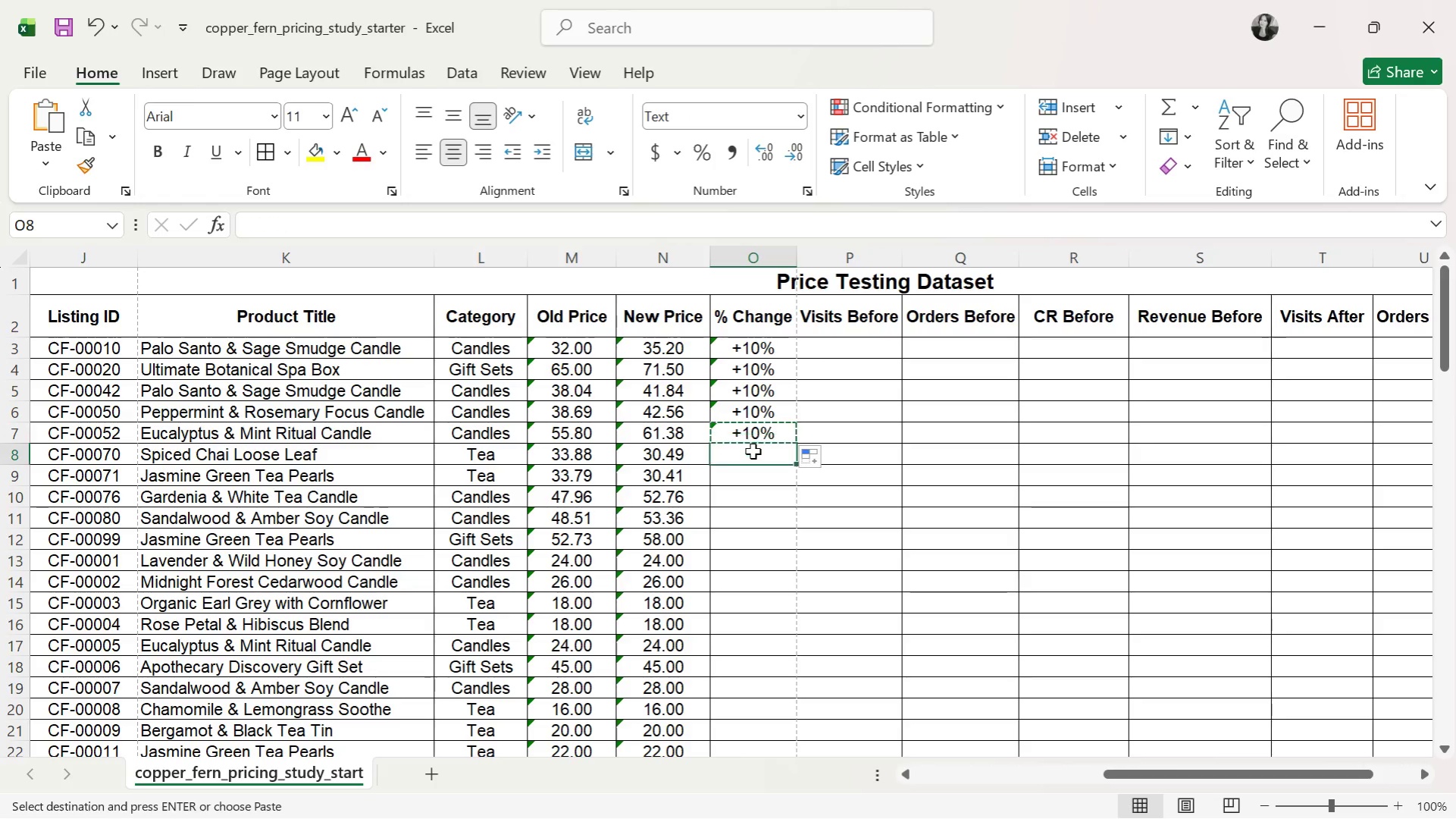 
key(Control+V)
 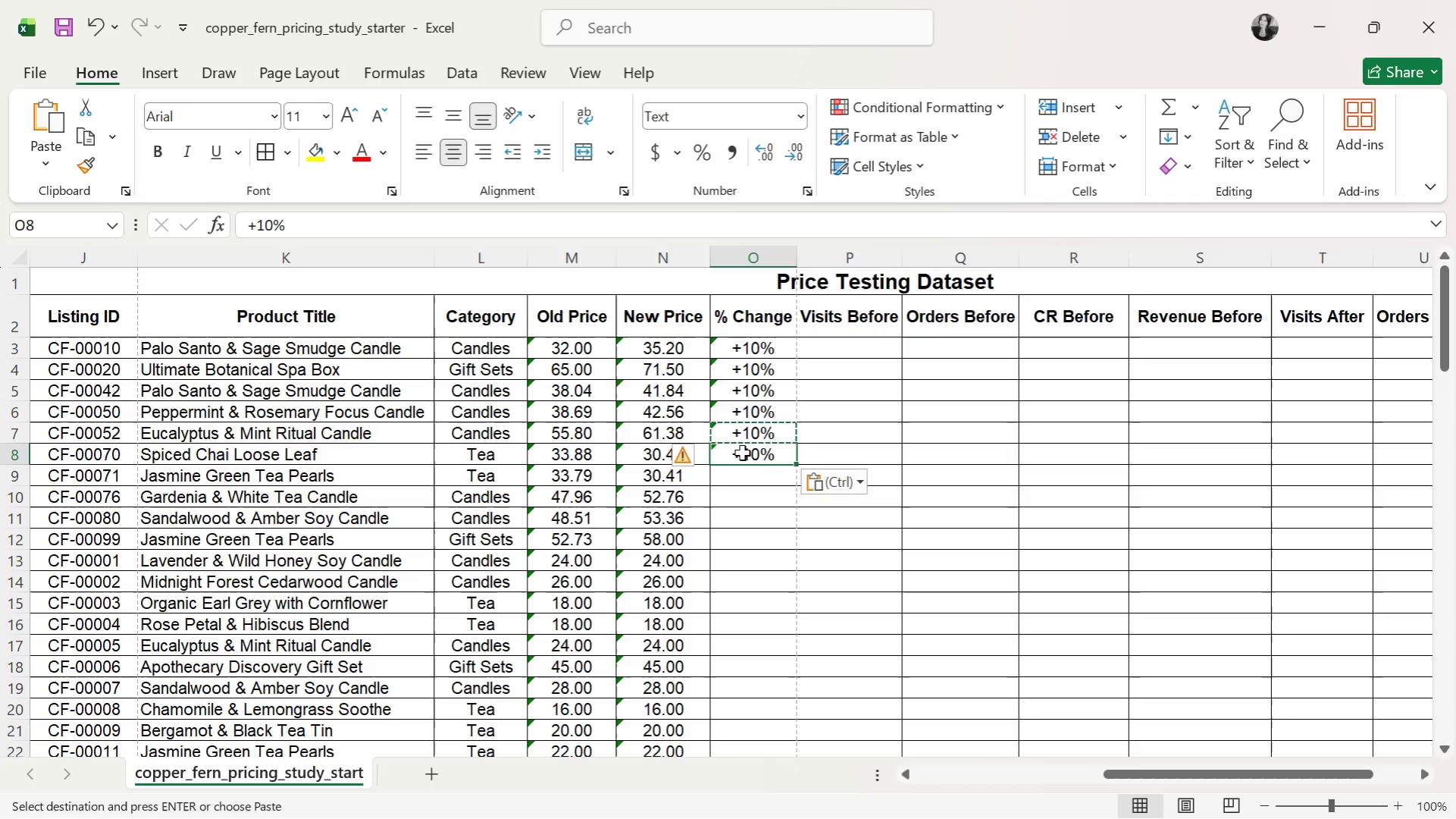 
double_click([742, 453])
 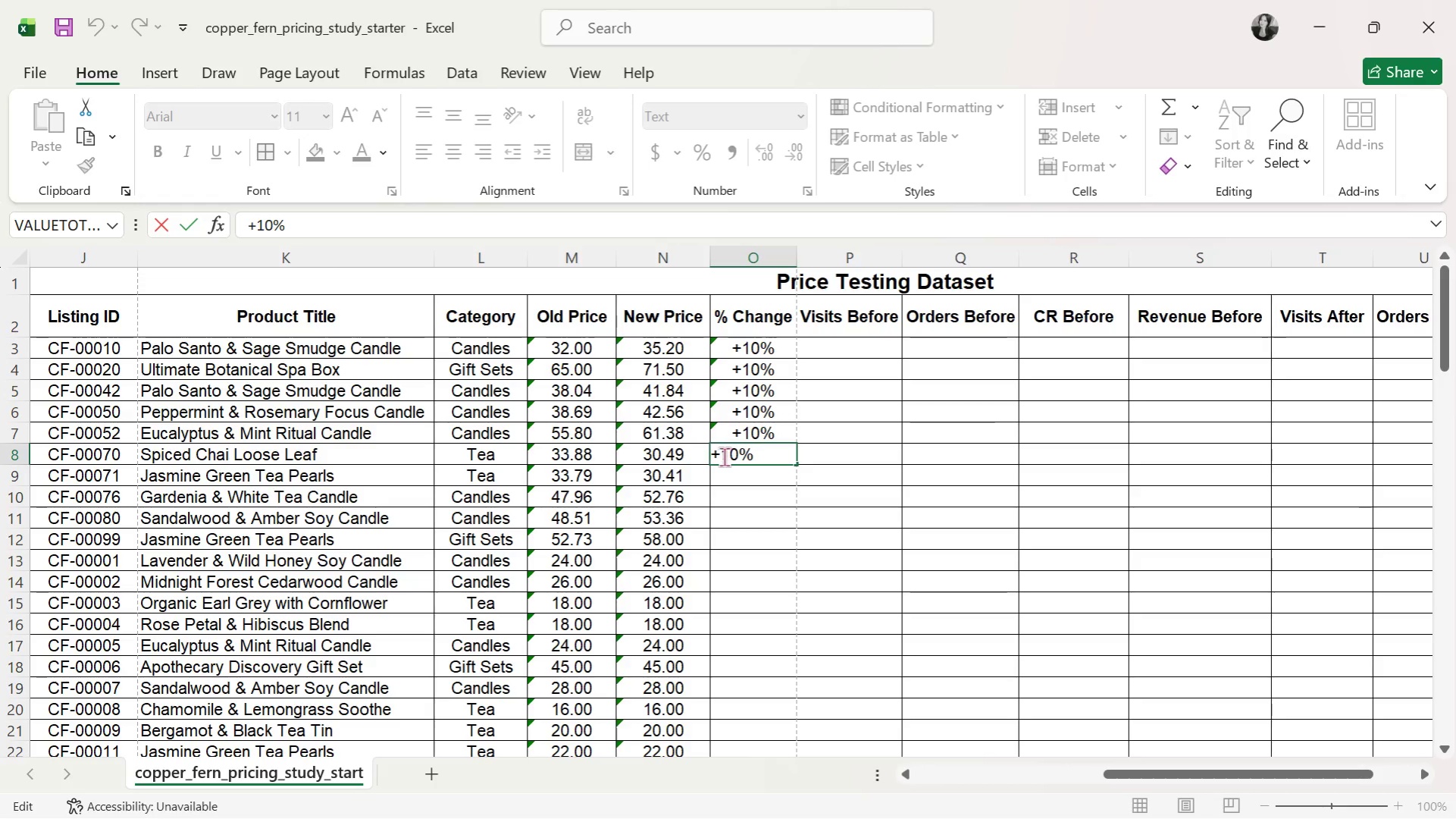 
left_click([722, 457])
 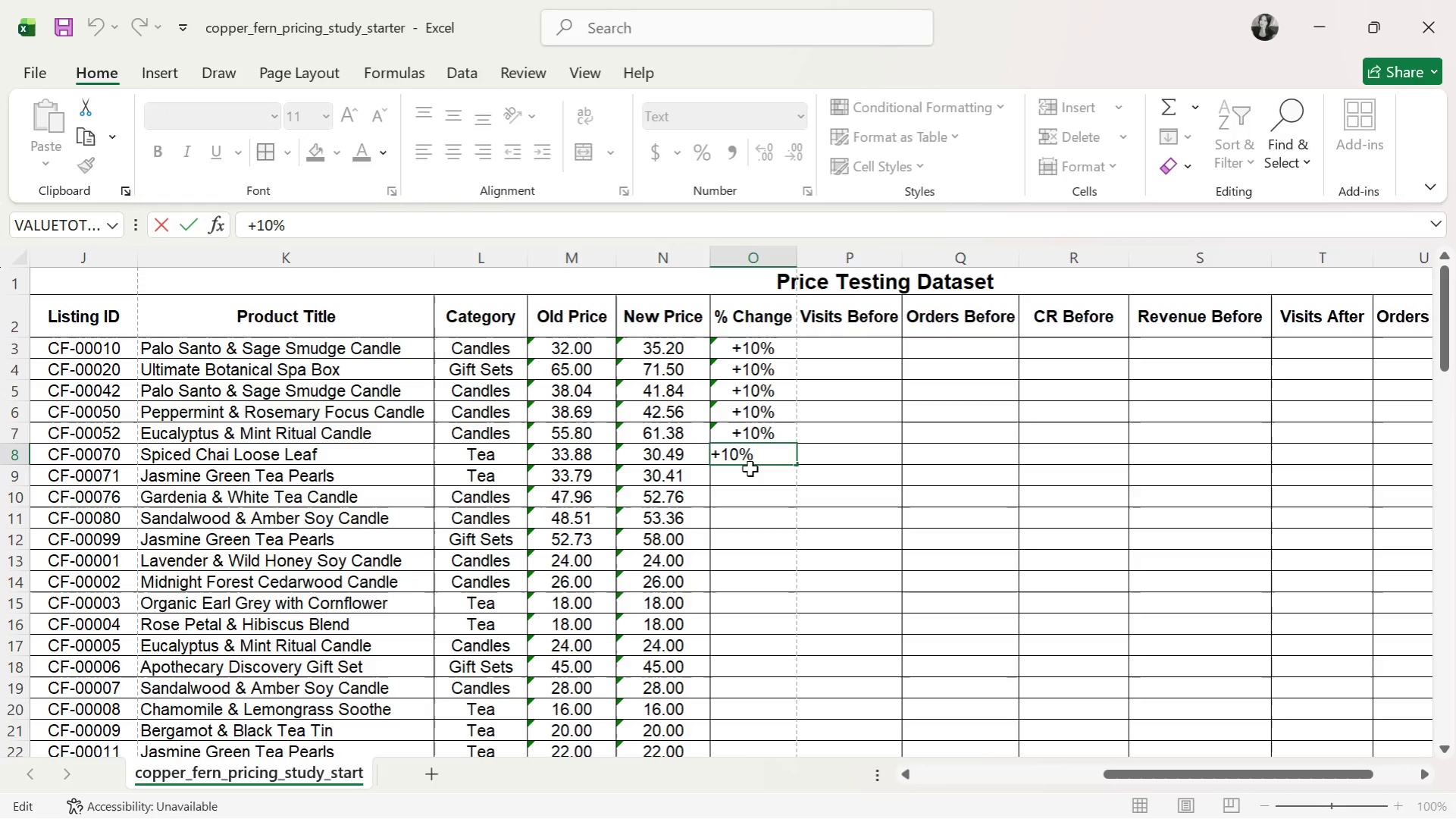 
key(Backspace)
 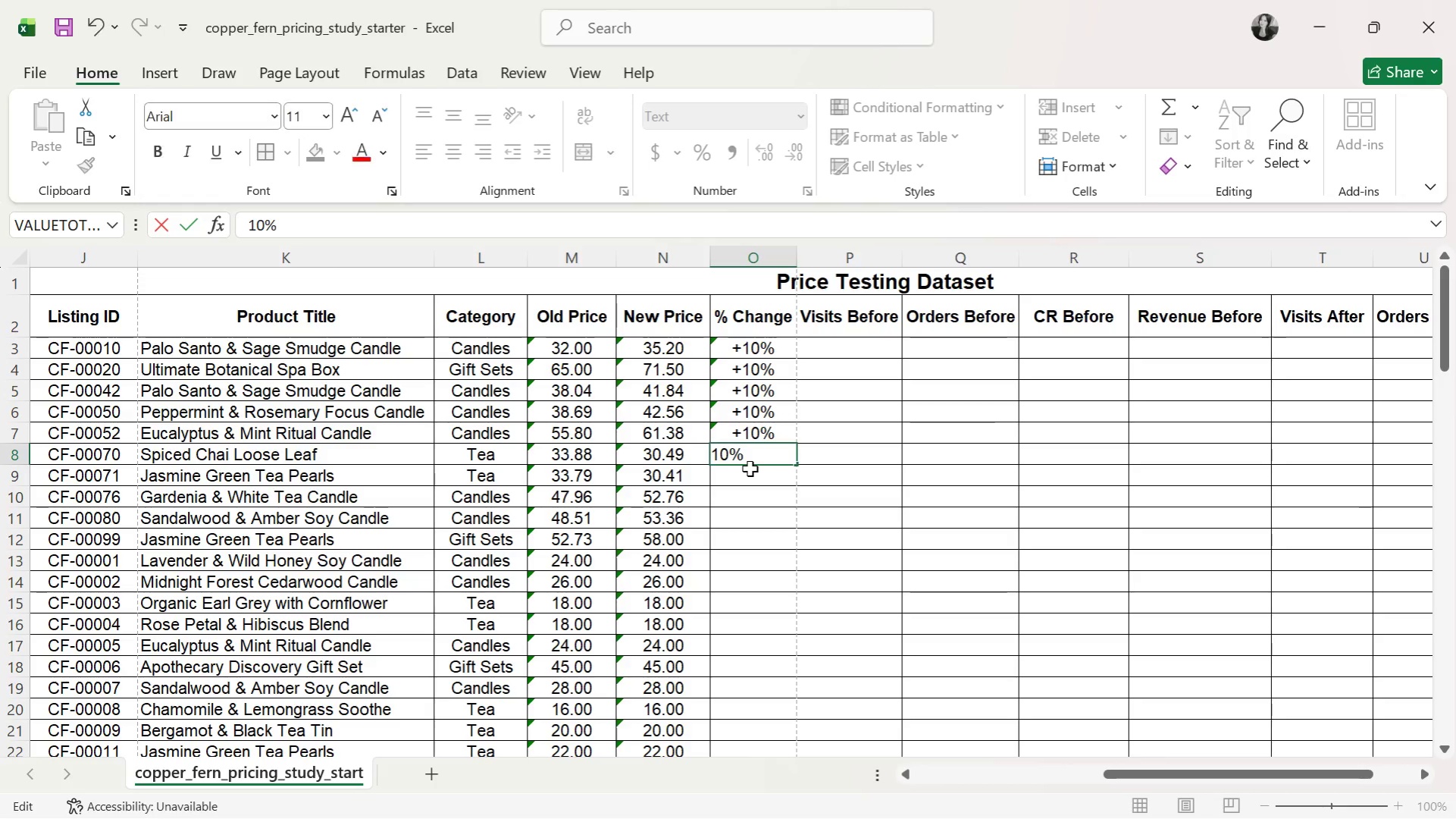 
key(Minus)
 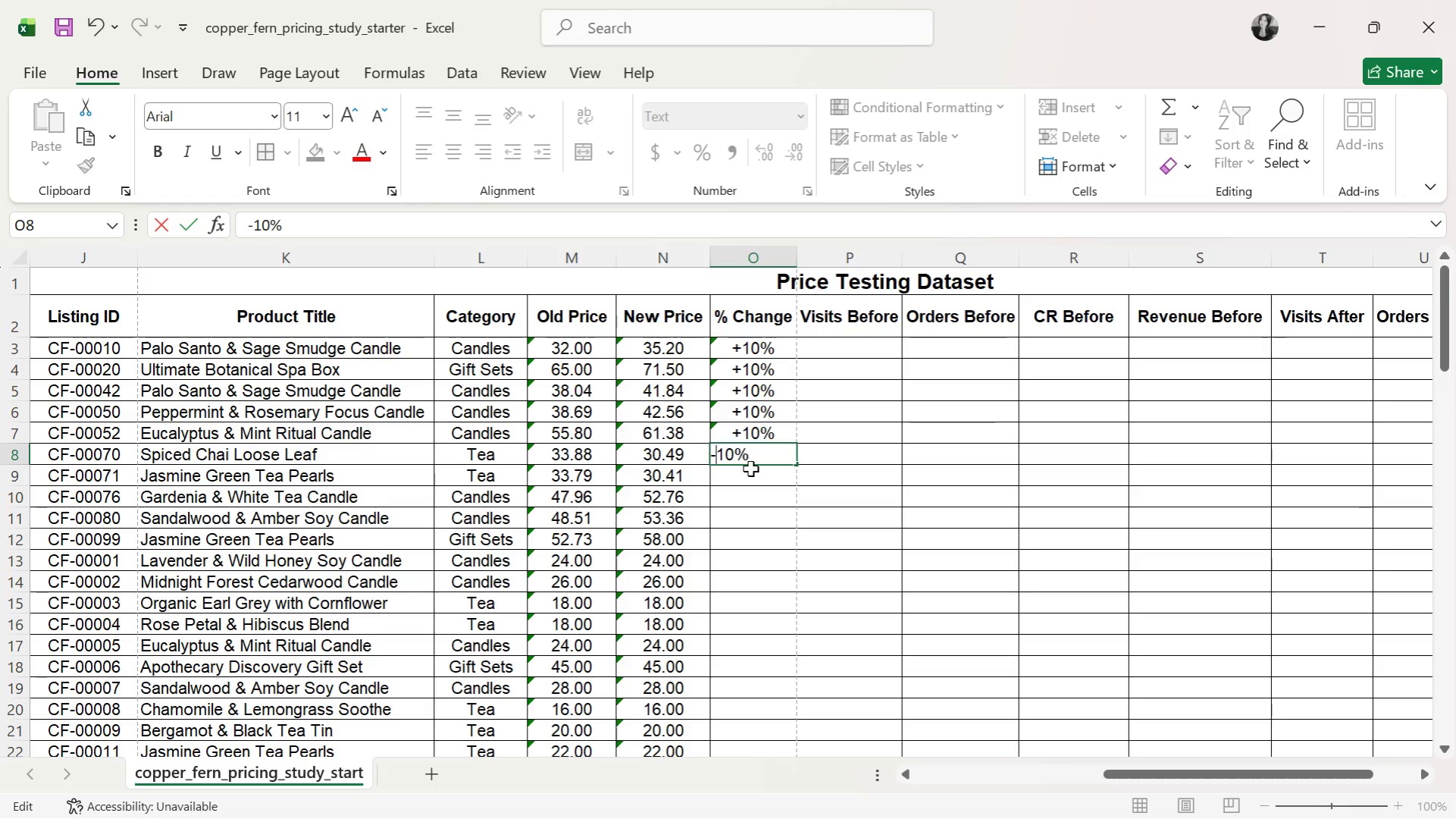 
key(Enter)
 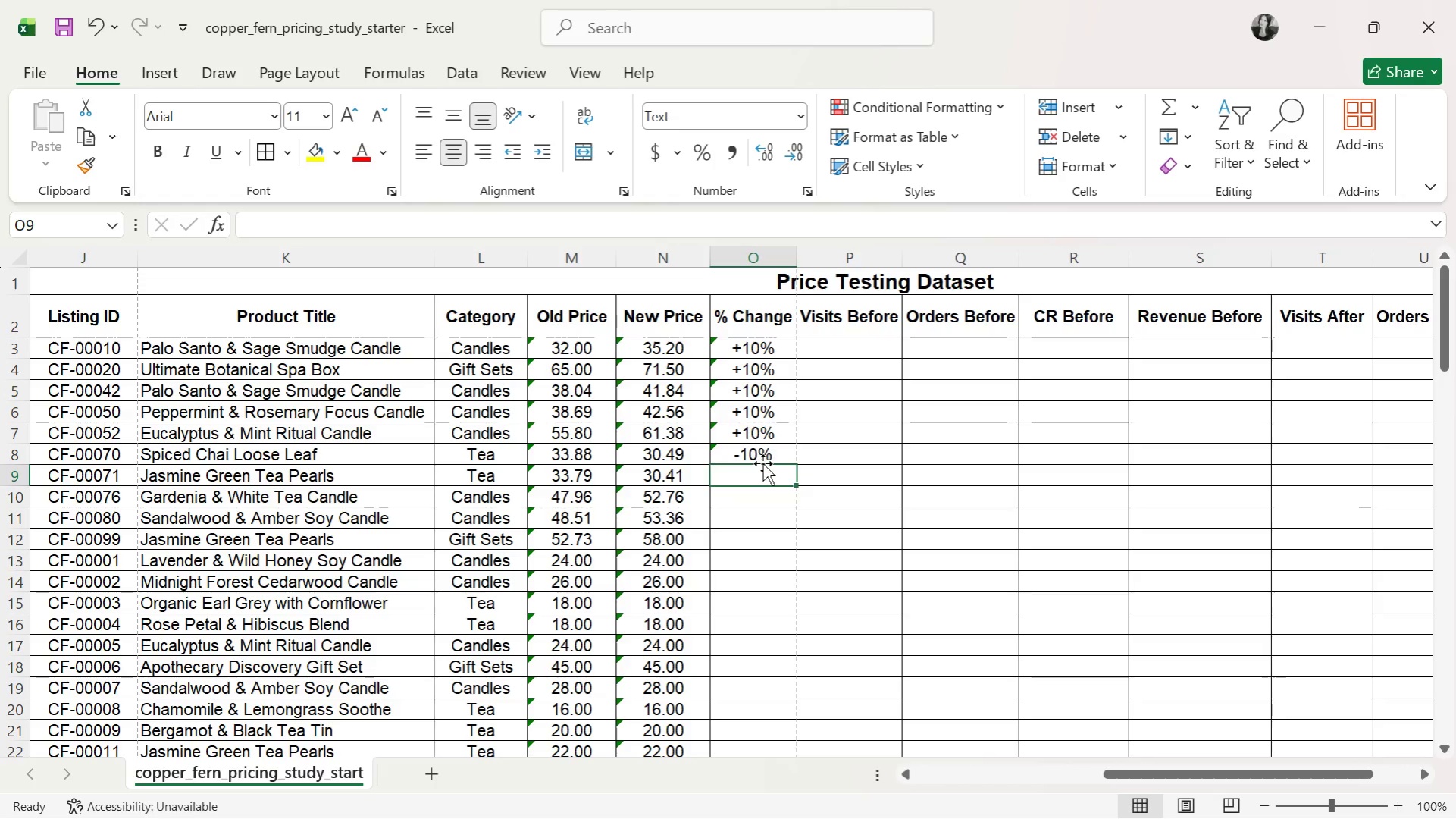 
left_click([767, 459])
 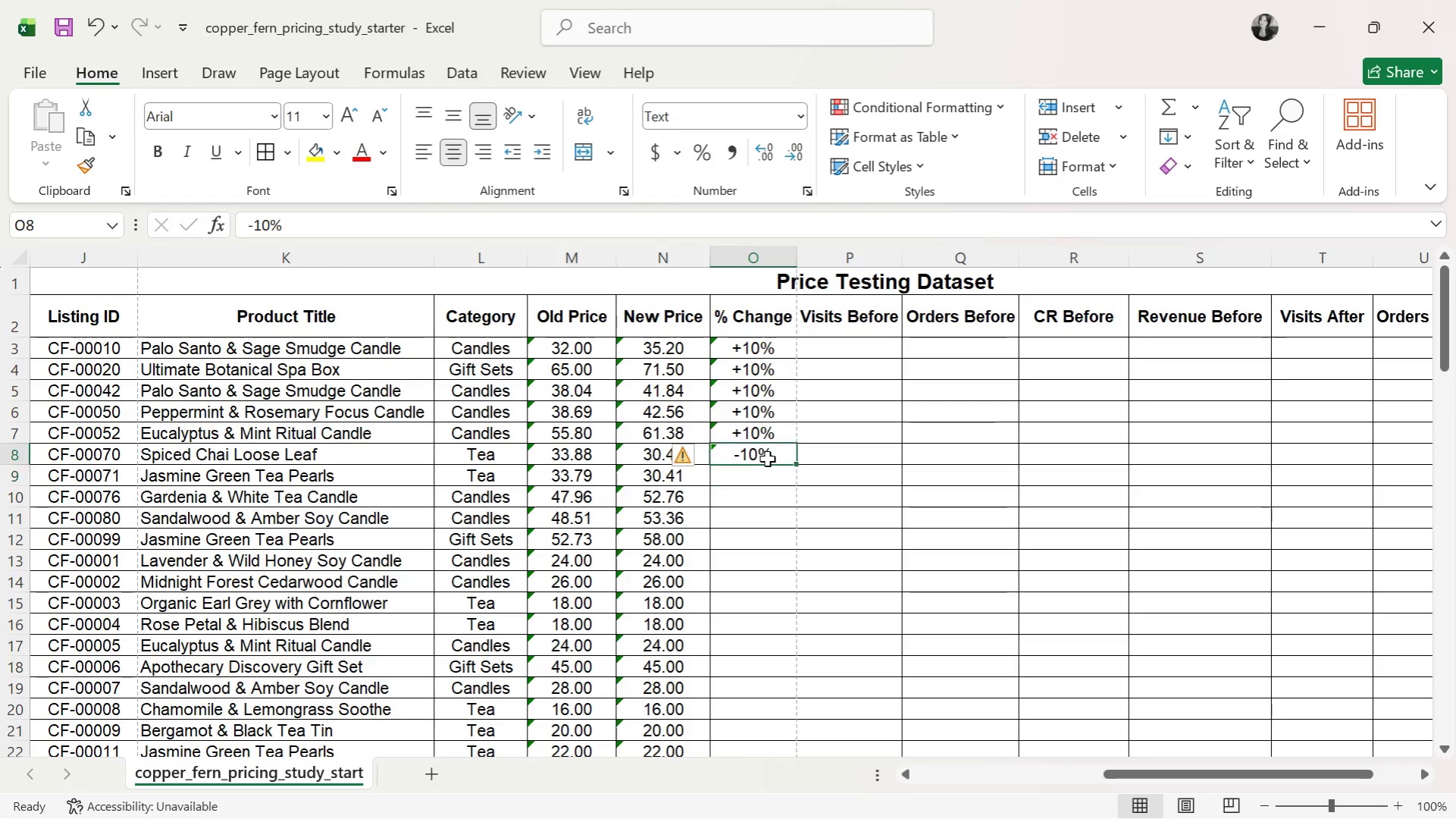 
key(Control+C)
 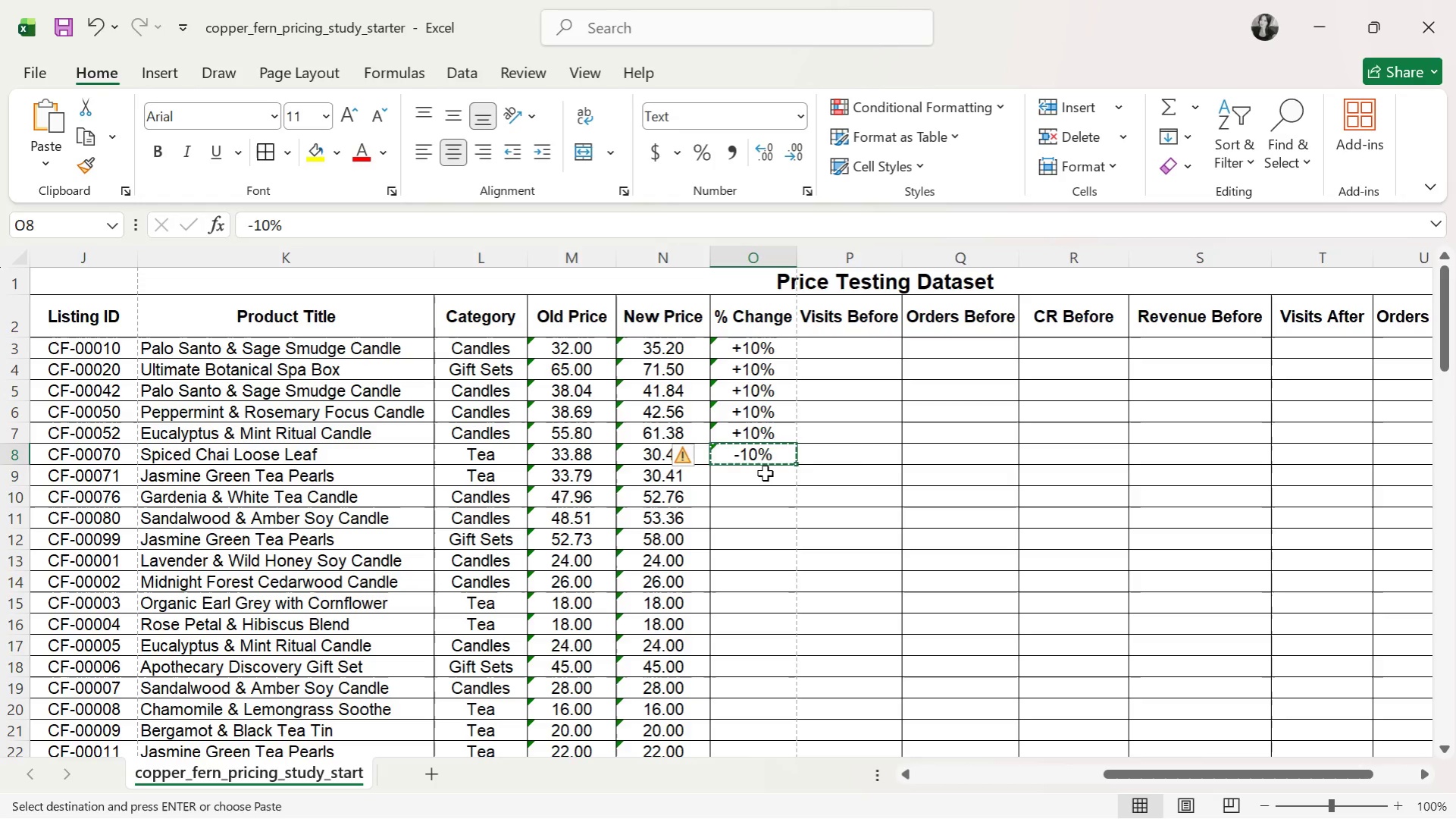 
left_click([765, 473])
 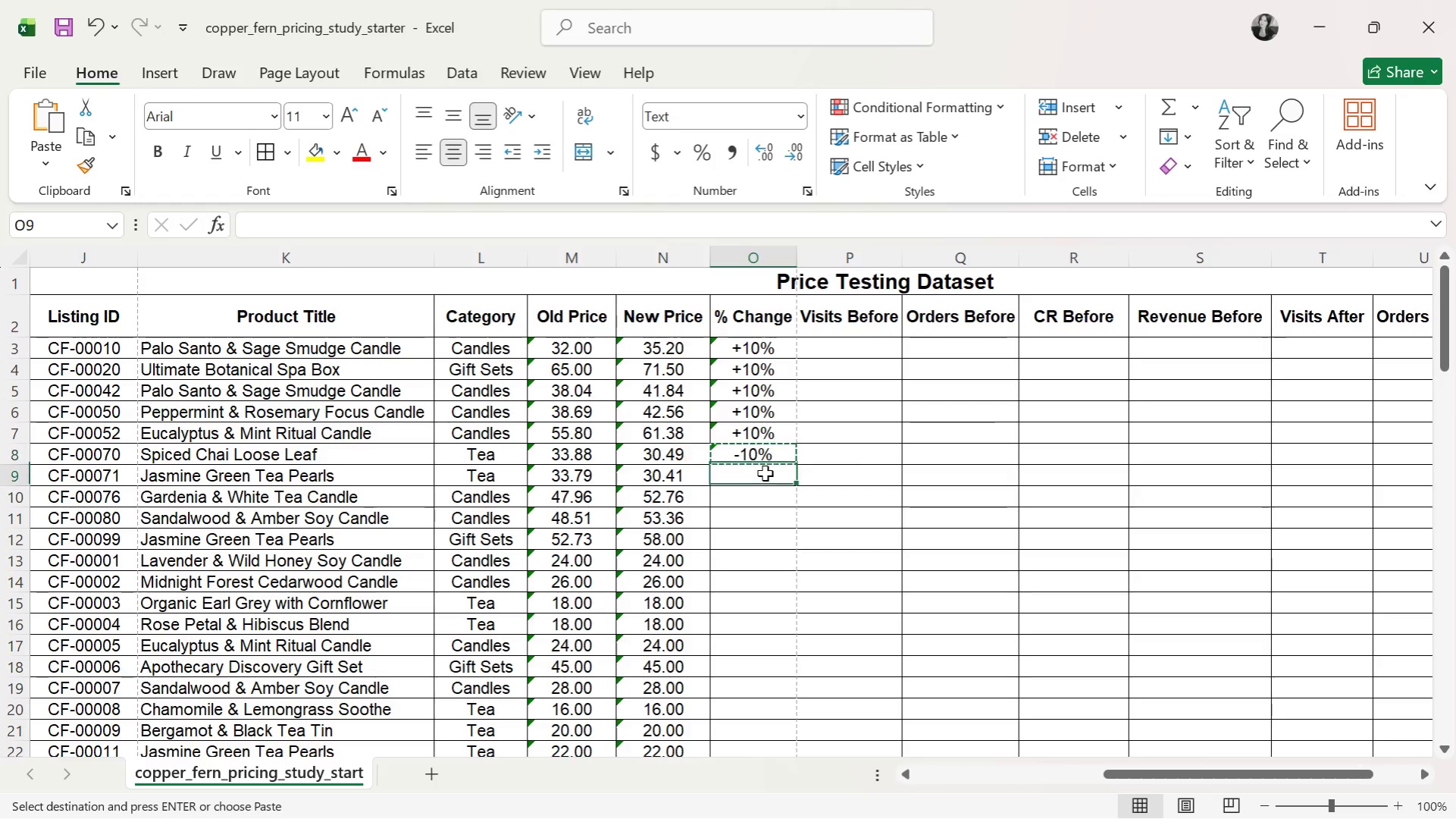 
key(Control+ControlLeft)
 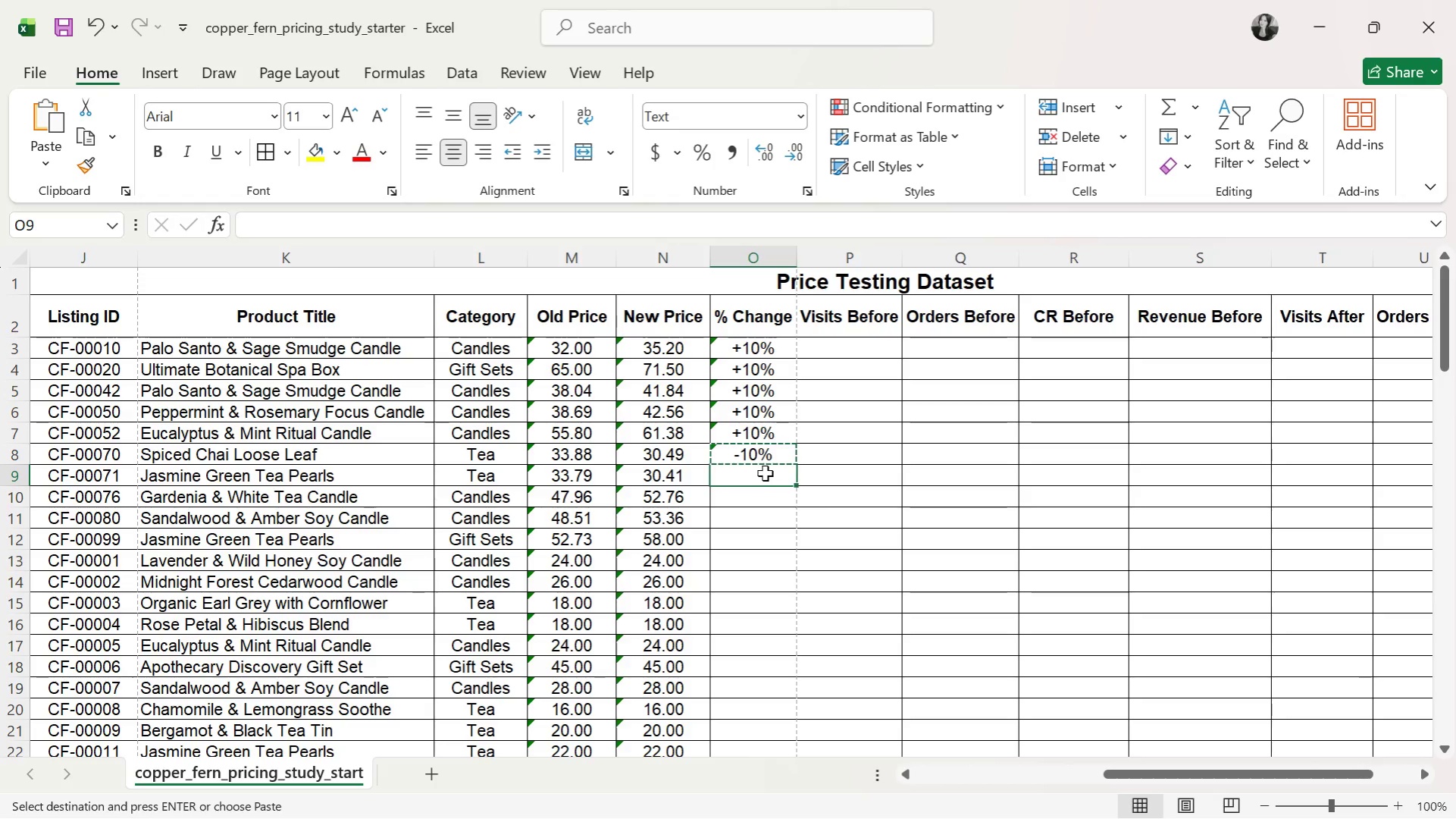 
key(Control+V)
 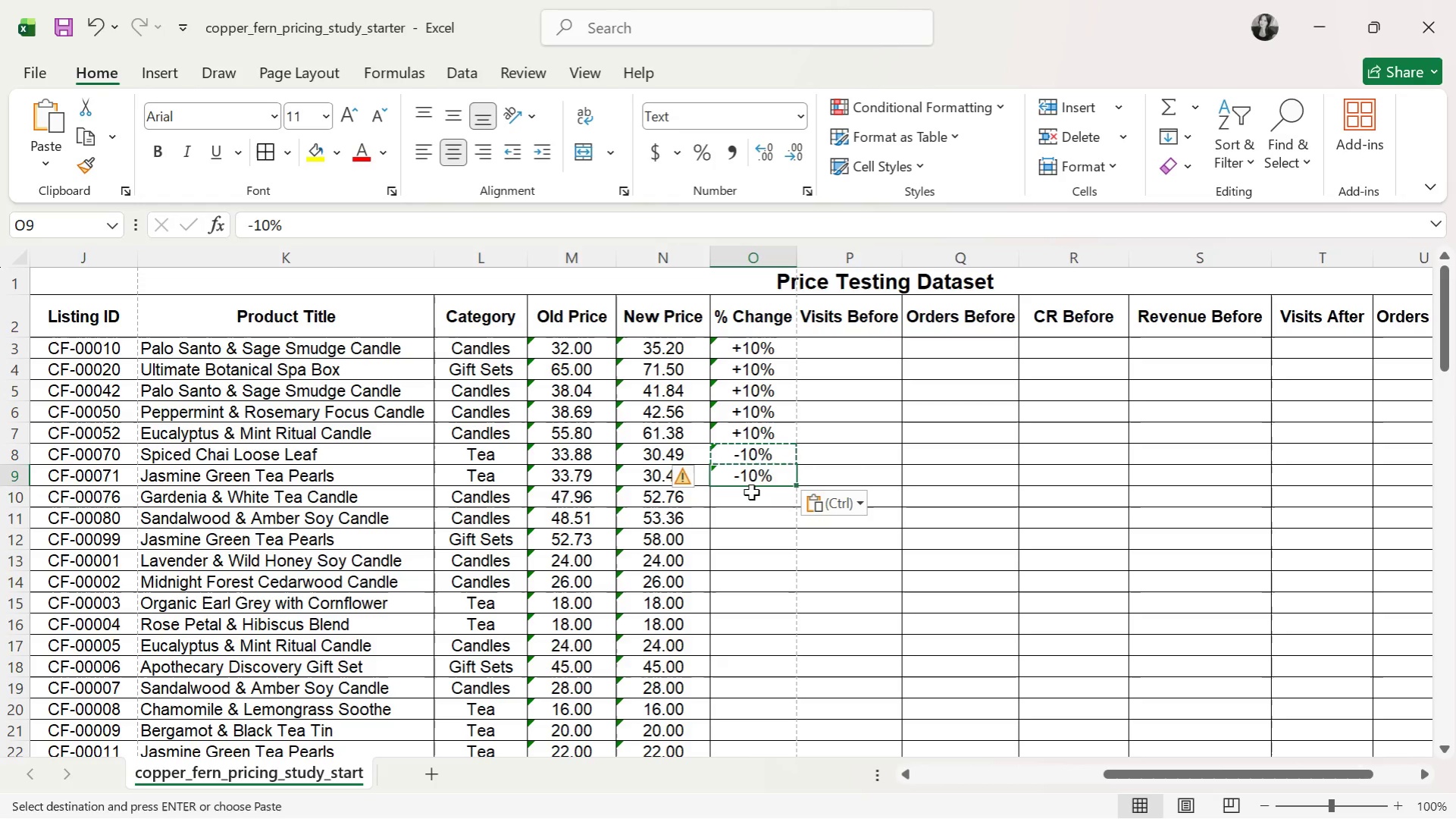 
left_click([751, 492])
 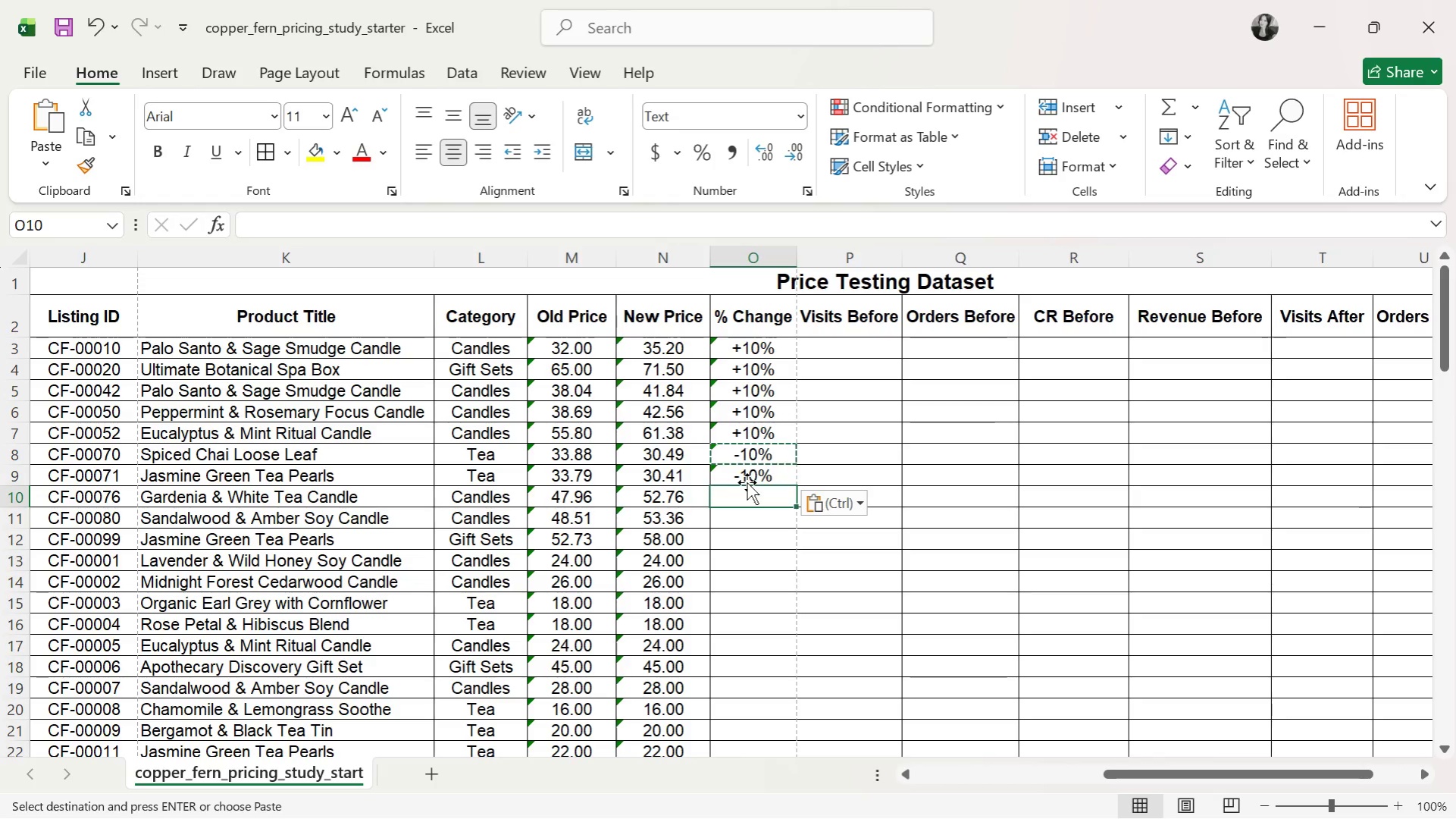 
left_click_drag(start_coordinate=[775, 391], to_coordinate=[775, 428])
 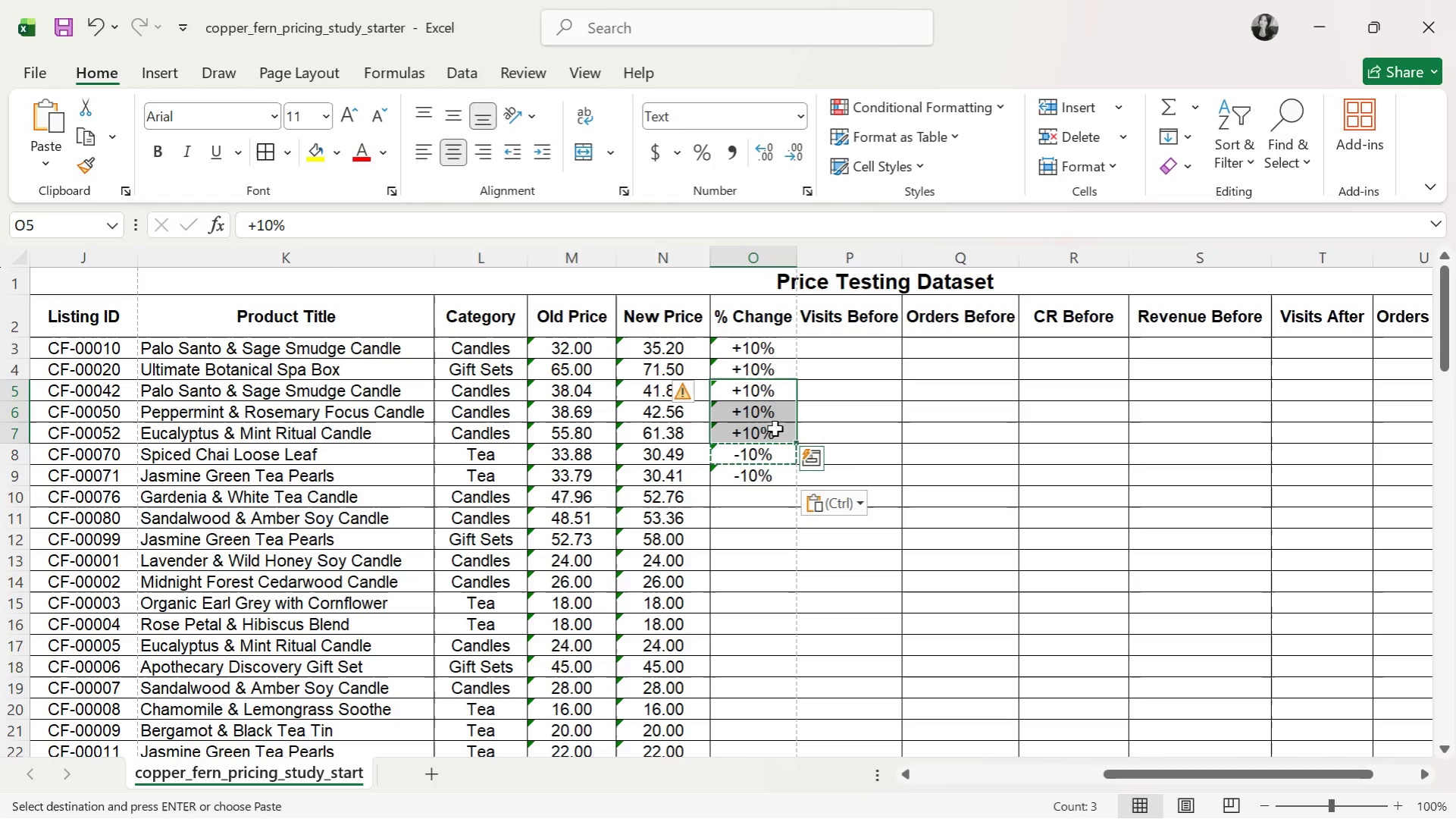 
key(Control+ControlLeft)
 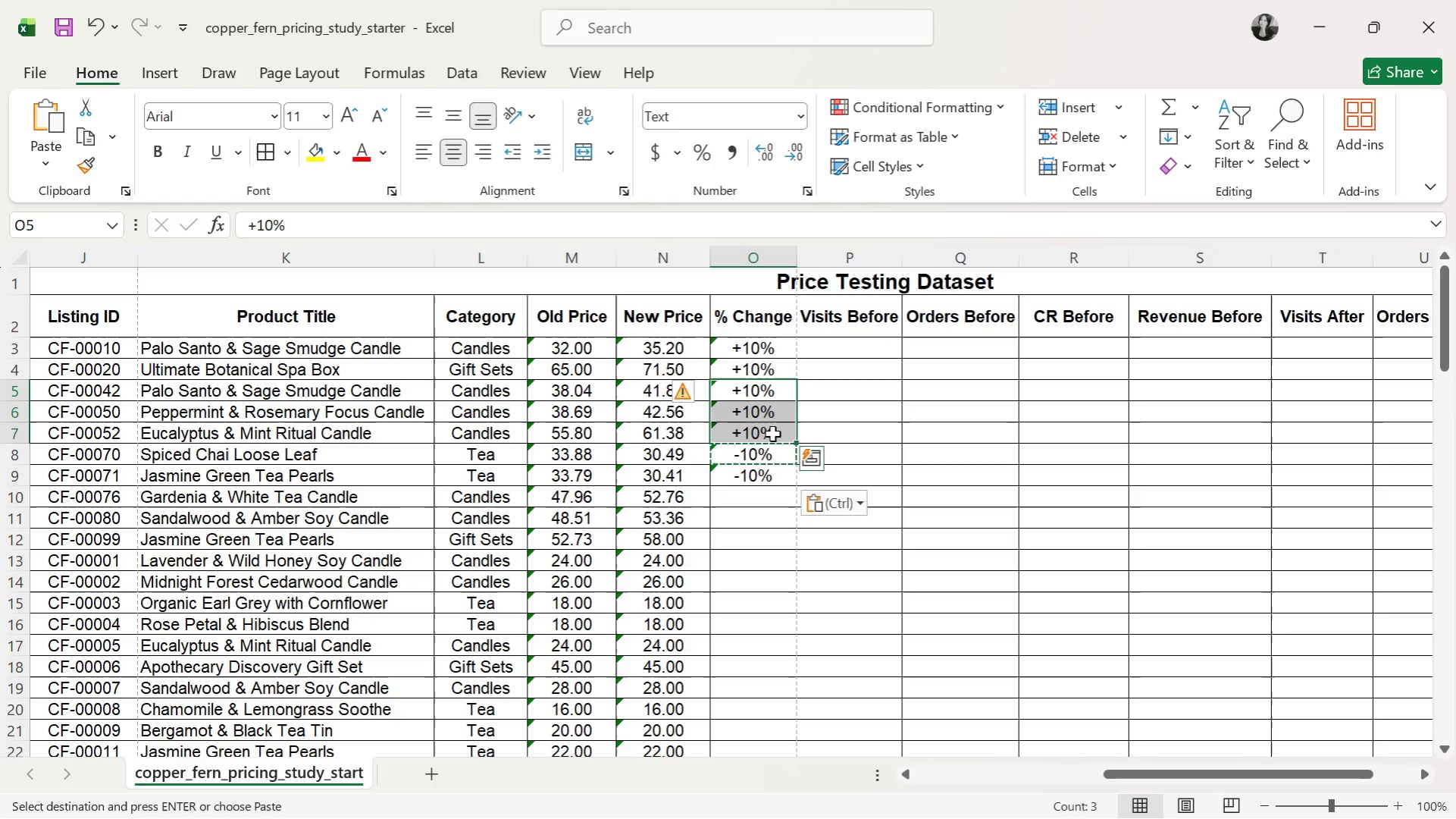 
key(Control+C)
 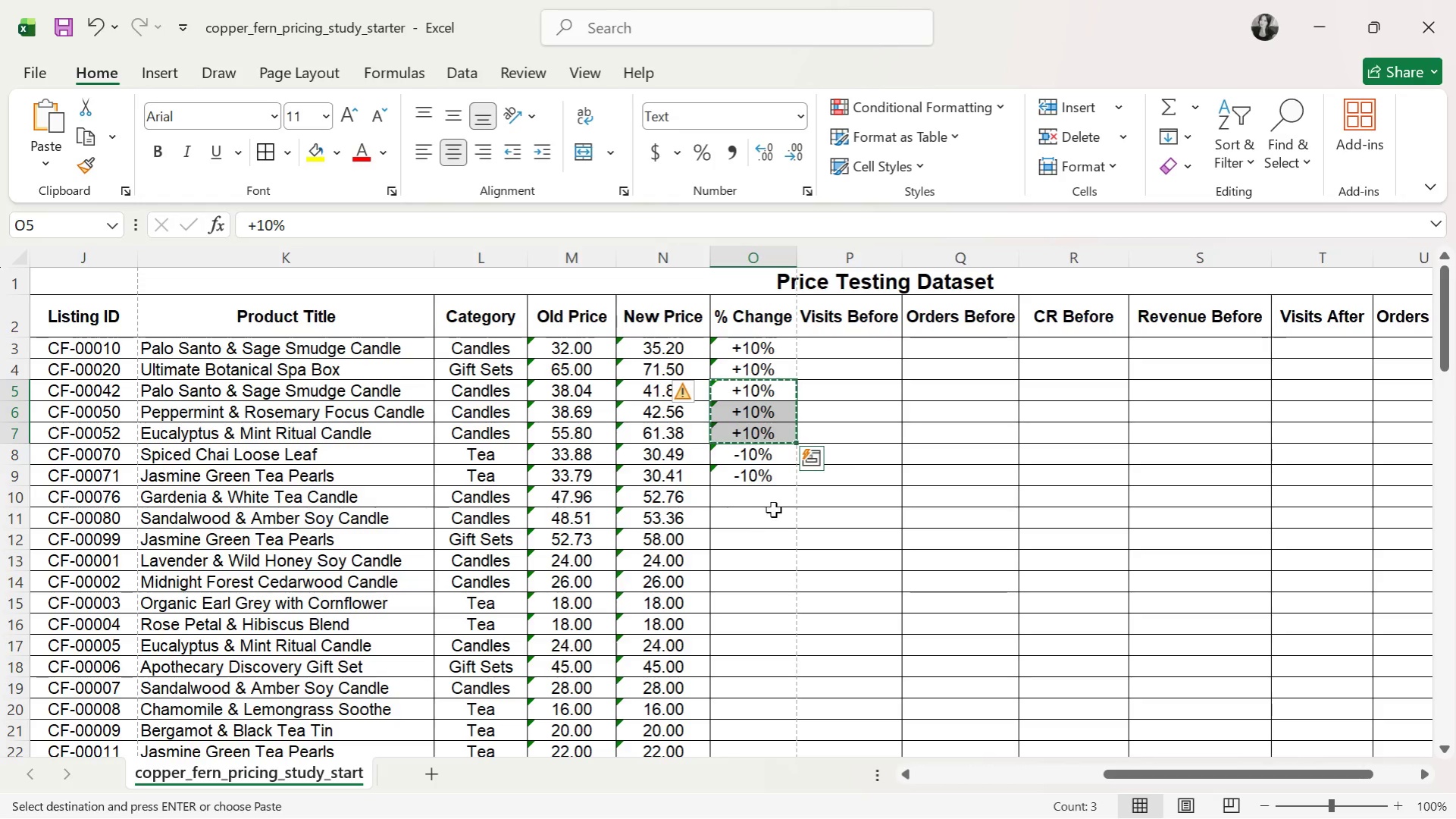 
left_click([777, 499])
 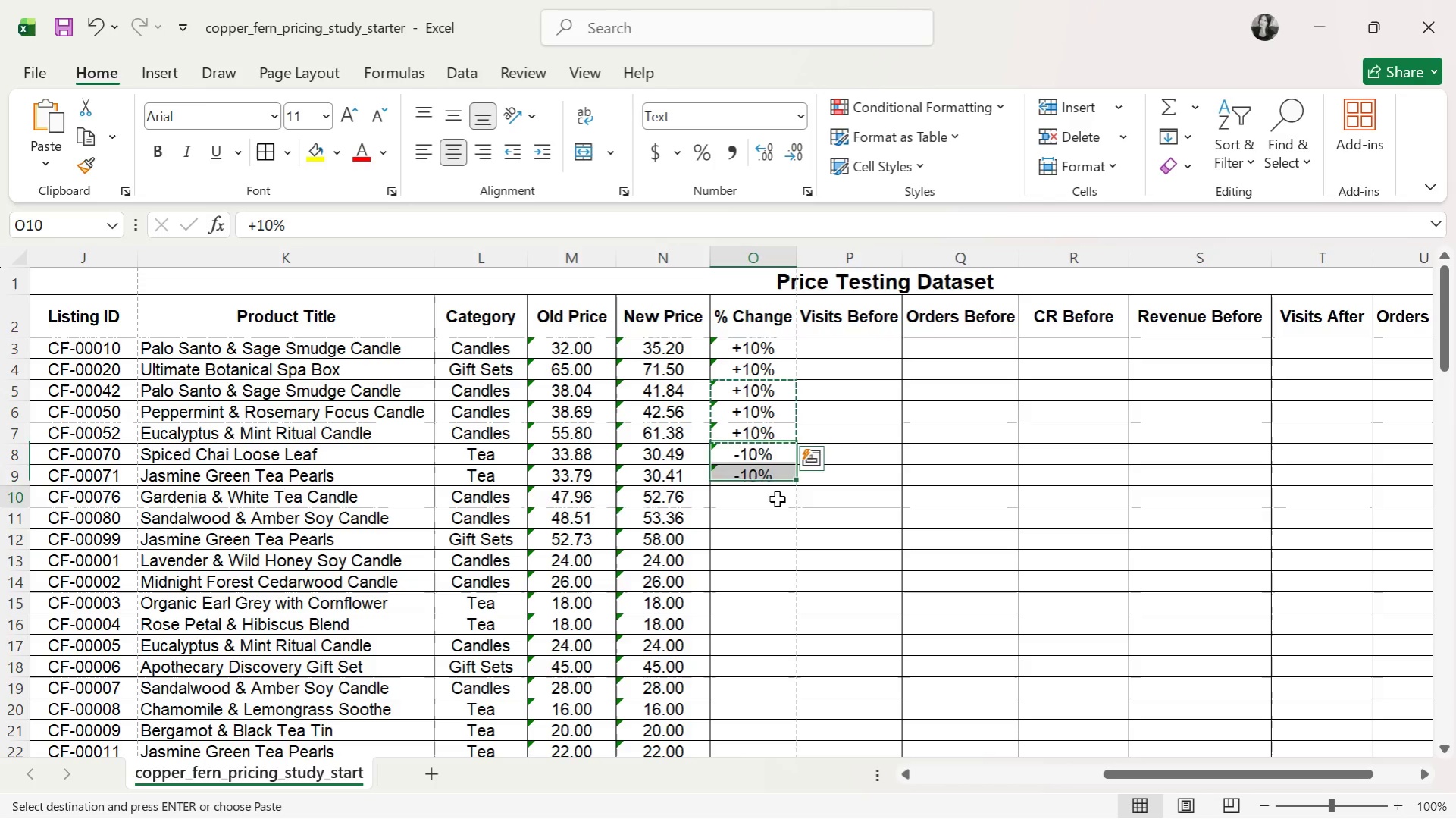 
key(Control+ControlLeft)
 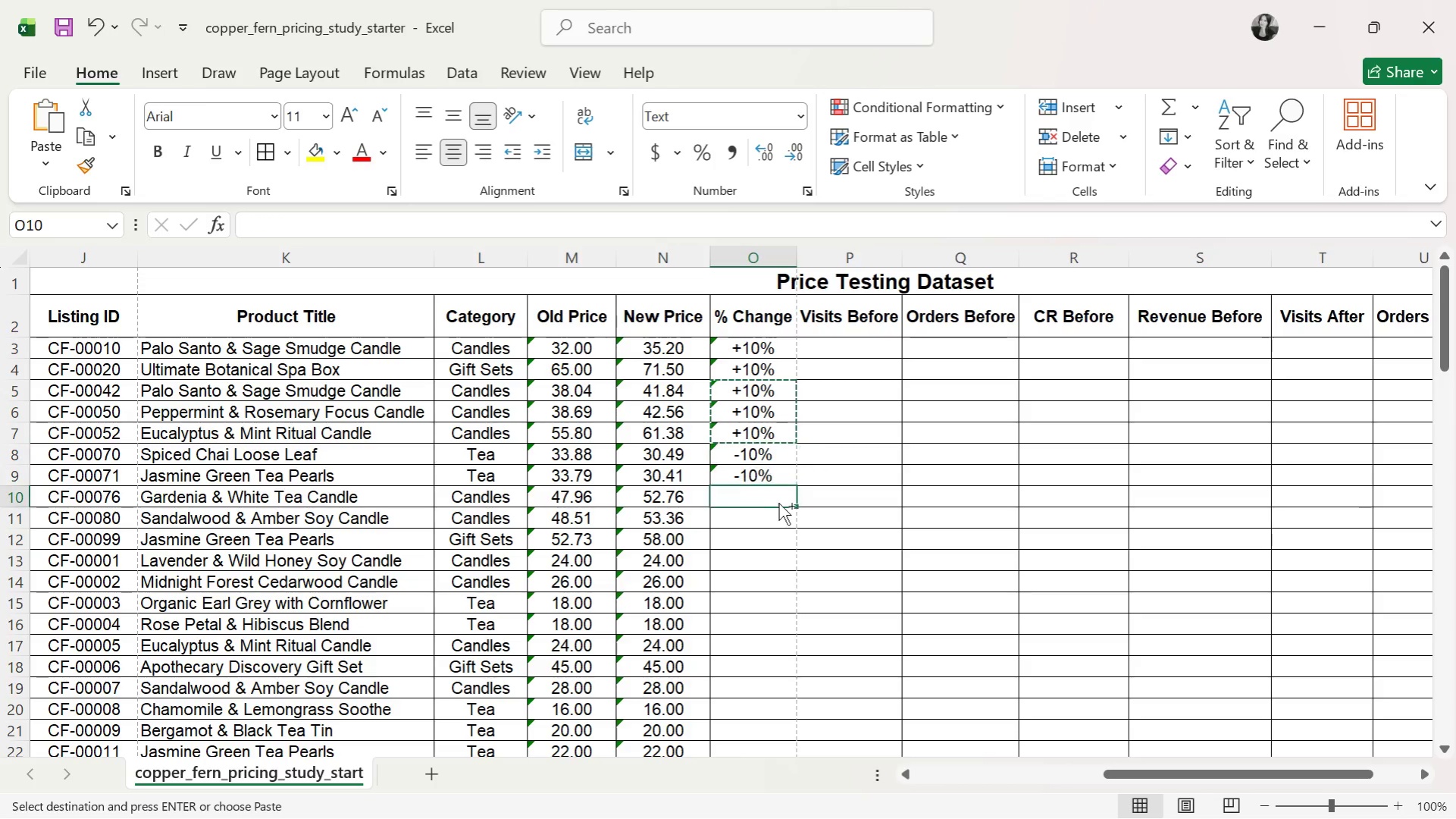 
key(Control+V)
 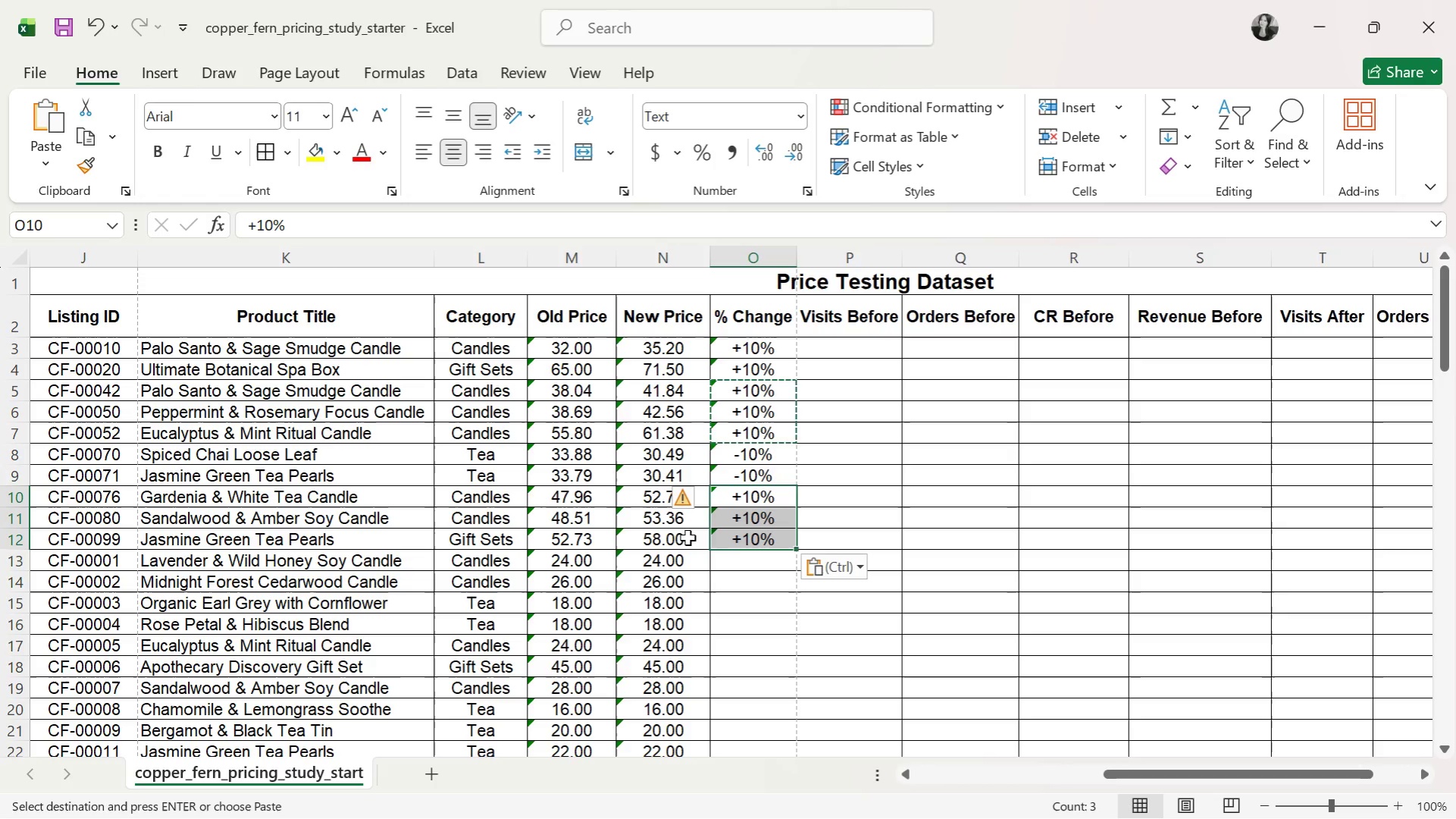 
left_click([766, 572])
 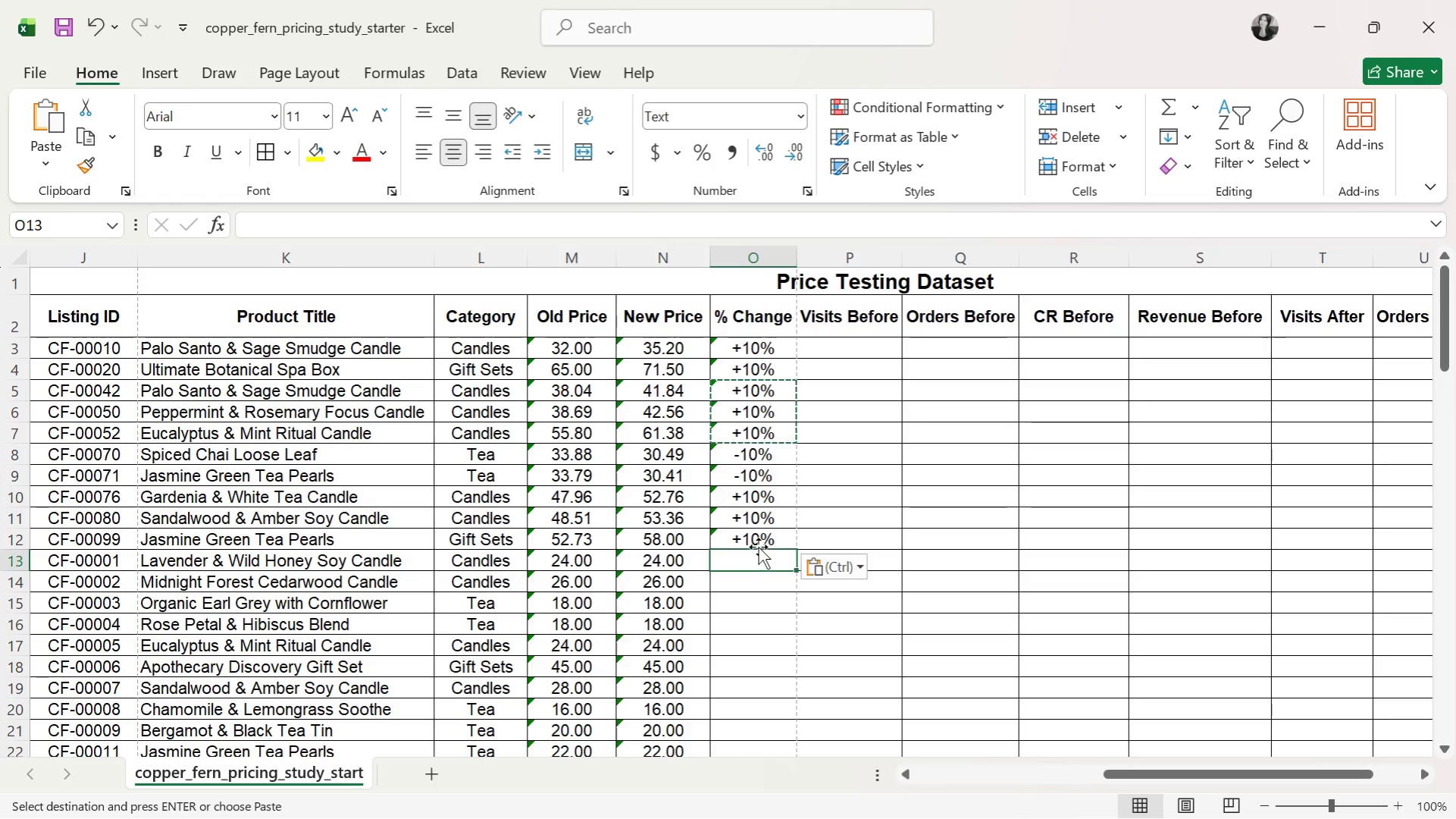 
type(0%)
 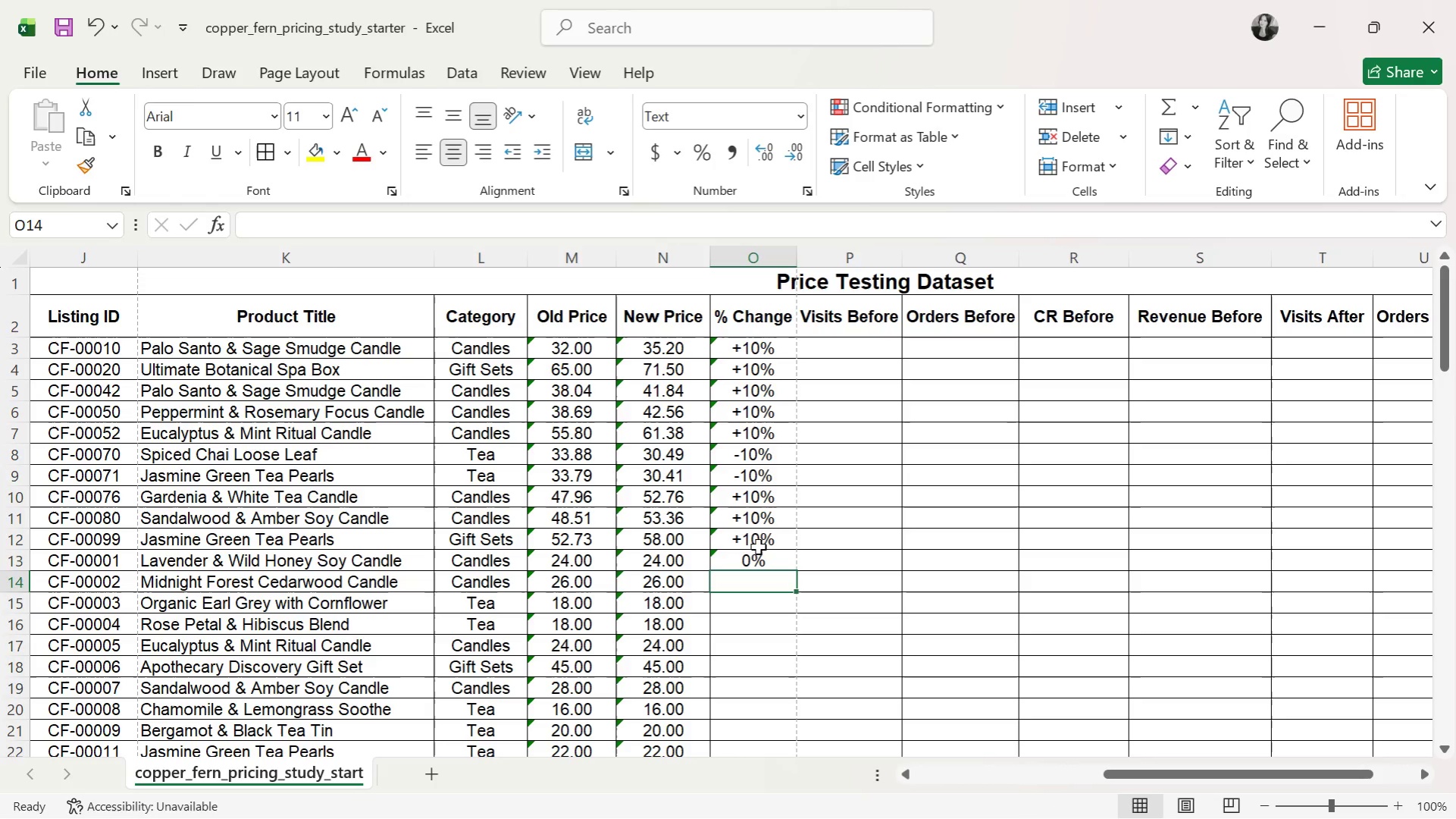 
 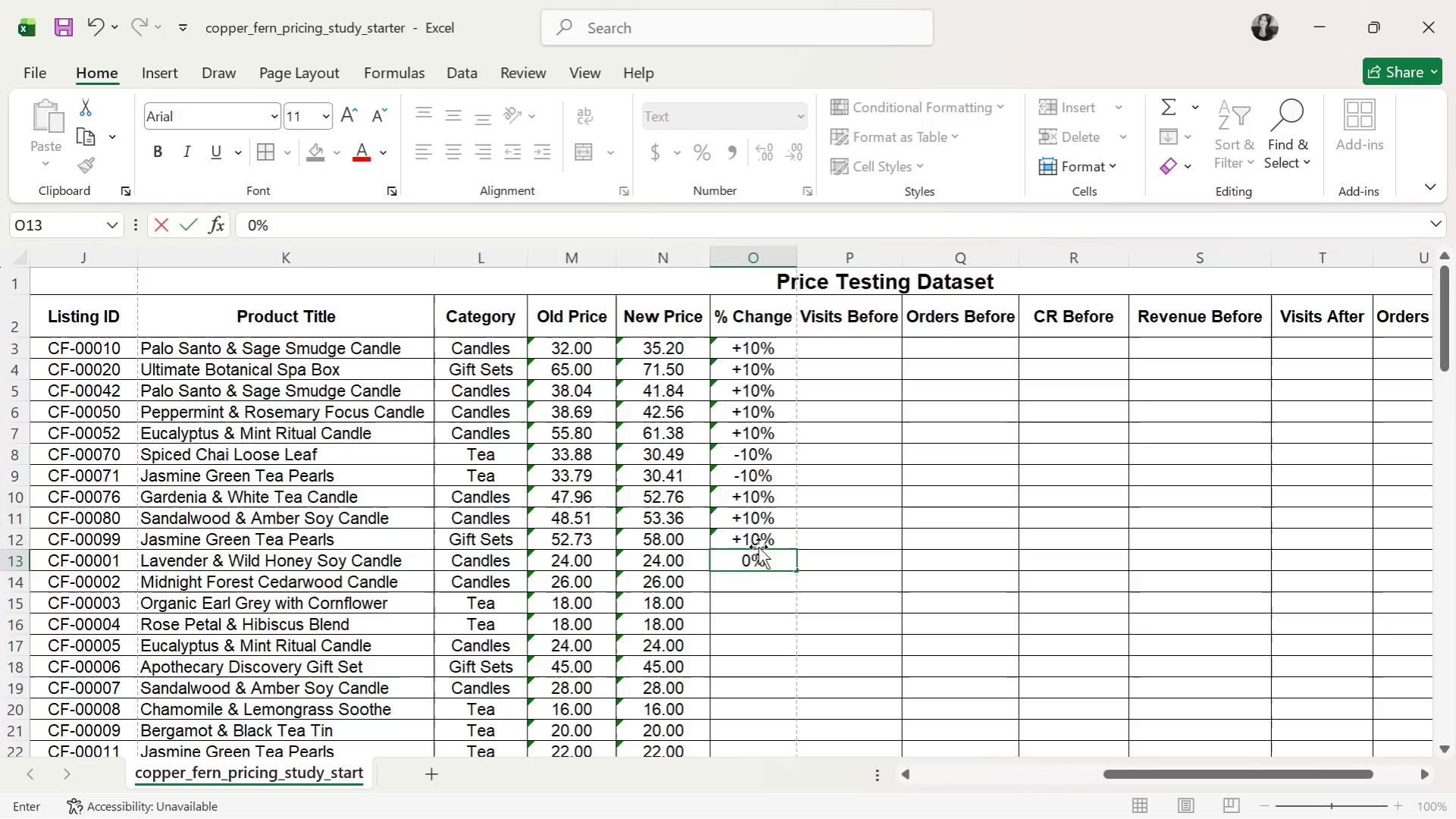 
key(Enter)
 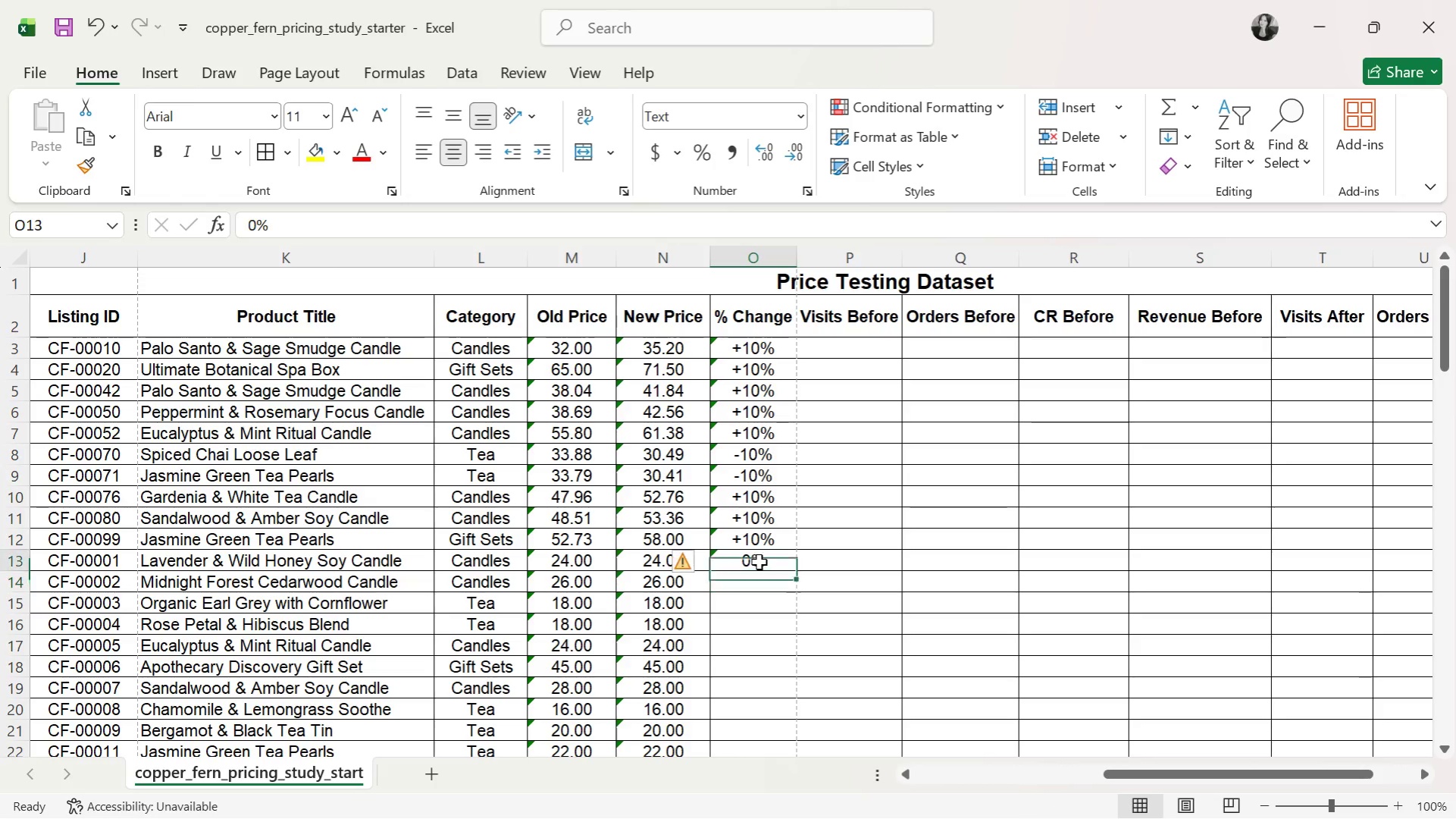 
key(Control+C)
 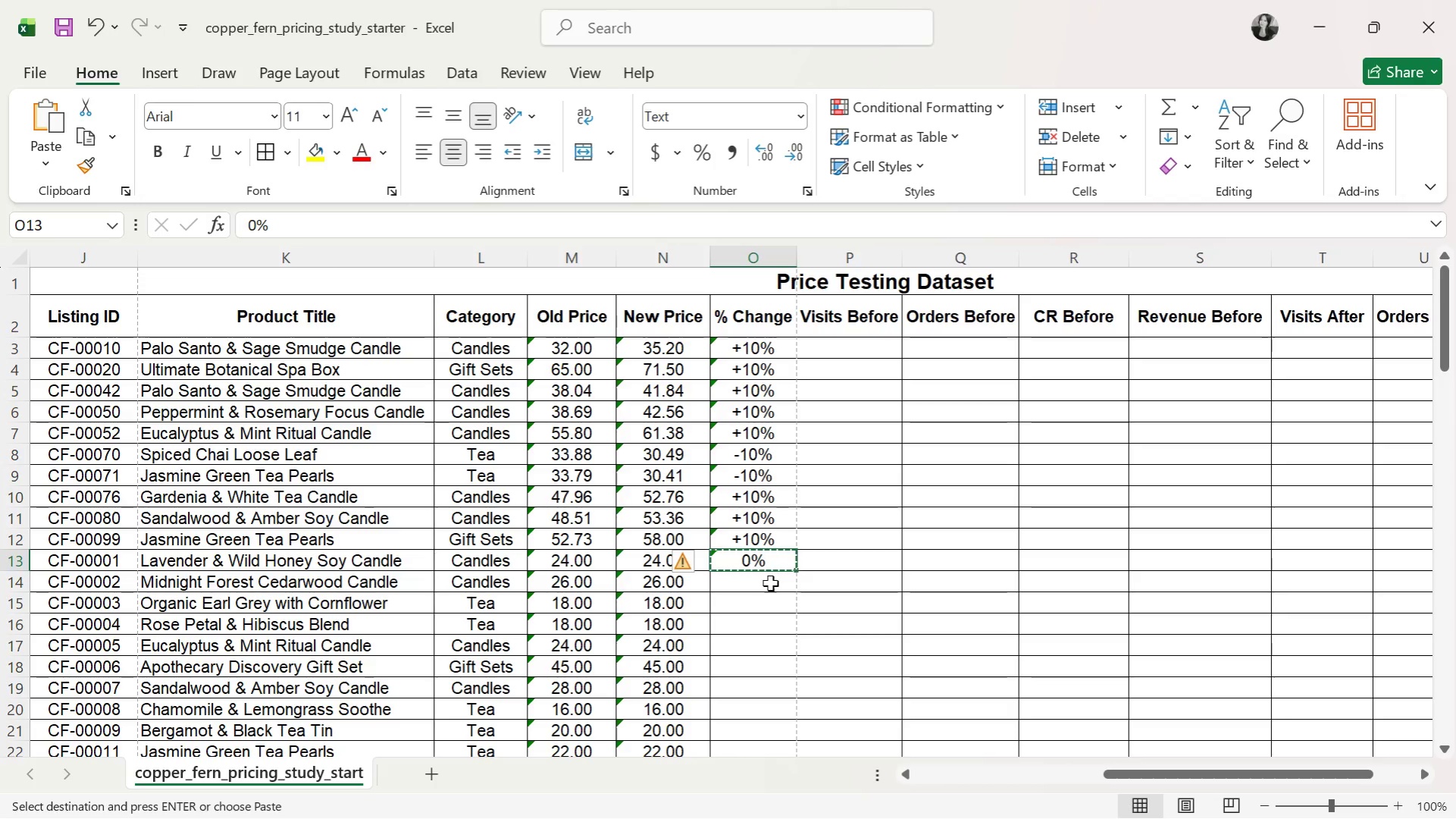 
left_click([769, 587])
 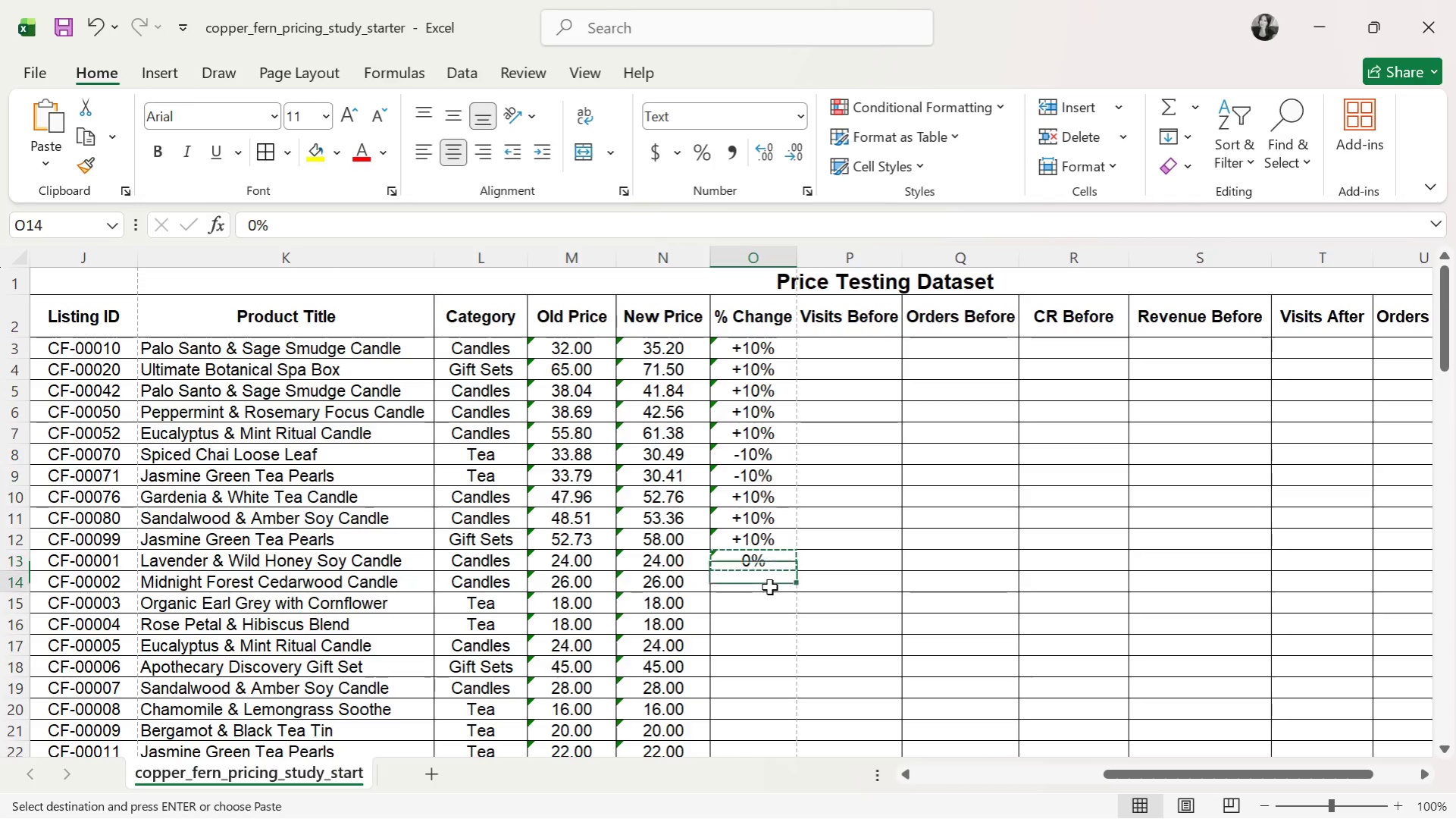 
key(Control+ControlLeft)
 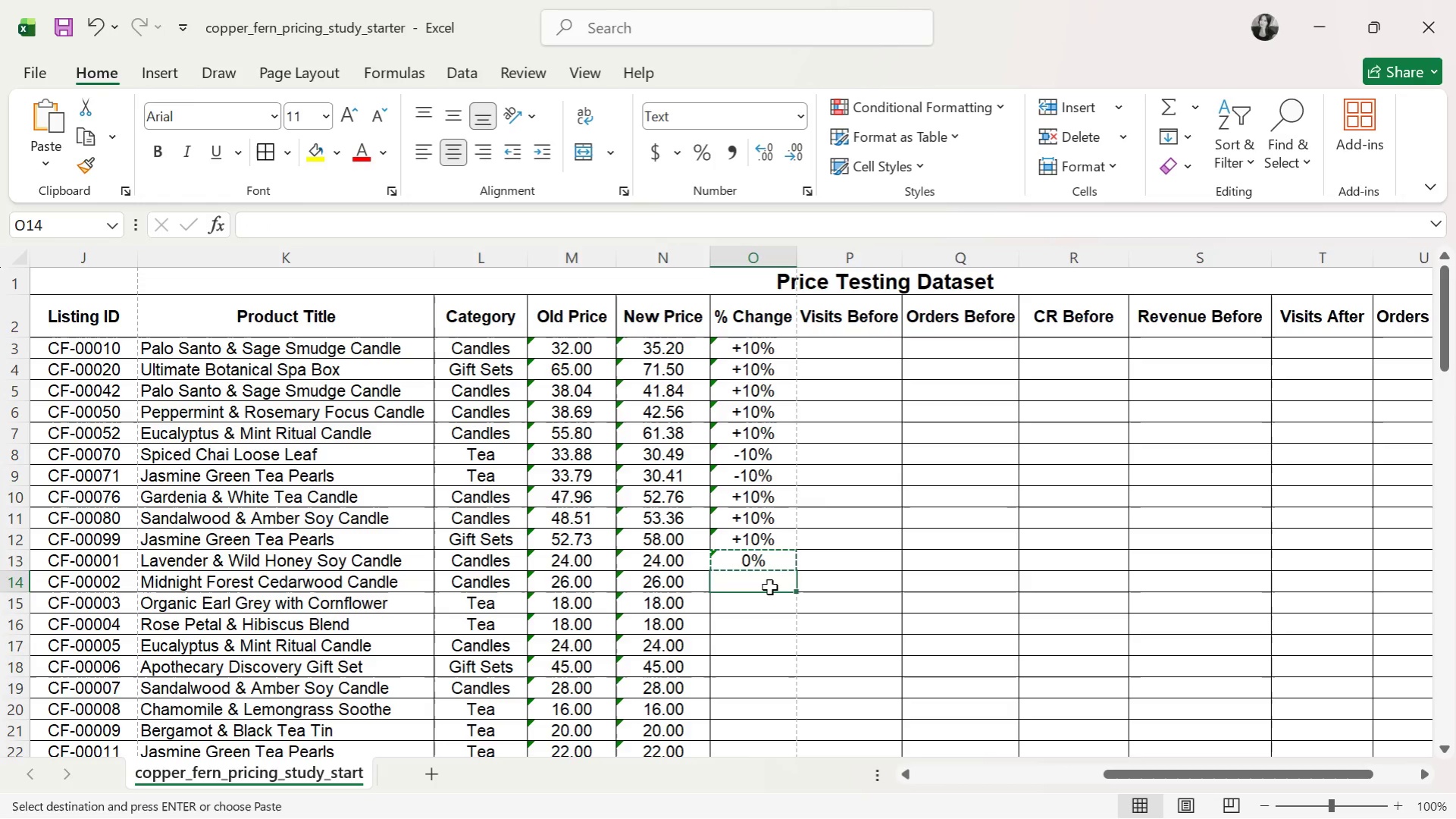 
key(Control+V)
 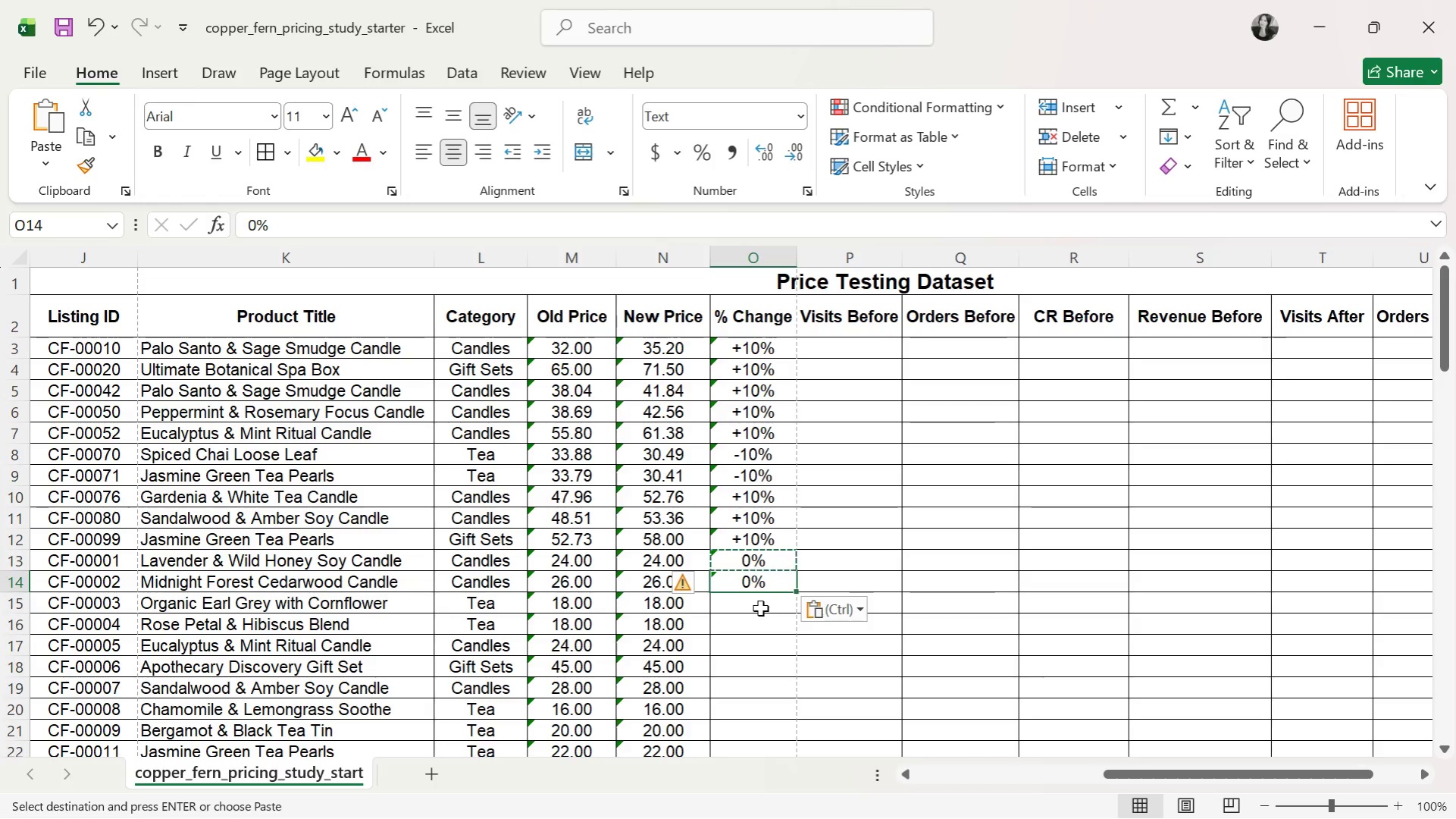 
left_click([760, 608])
 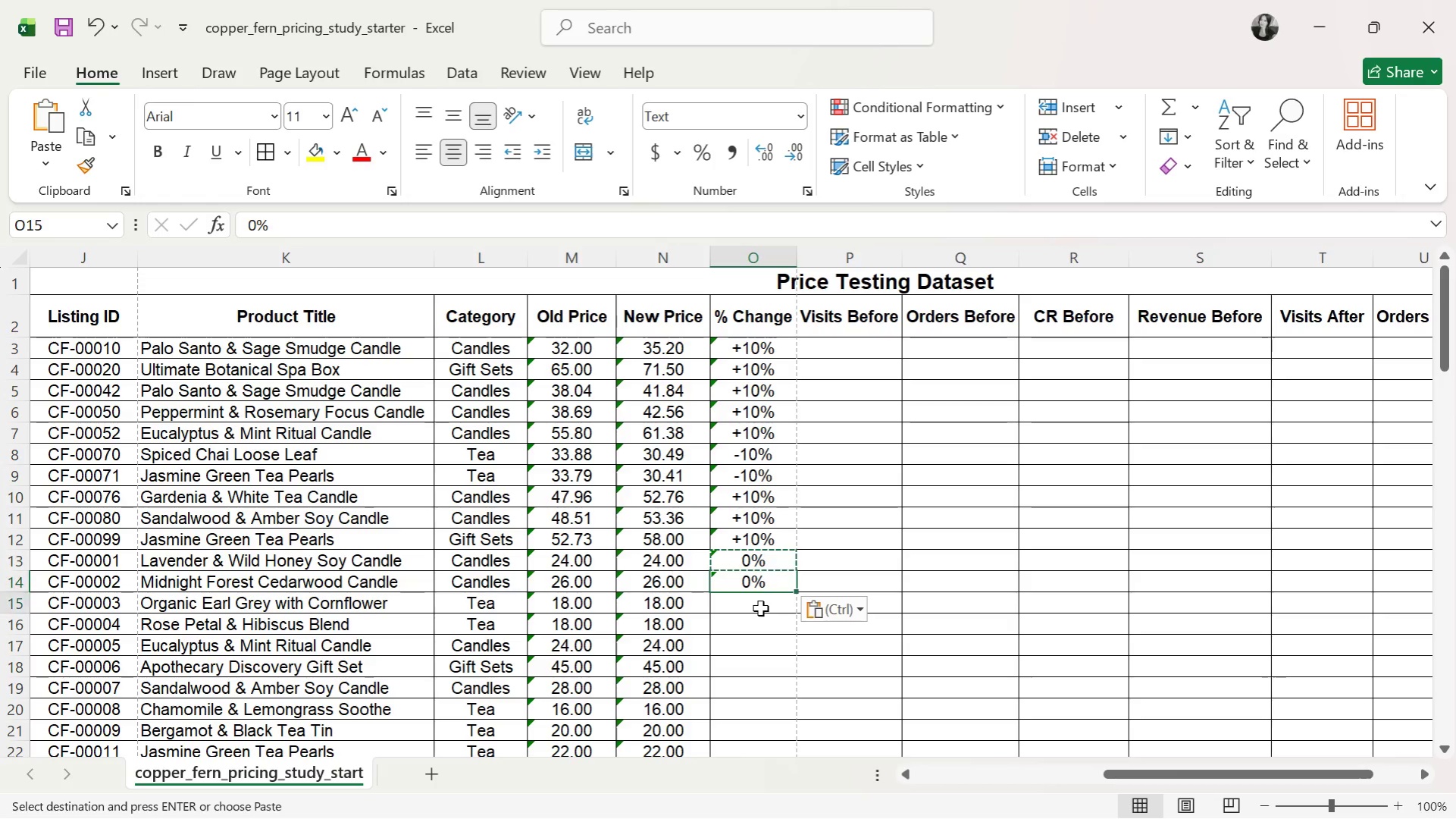 
key(Control+ControlLeft)
 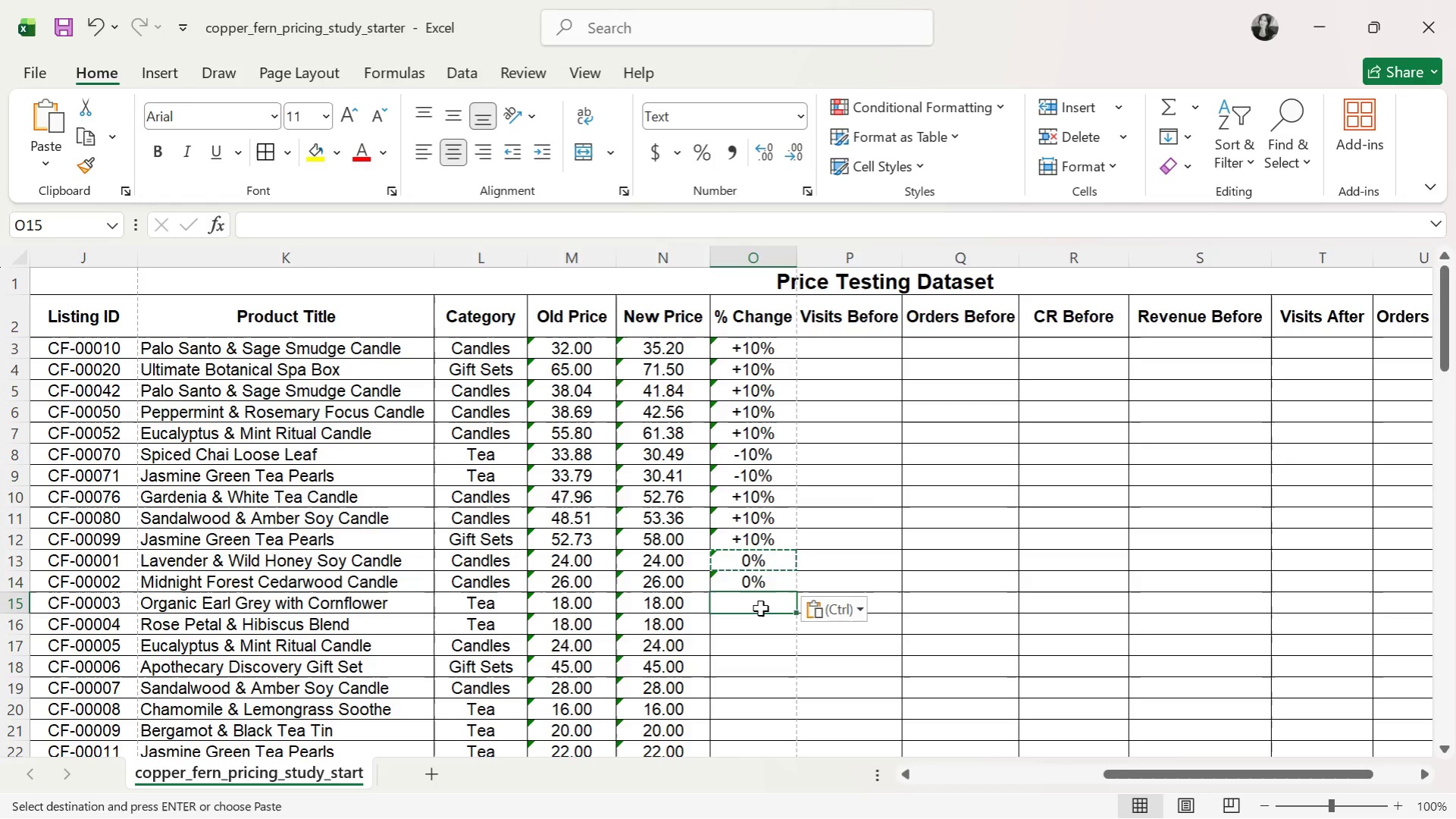 
key(Control+V)
 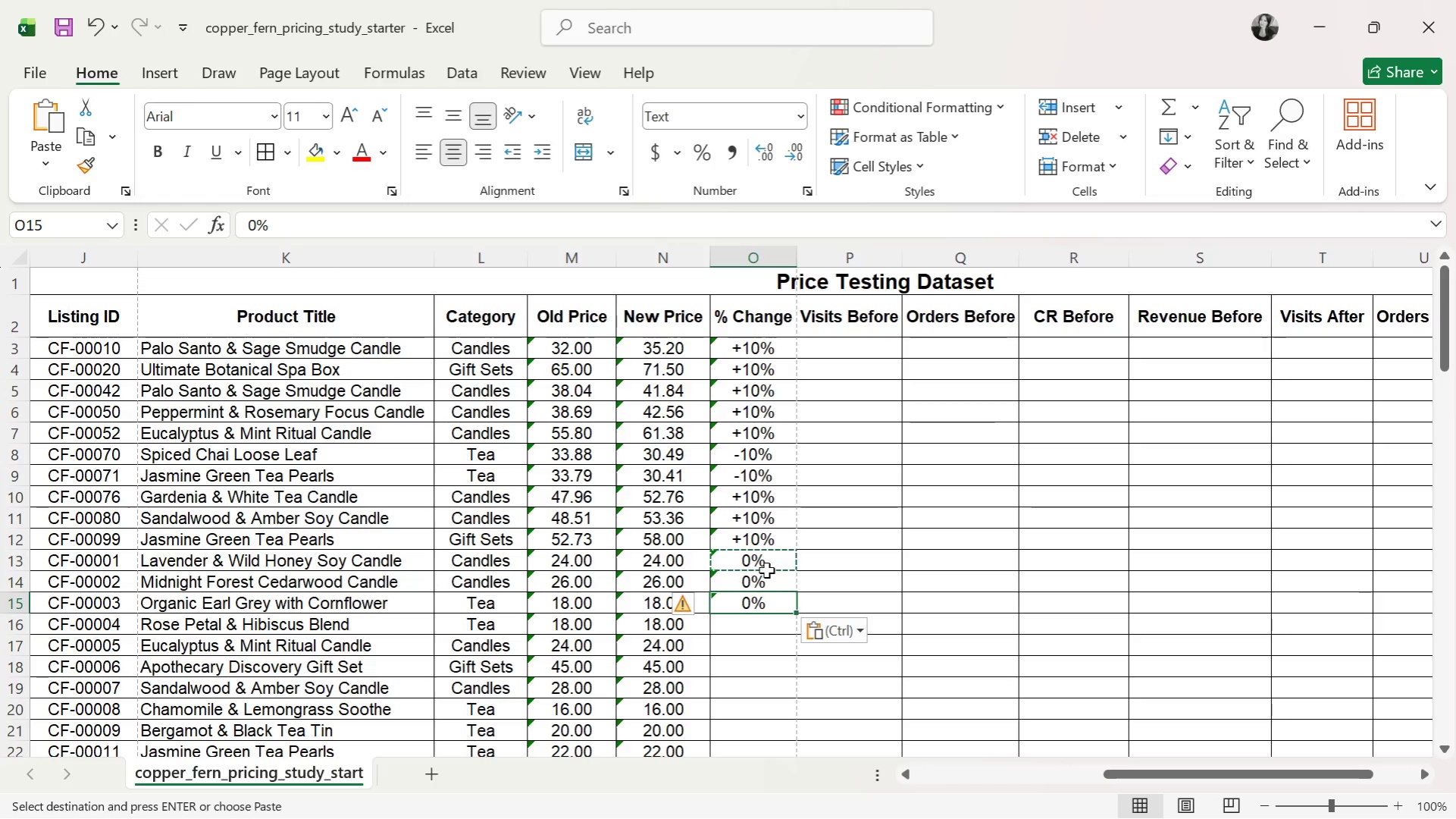 
left_click_drag(start_coordinate=[768, 560], to_coordinate=[772, 598])
 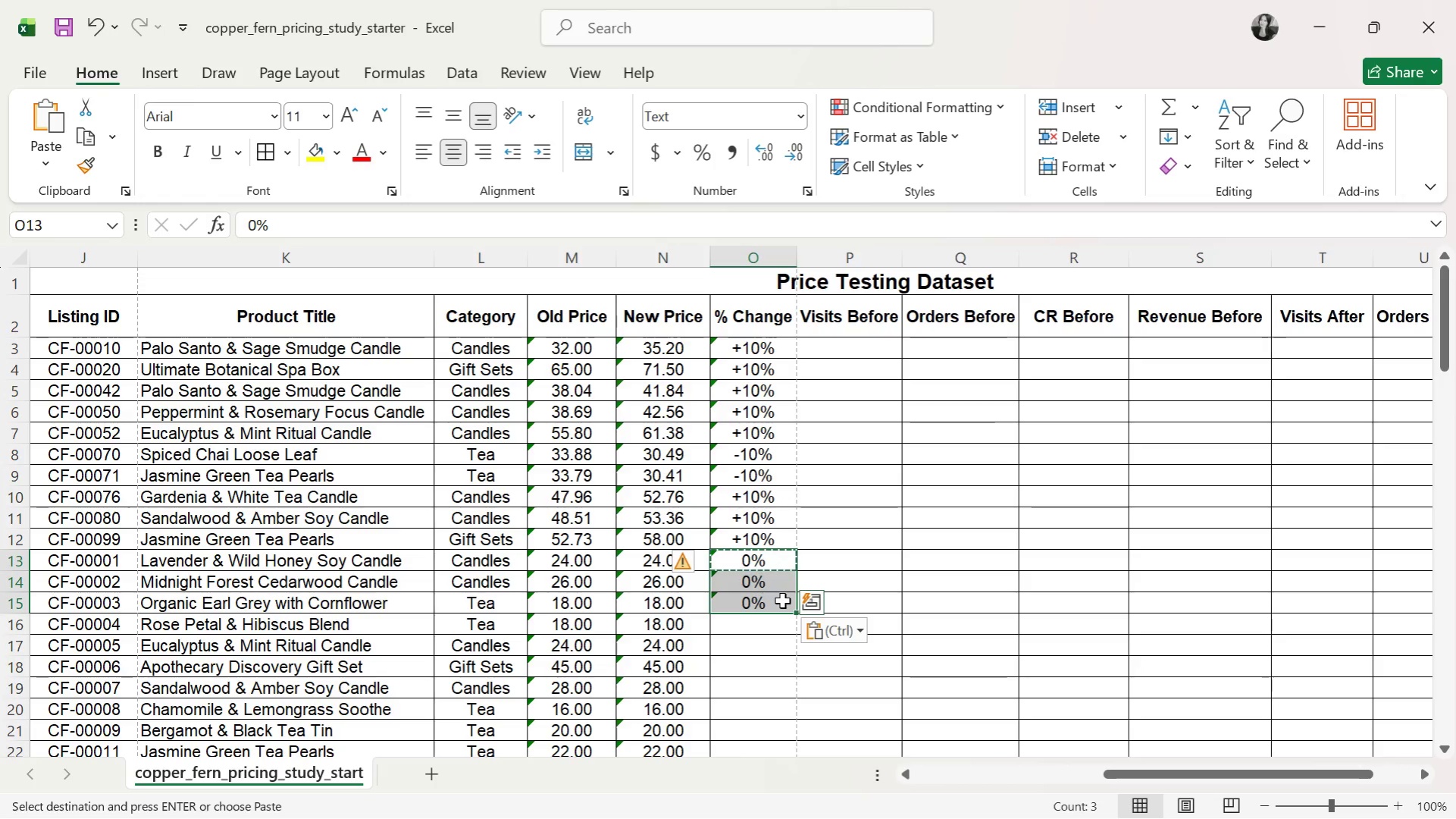 
scroll: coordinate [784, 589], scroll_direction: down, amount: 3.0
 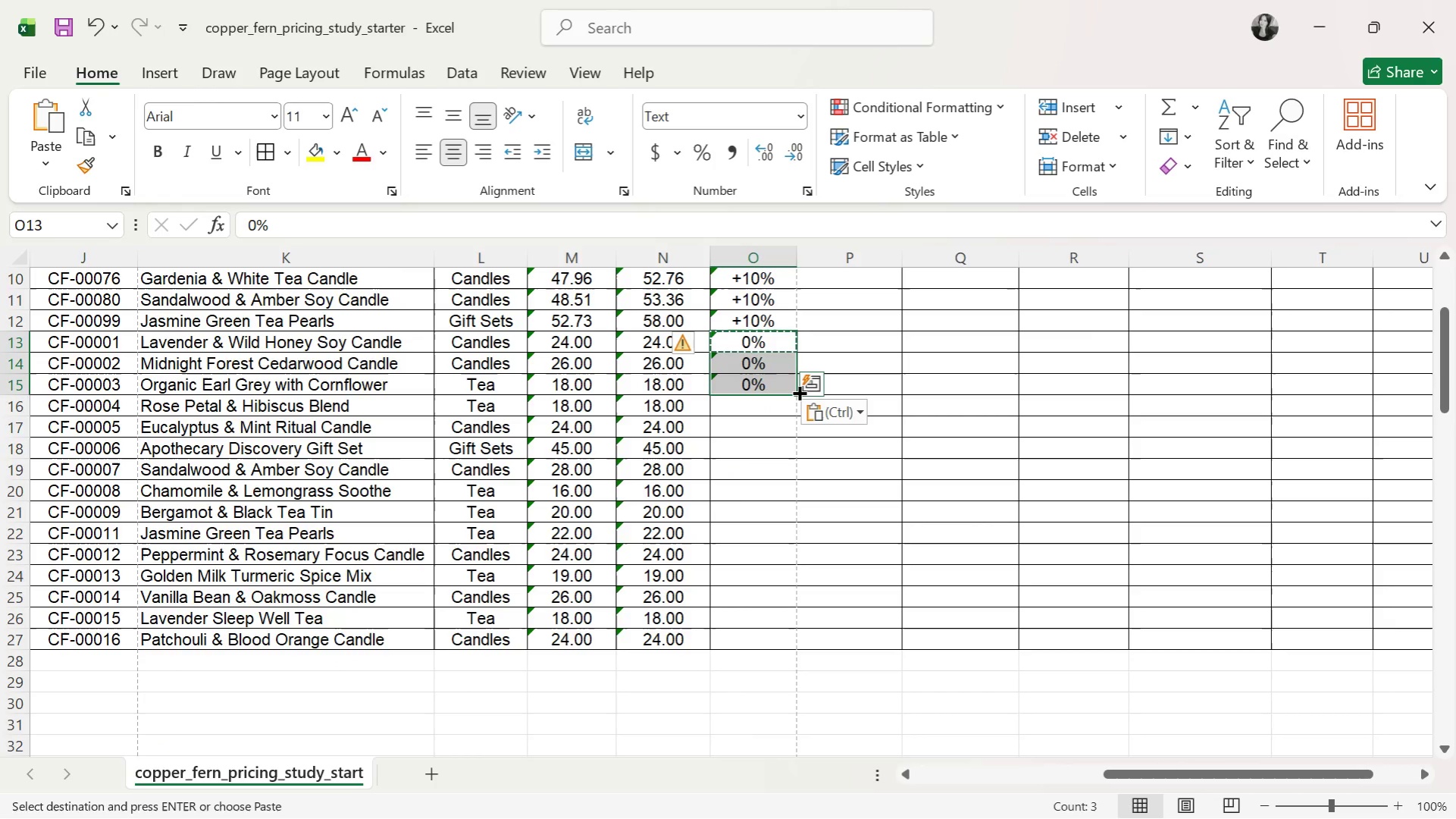 
left_click_drag(start_coordinate=[796, 391], to_coordinate=[775, 639])
 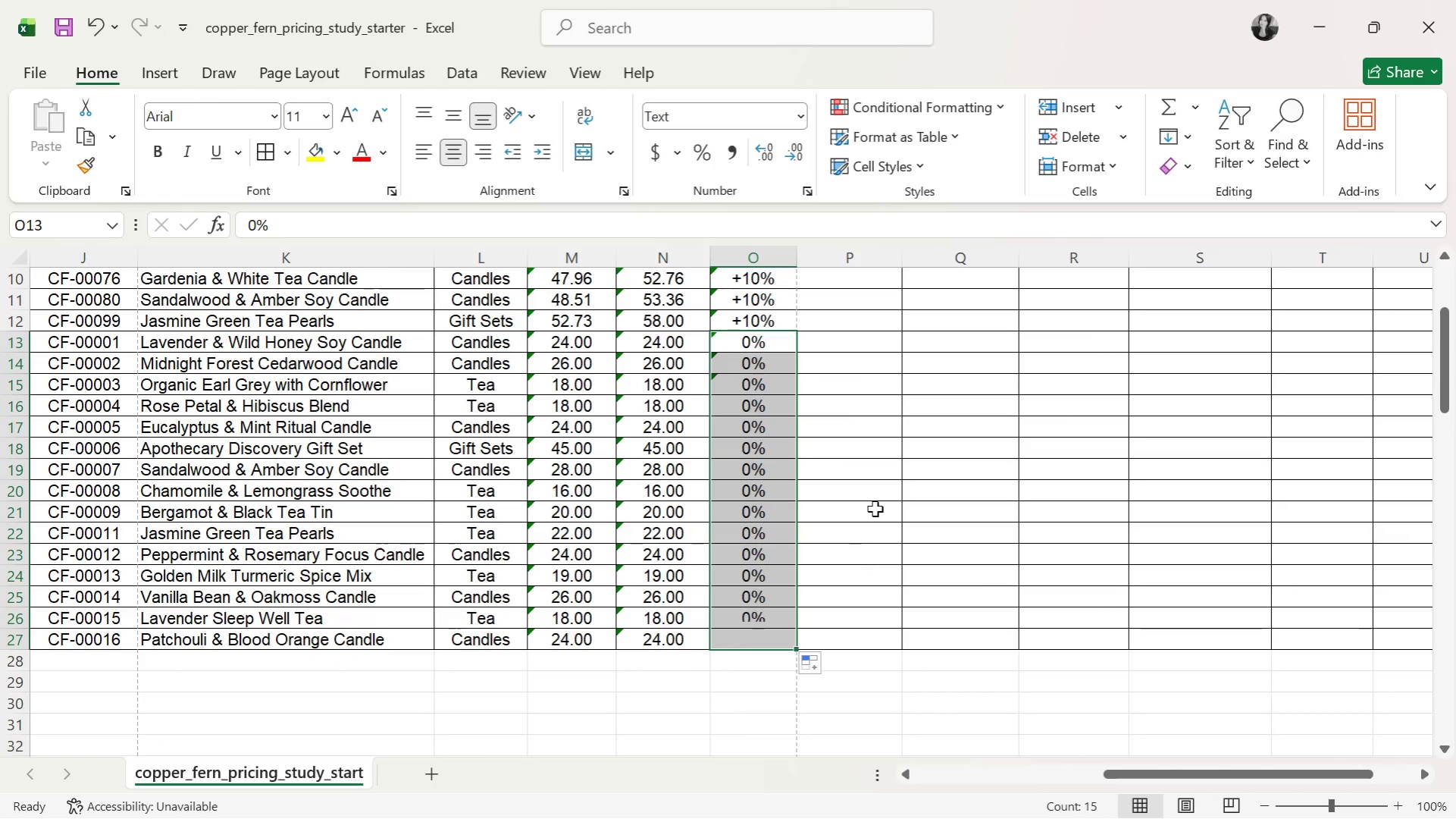 
left_click([875, 507])
 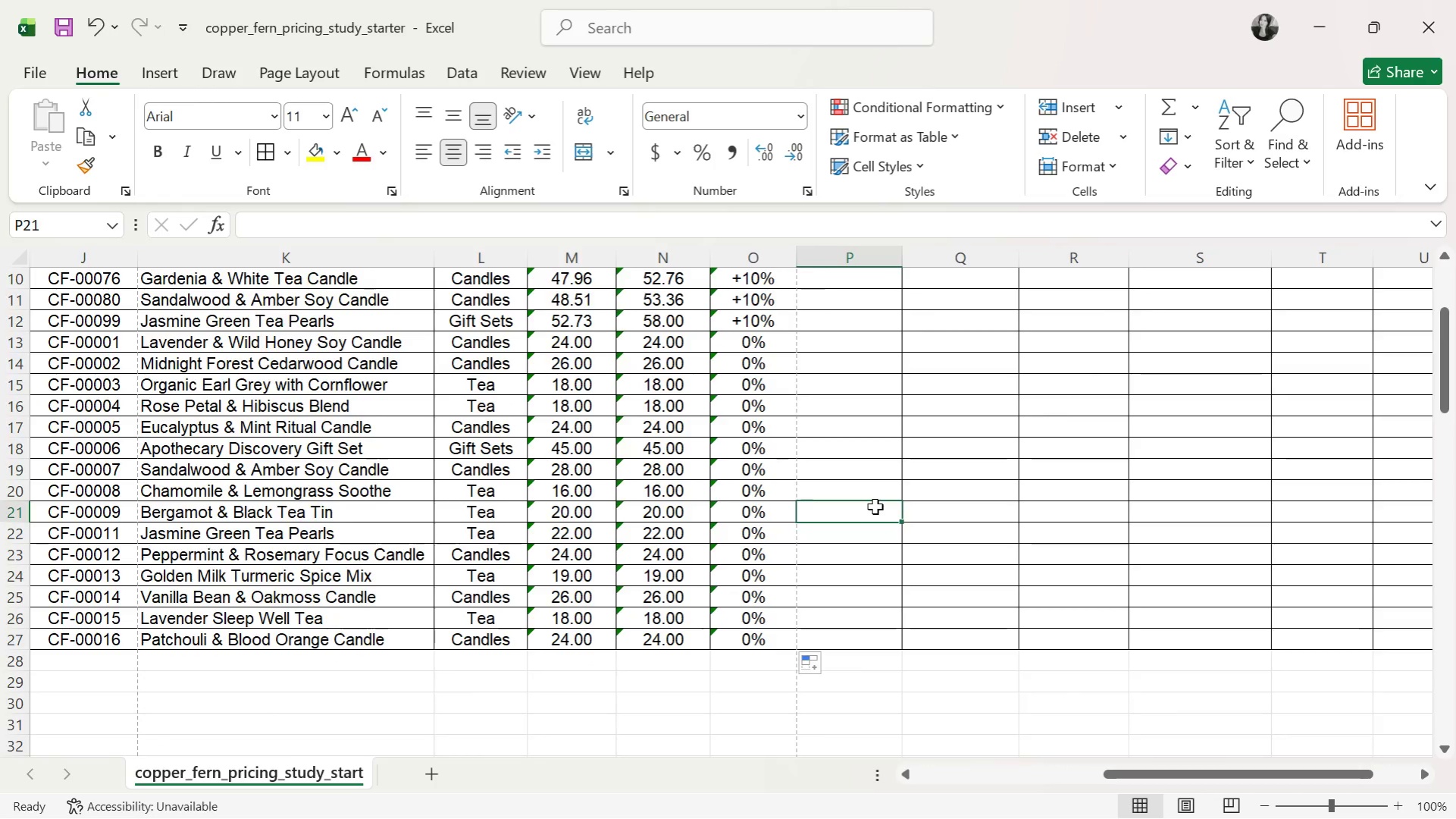 
scroll: coordinate [875, 506], scroll_direction: up, amount: 7.0
 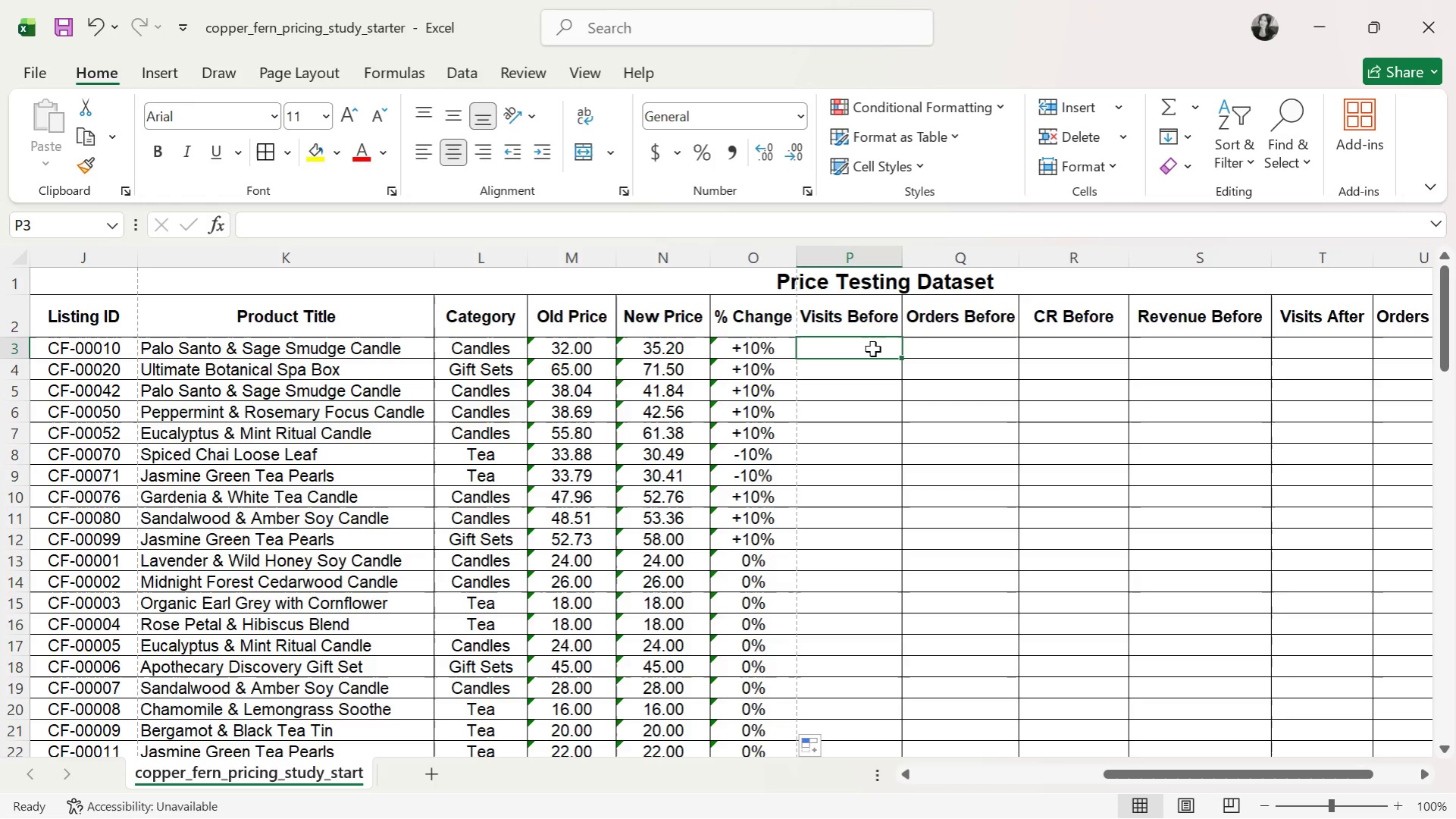 
wait(7.59)
 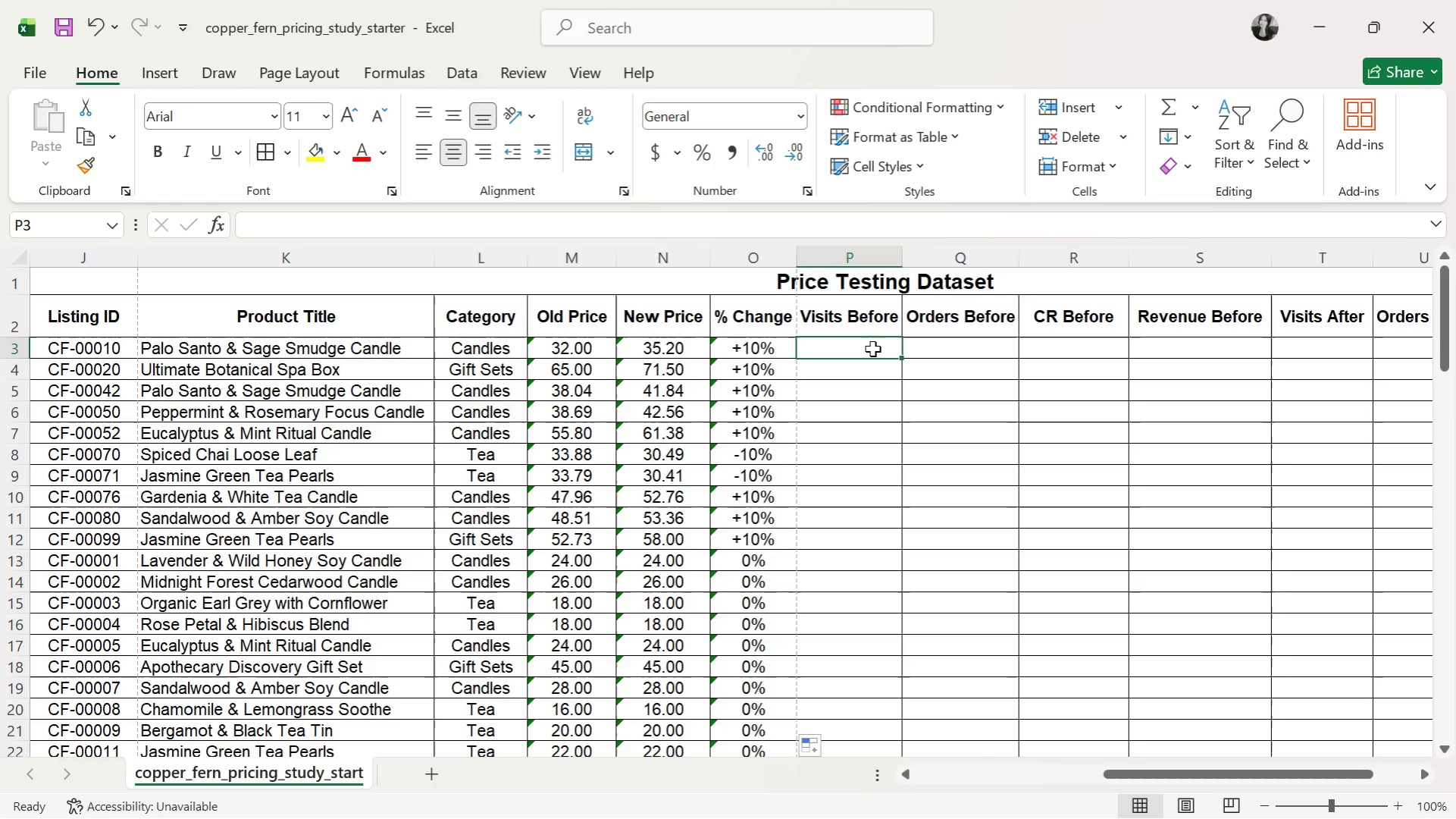 
type(198)
 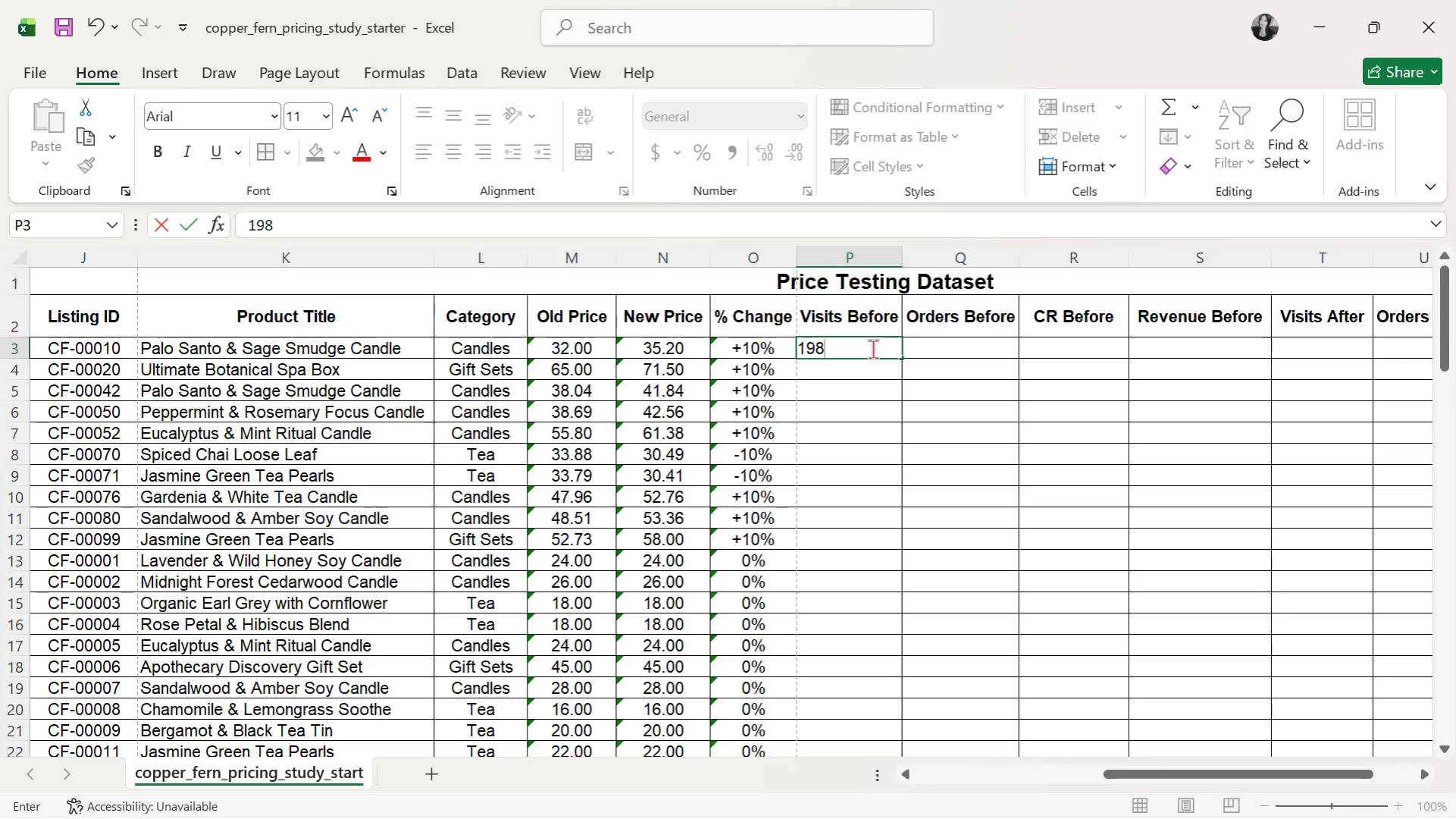 
key(Enter)
 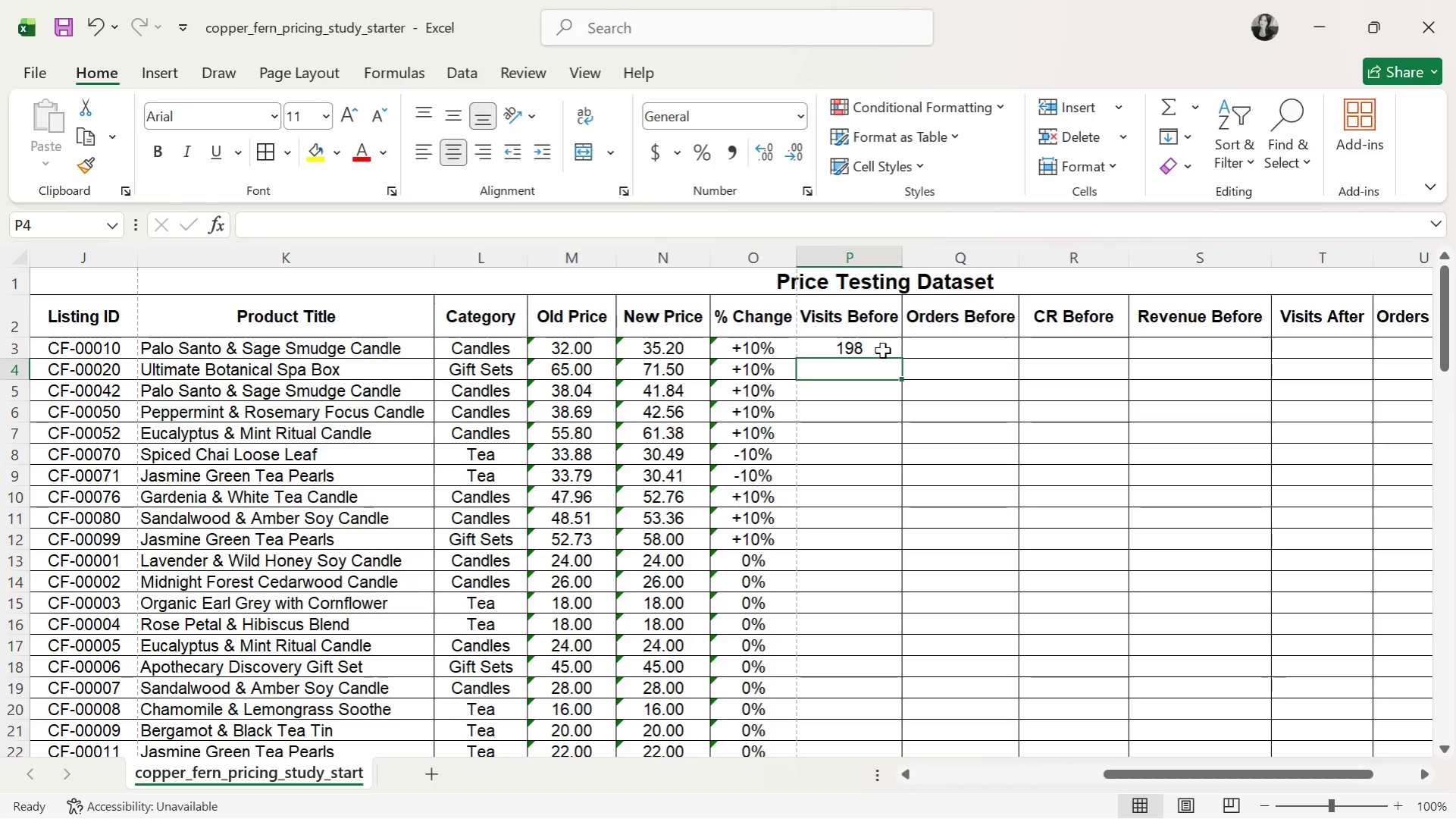 
type(261)
 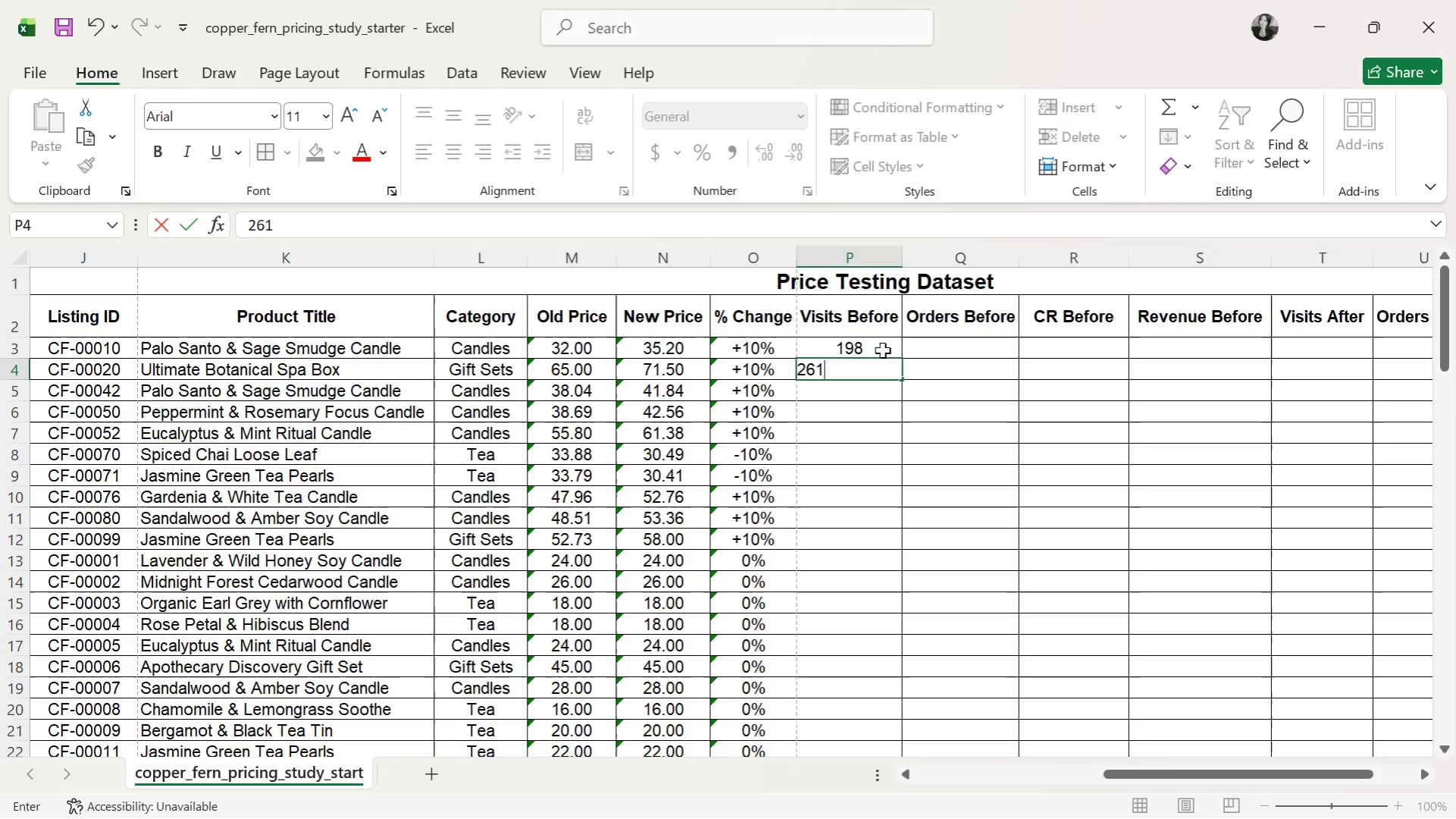 
key(Enter)
 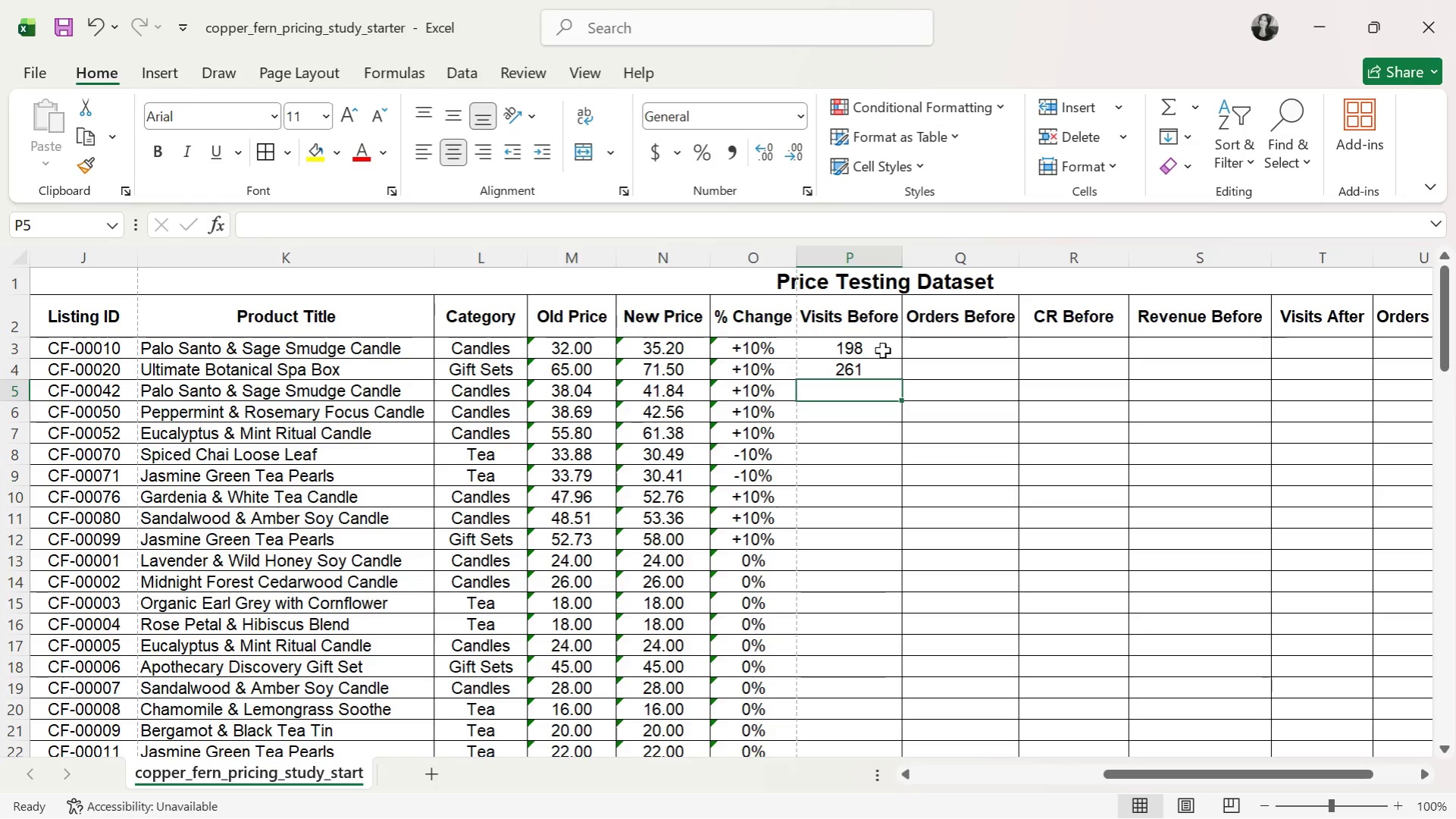 
type(105)
 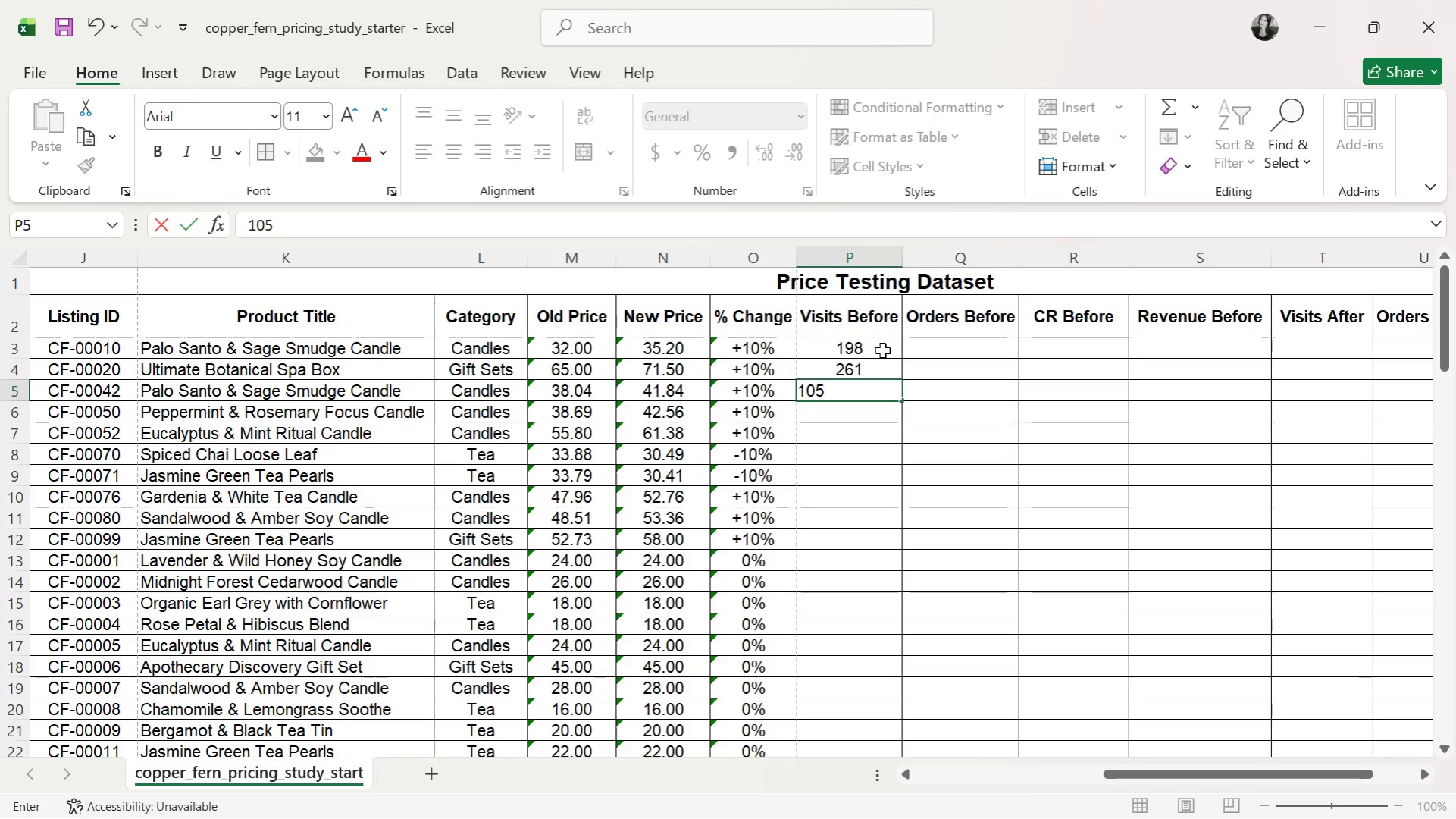 
key(Enter)
 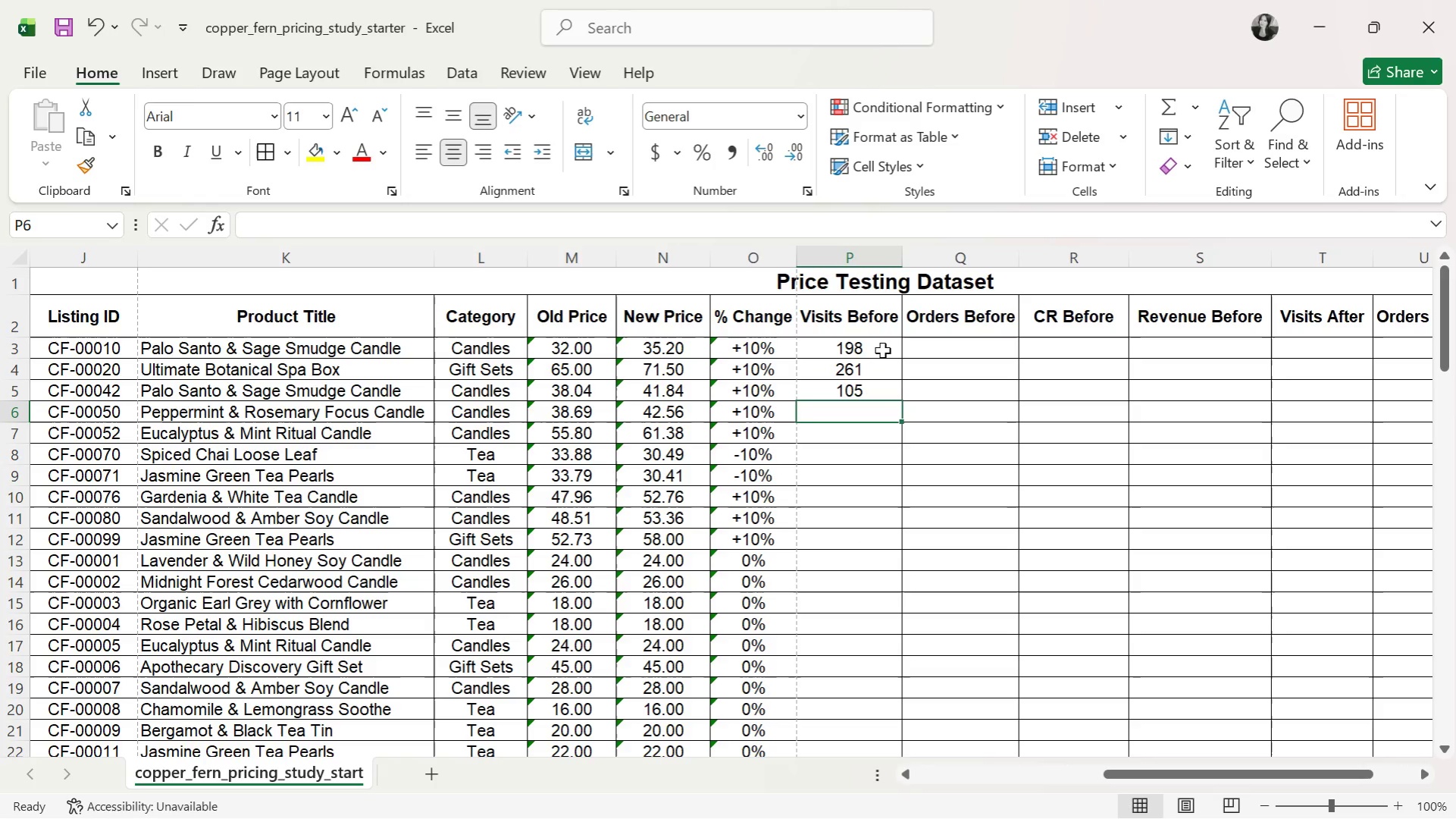 
type(89)
 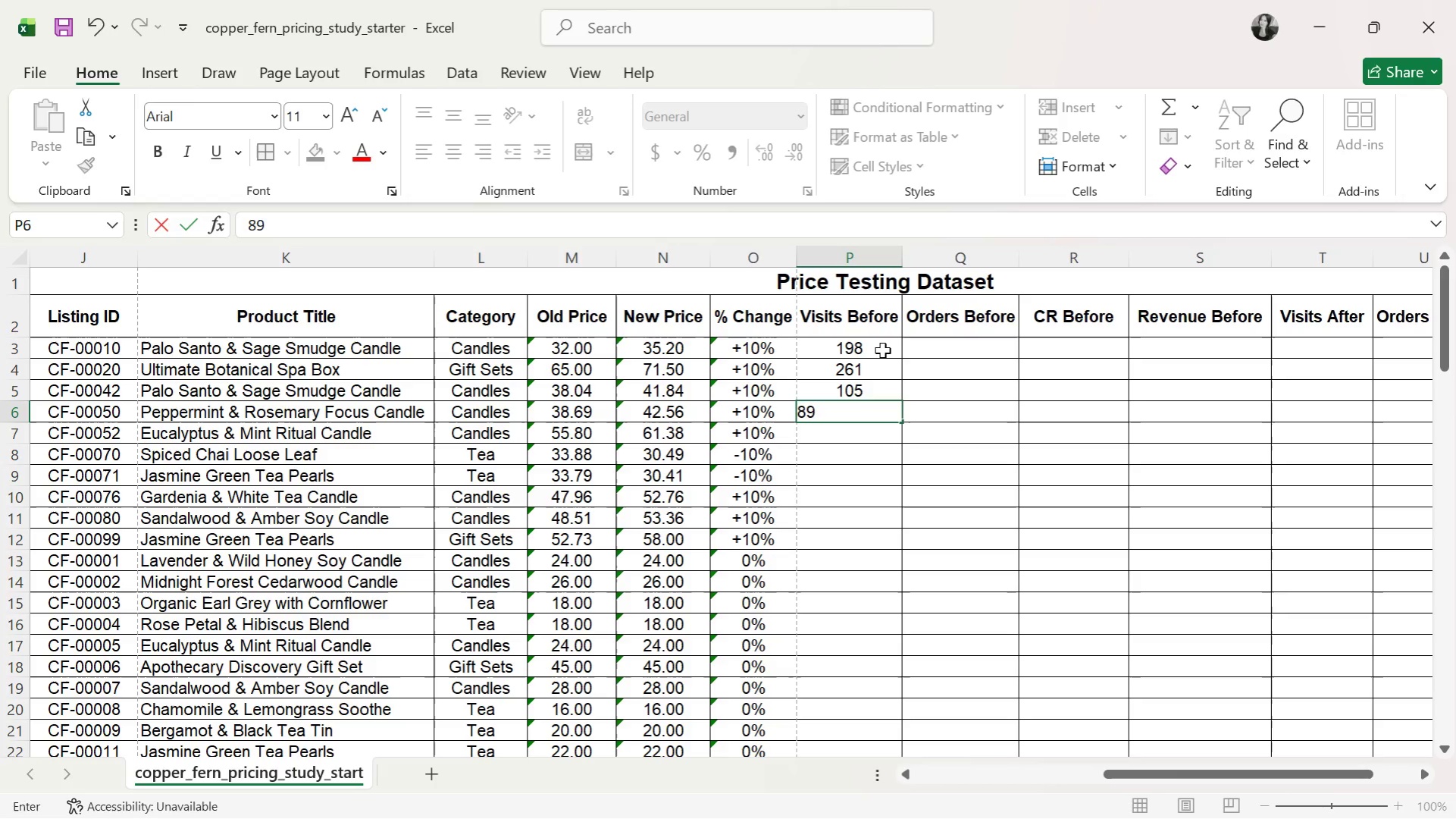 
key(Enter)
 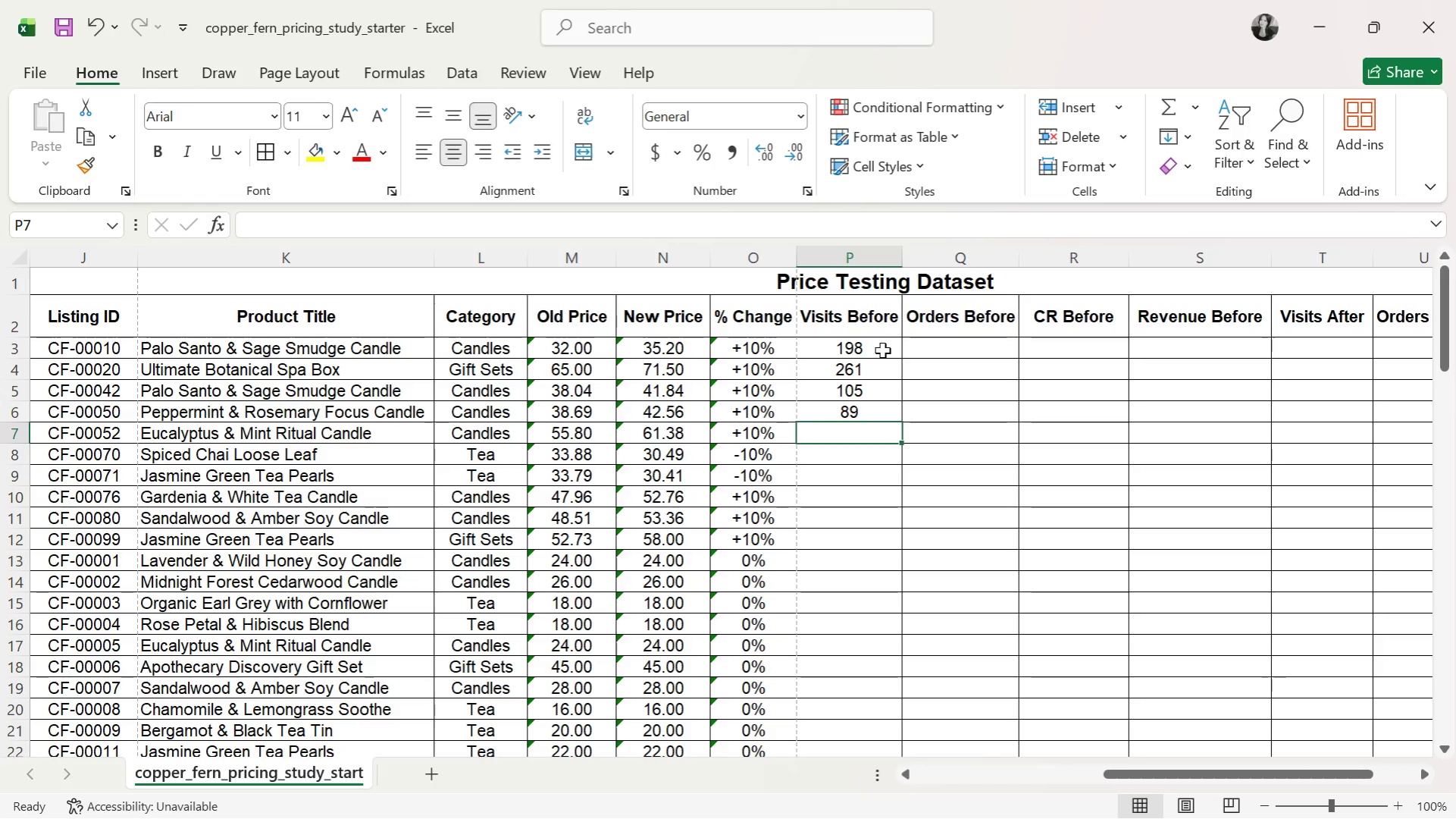 
type(215)
 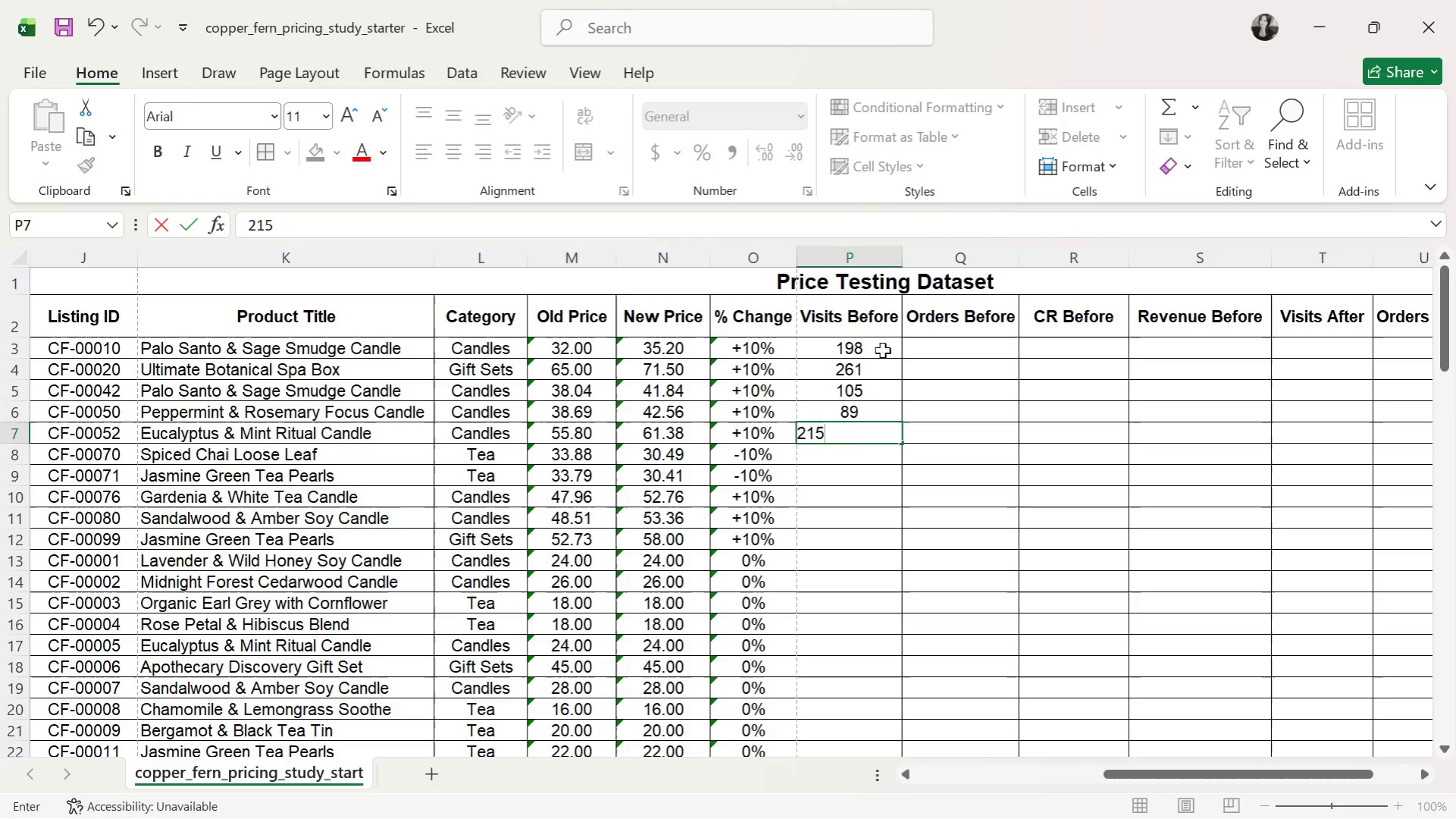 
key(Enter)
 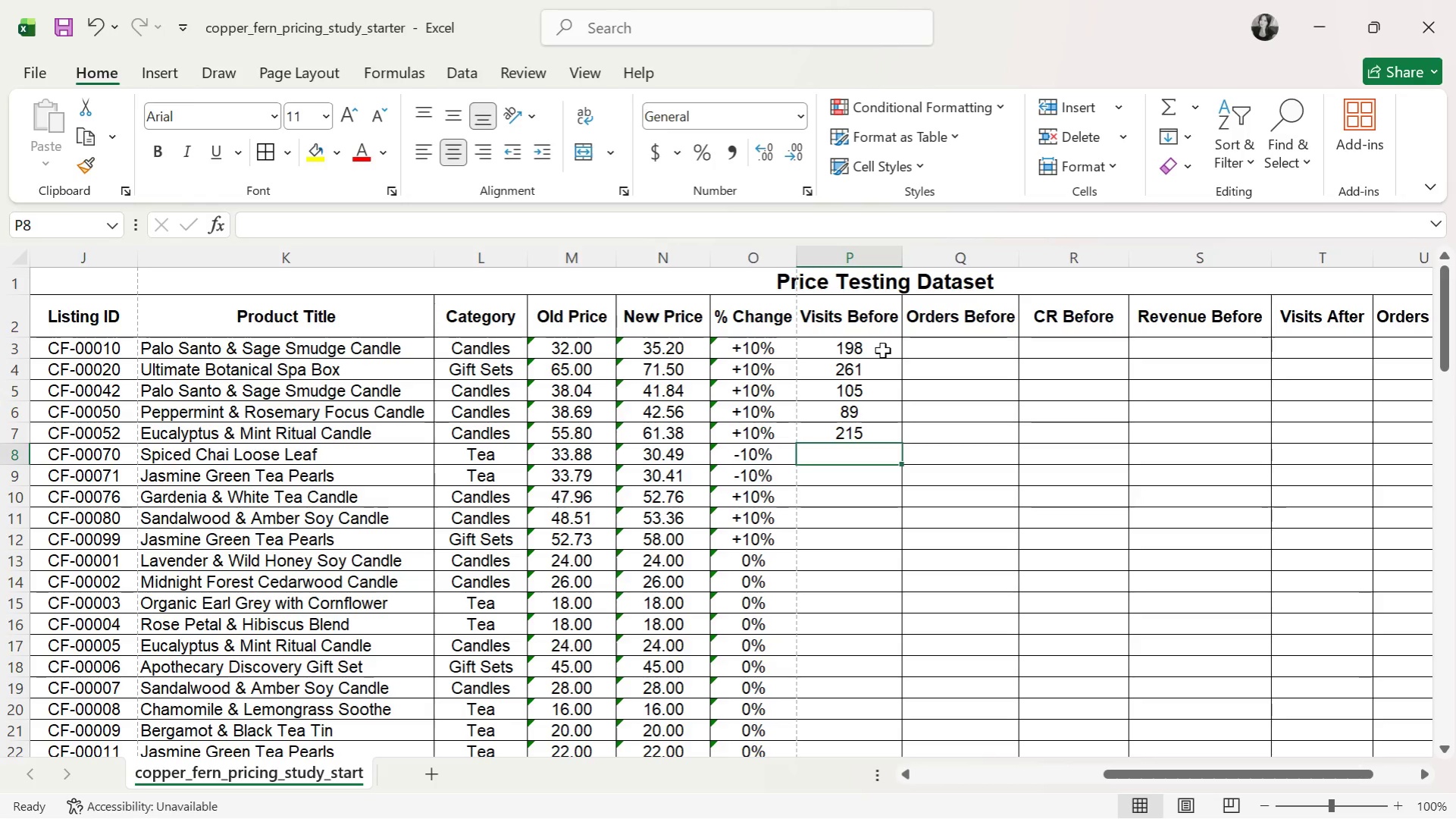 
type(280)
 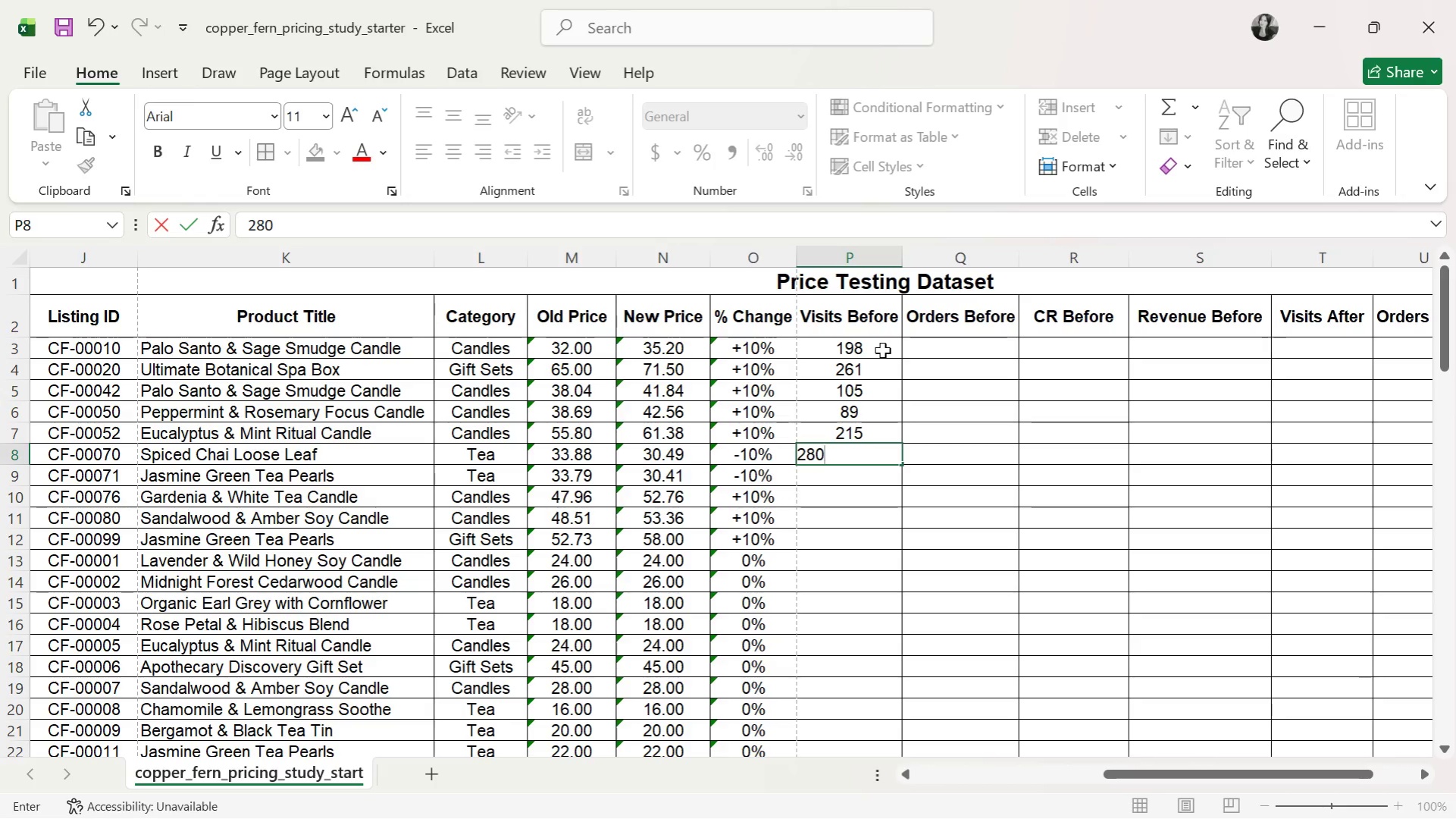 
key(Enter)
 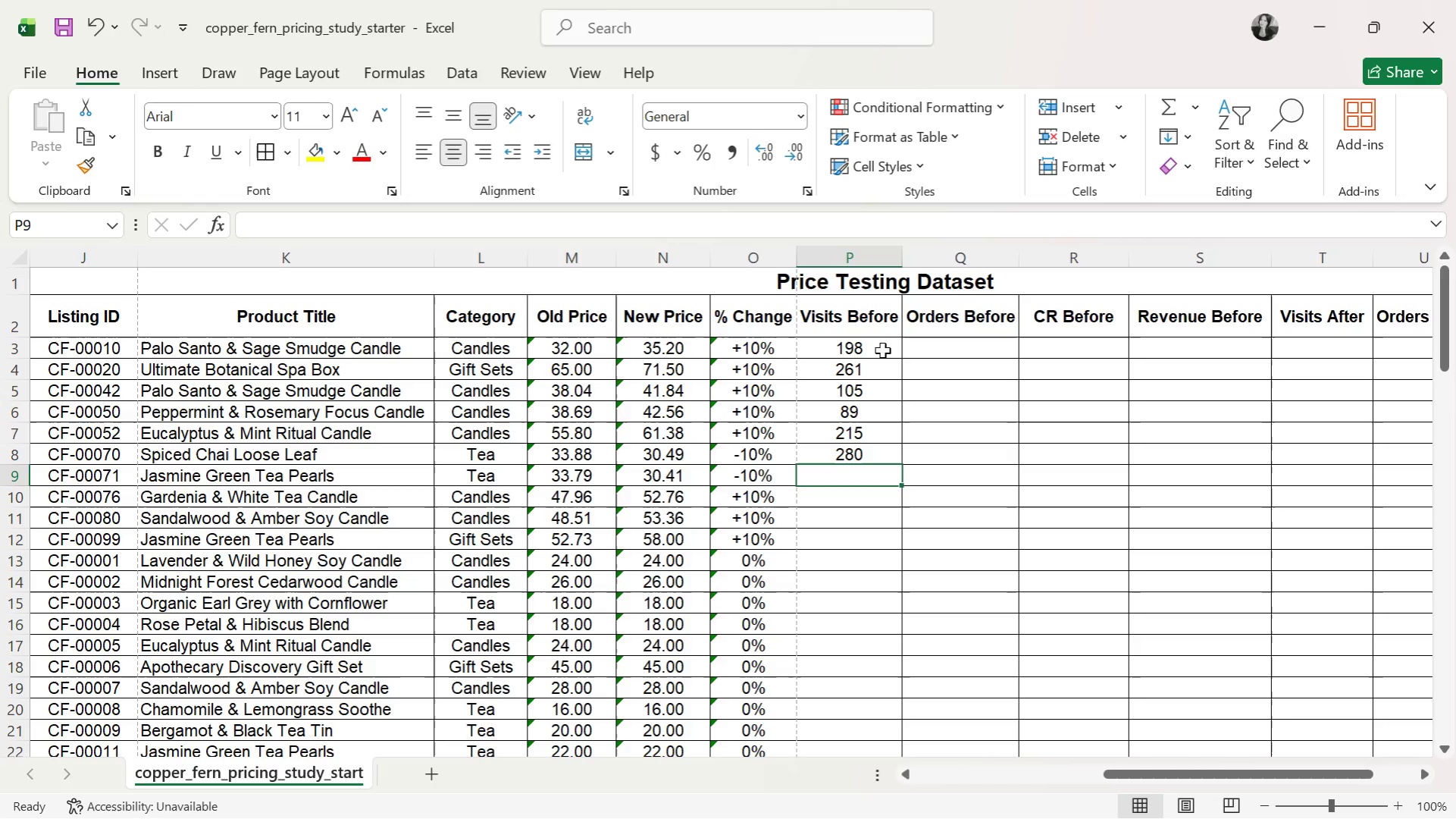 
type(175)
 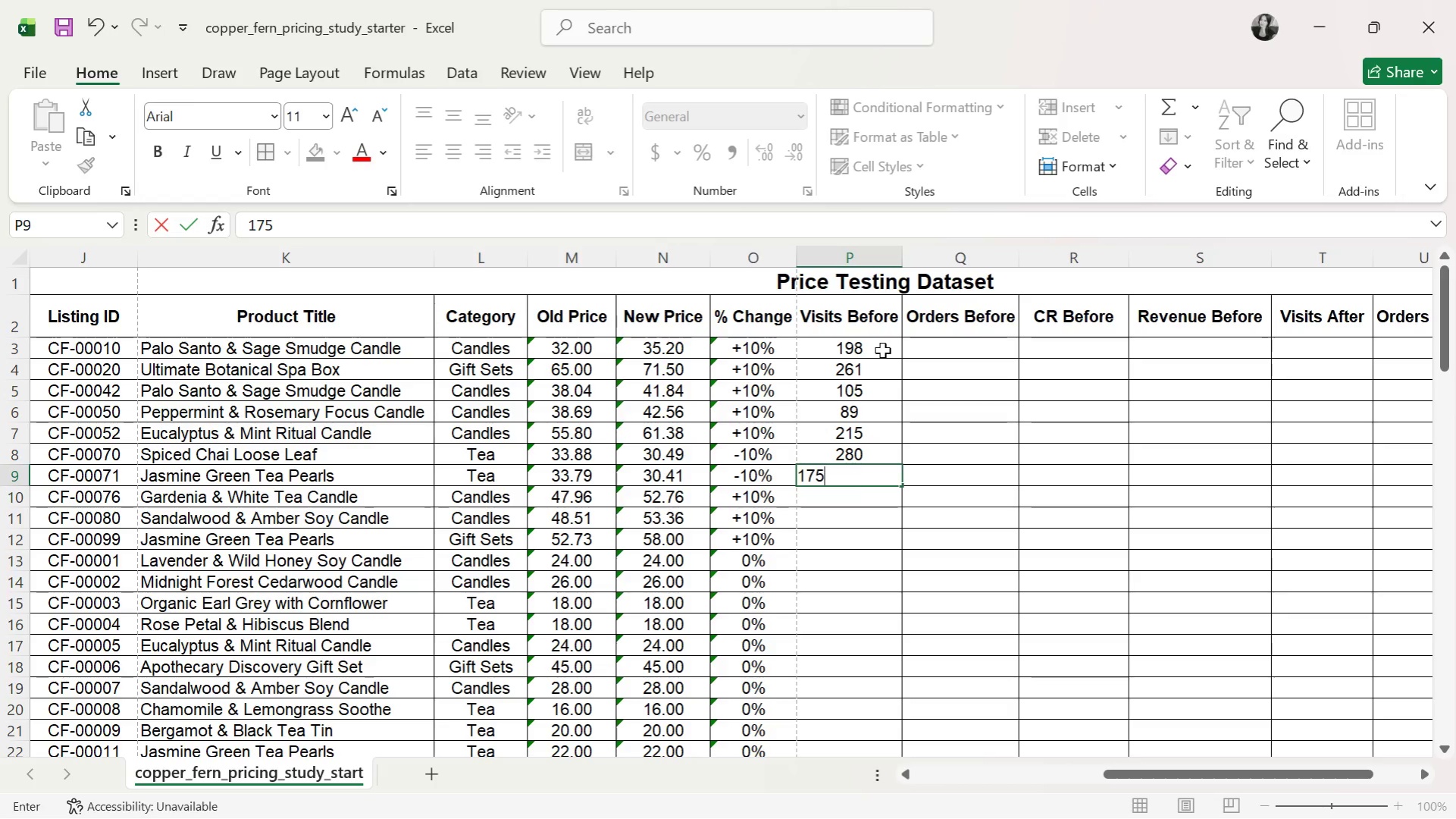 
key(Enter)
 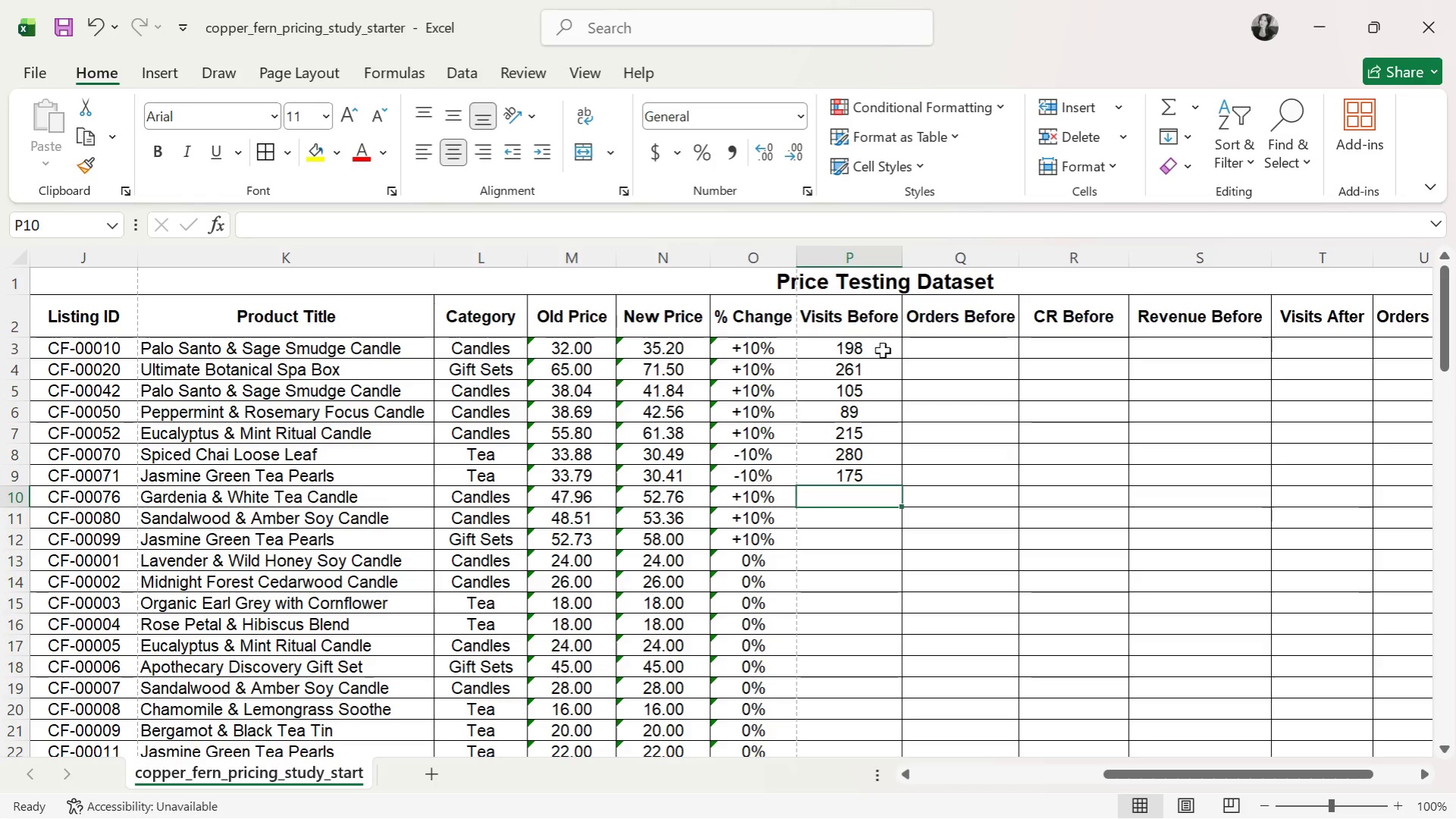 
type(1212)
key(Backspace)
 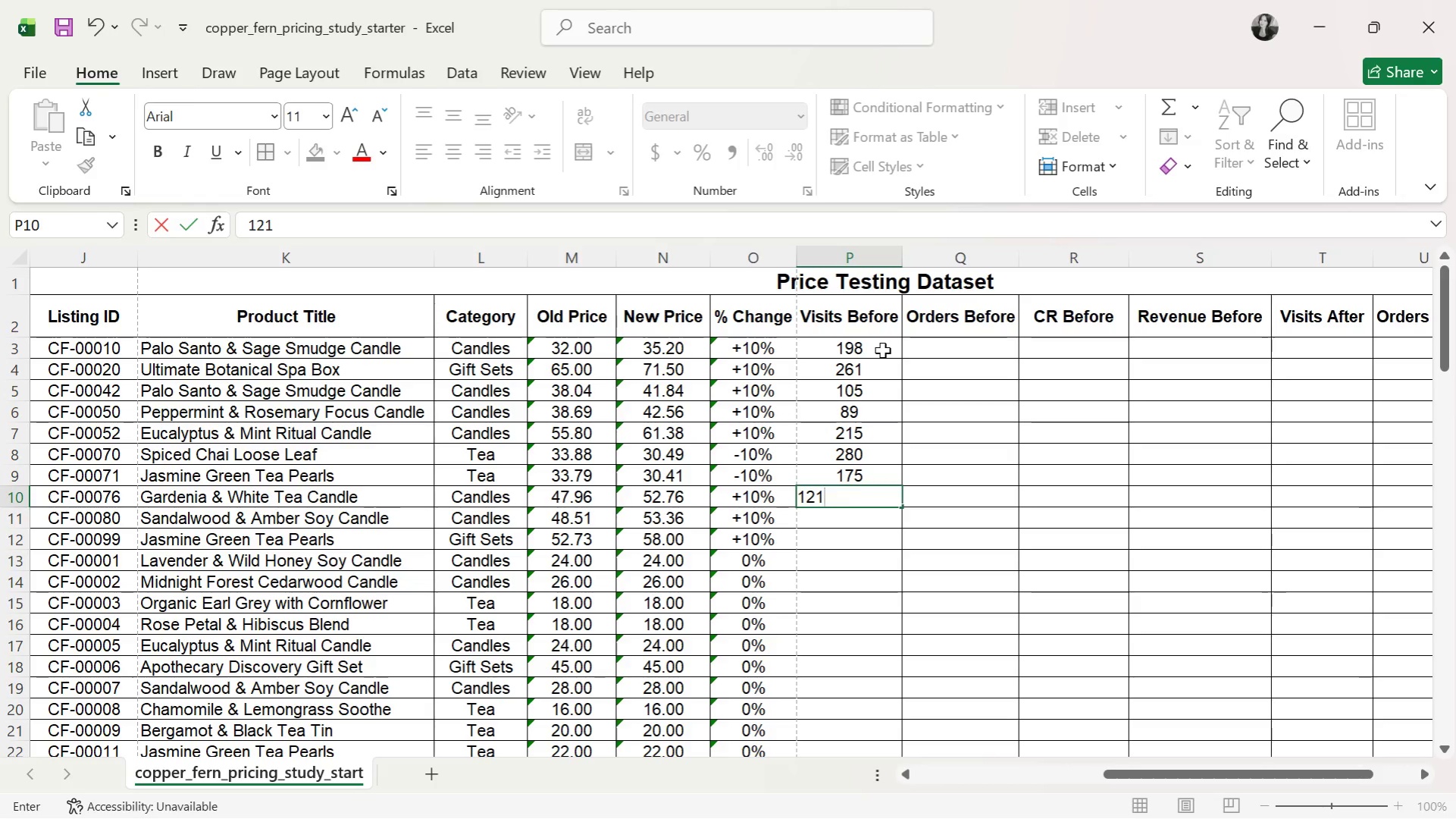 
key(Enter)
 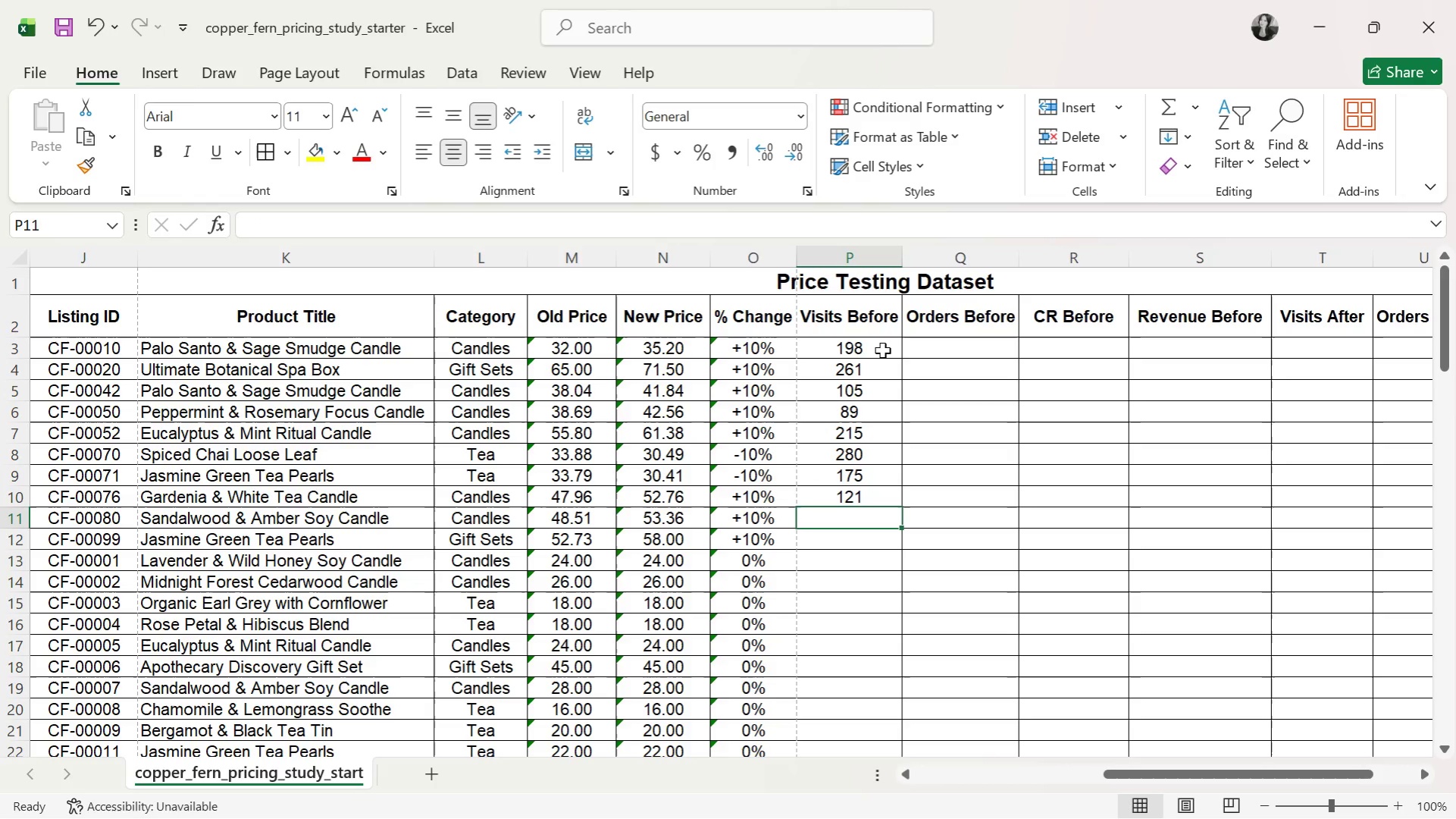 
type(72)
 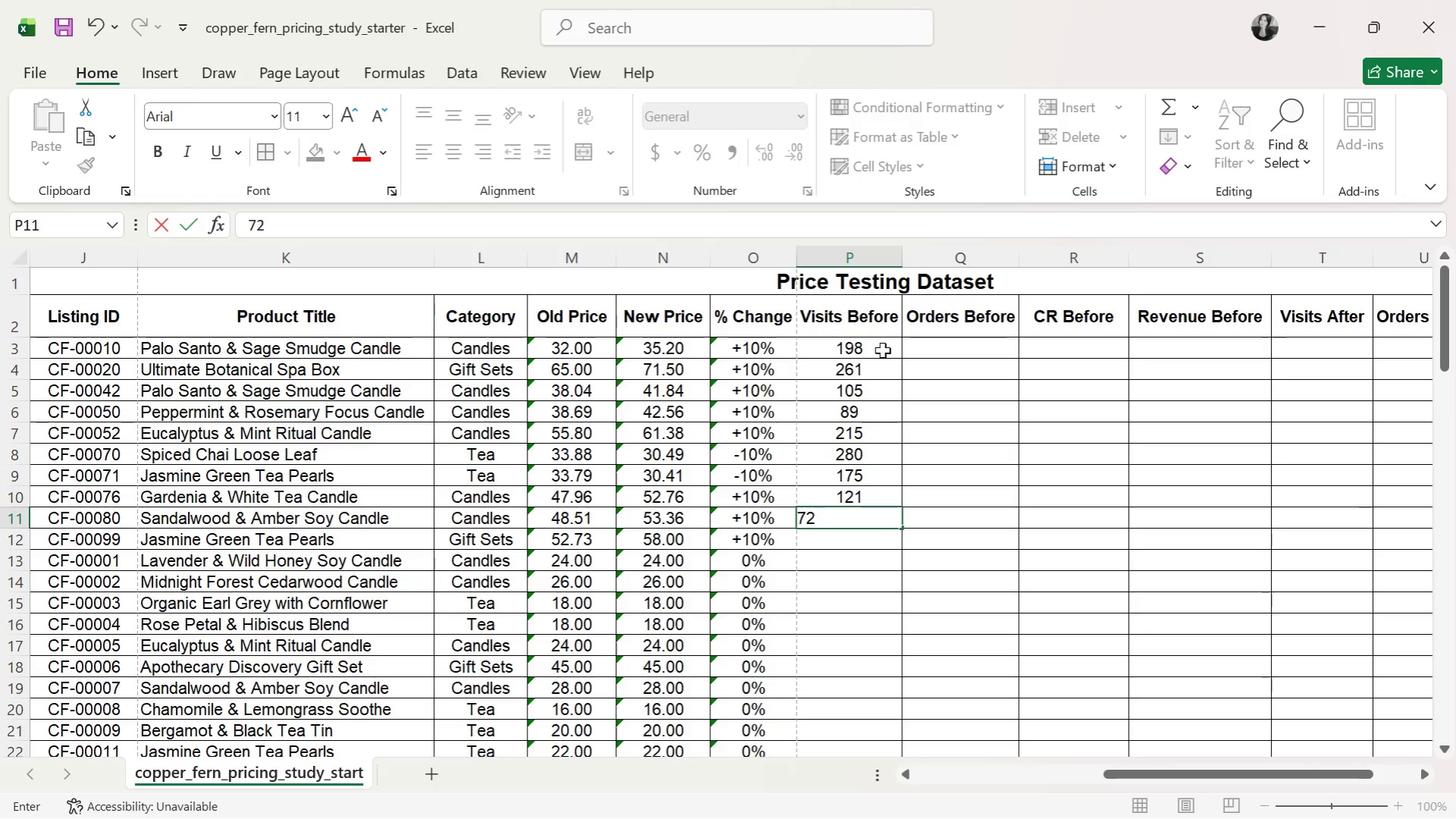 
key(Enter)
 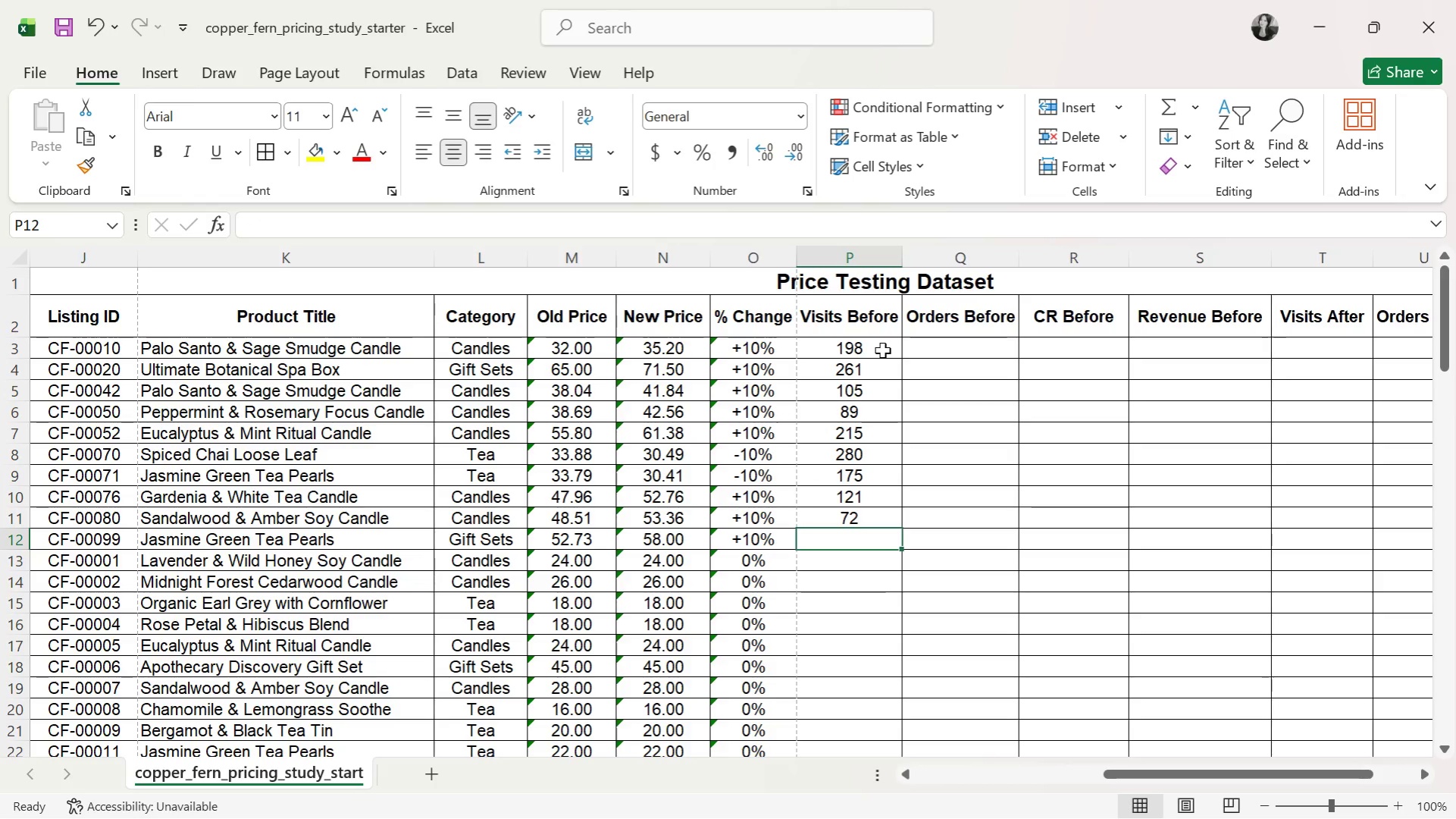 
type(67)
 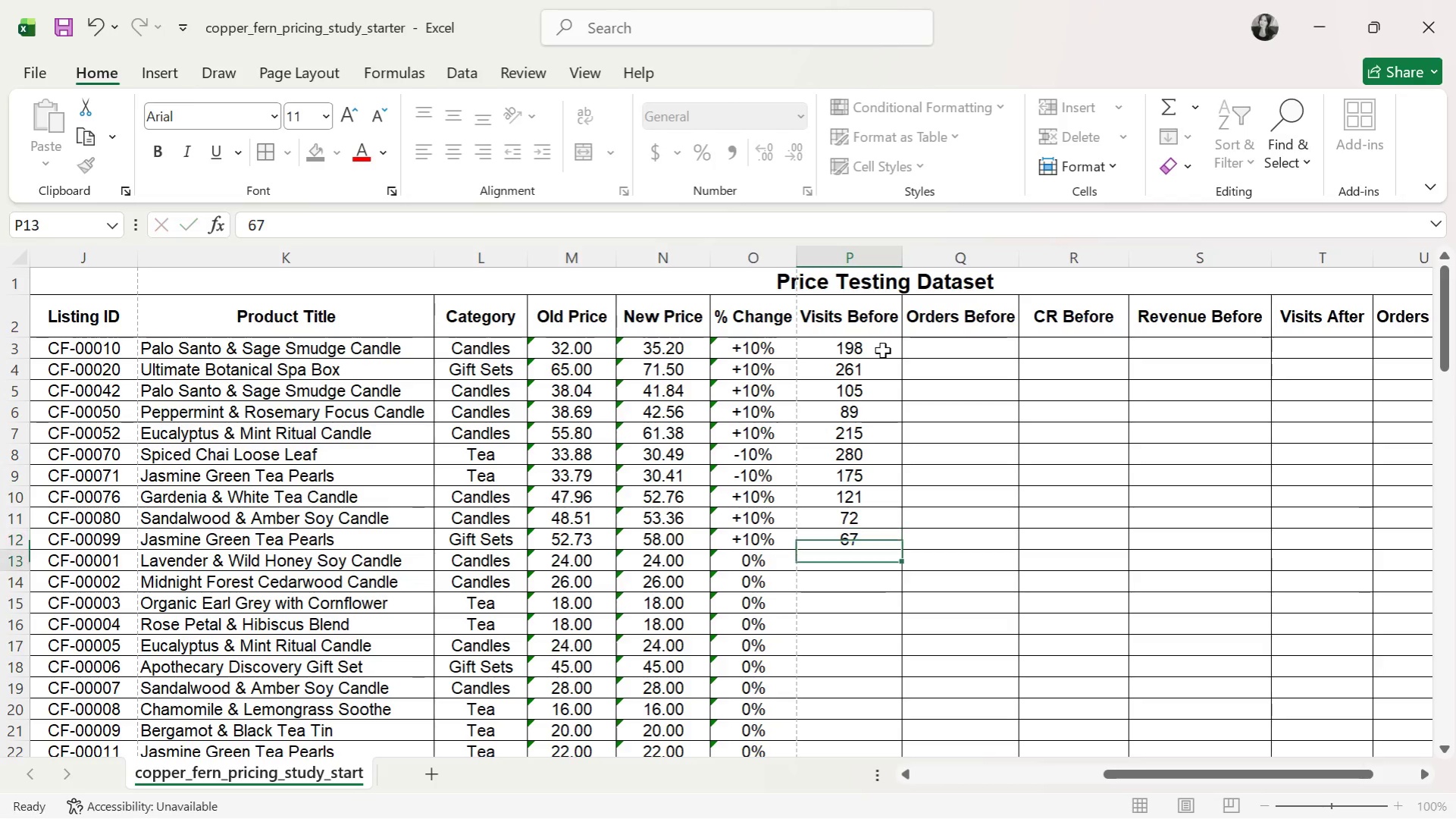 
key(Enter)
 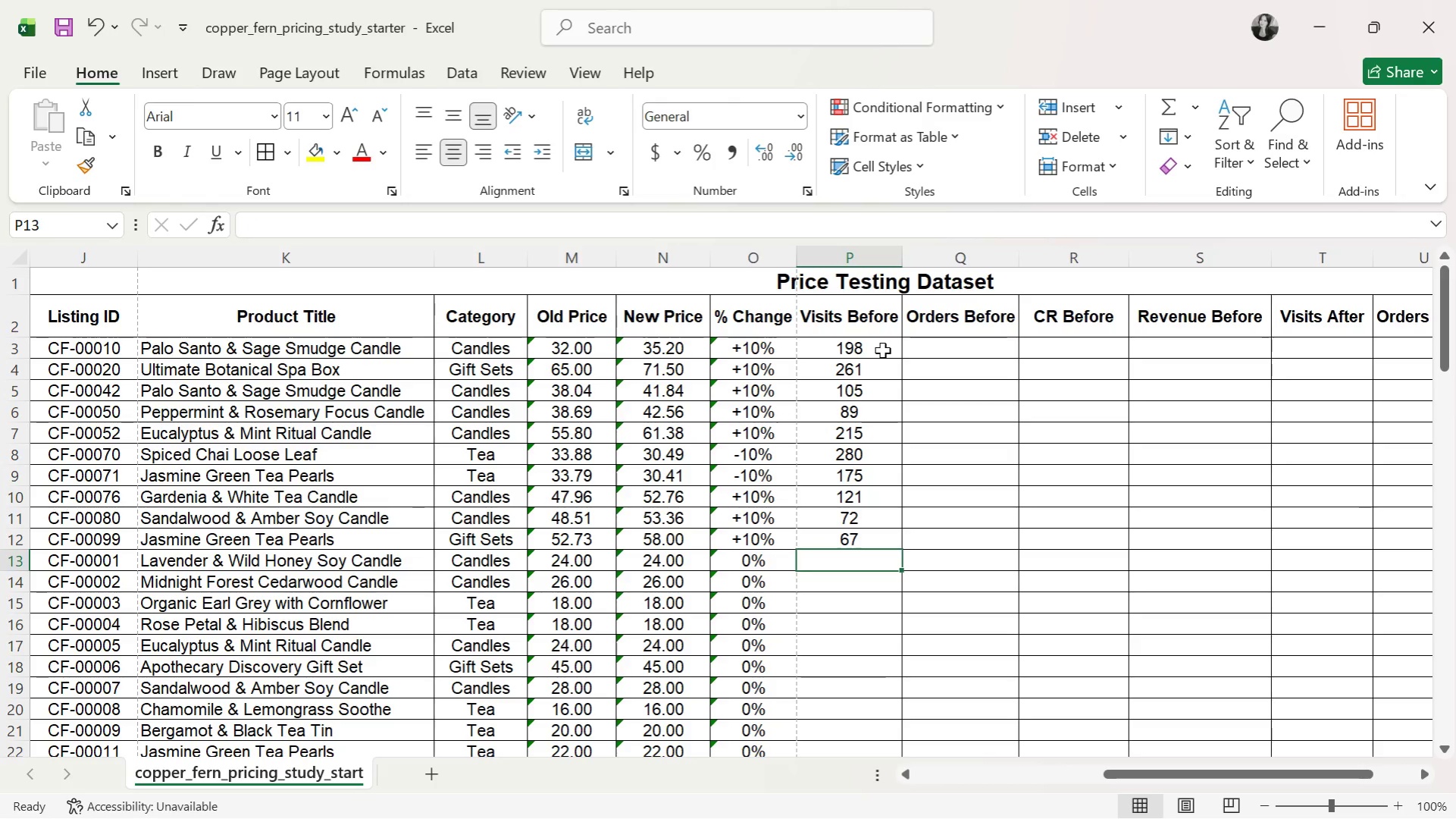 
type(142)
 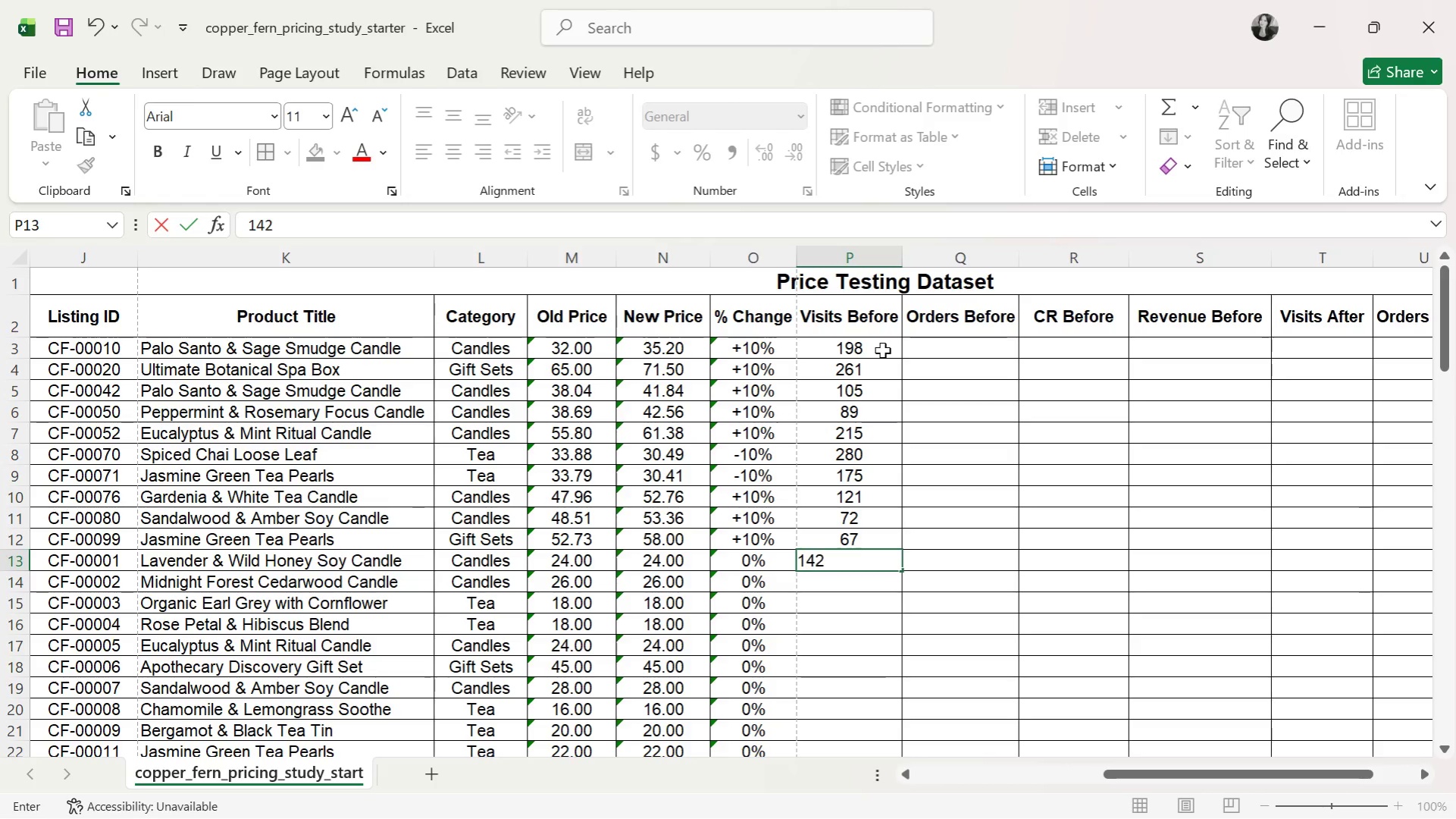 
key(Enter)
 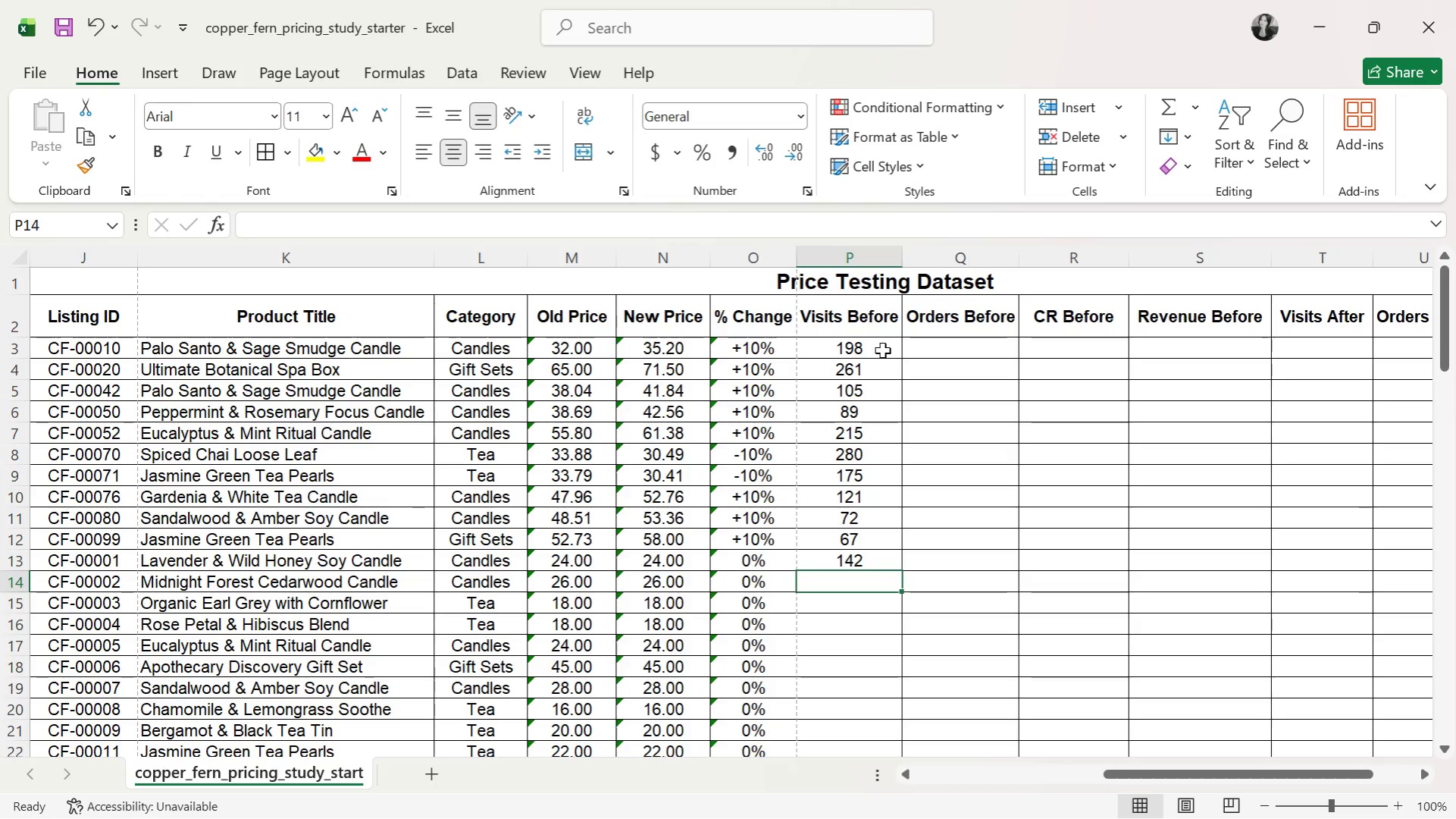 
type(112)
 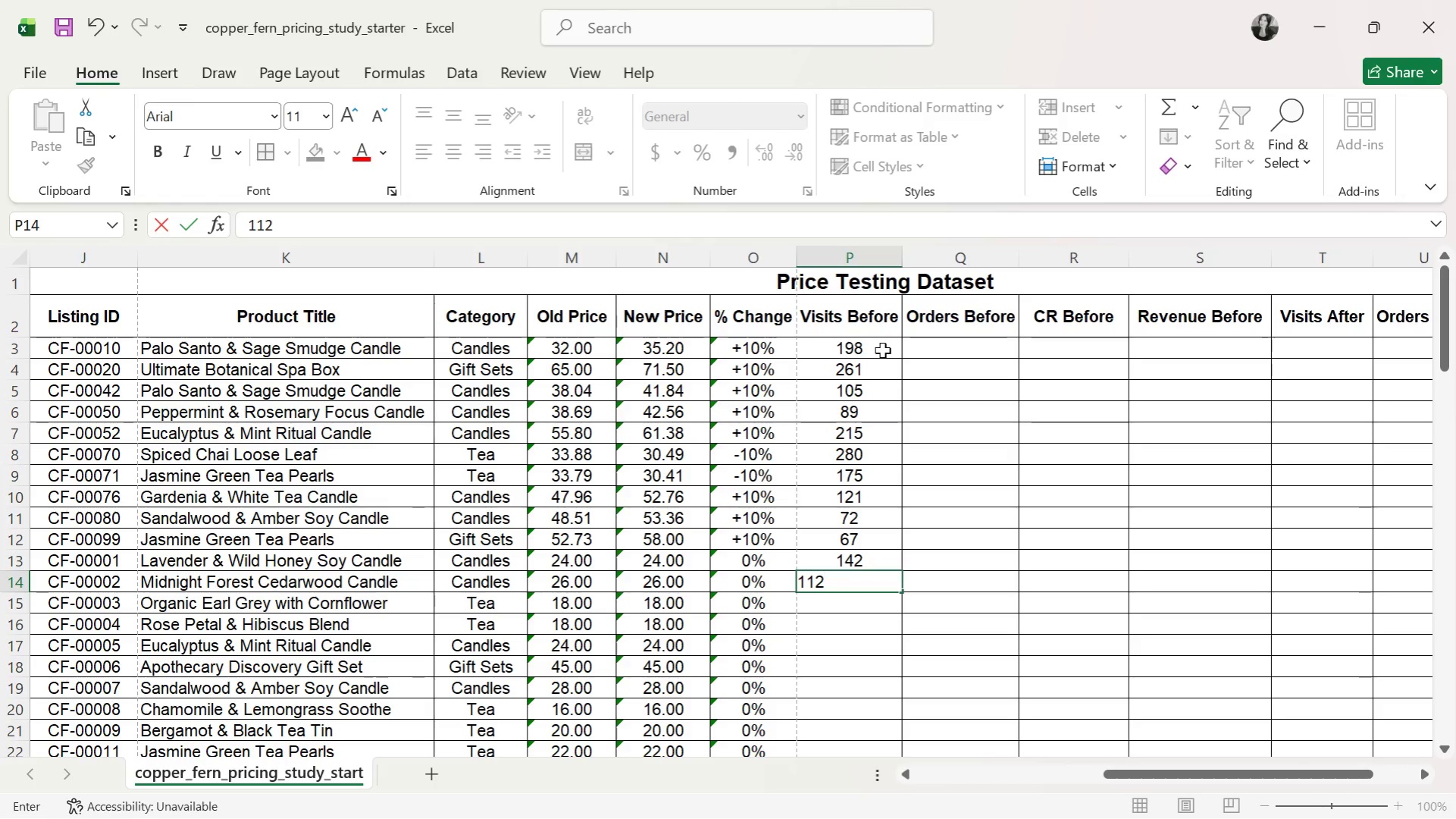 
key(Enter)
 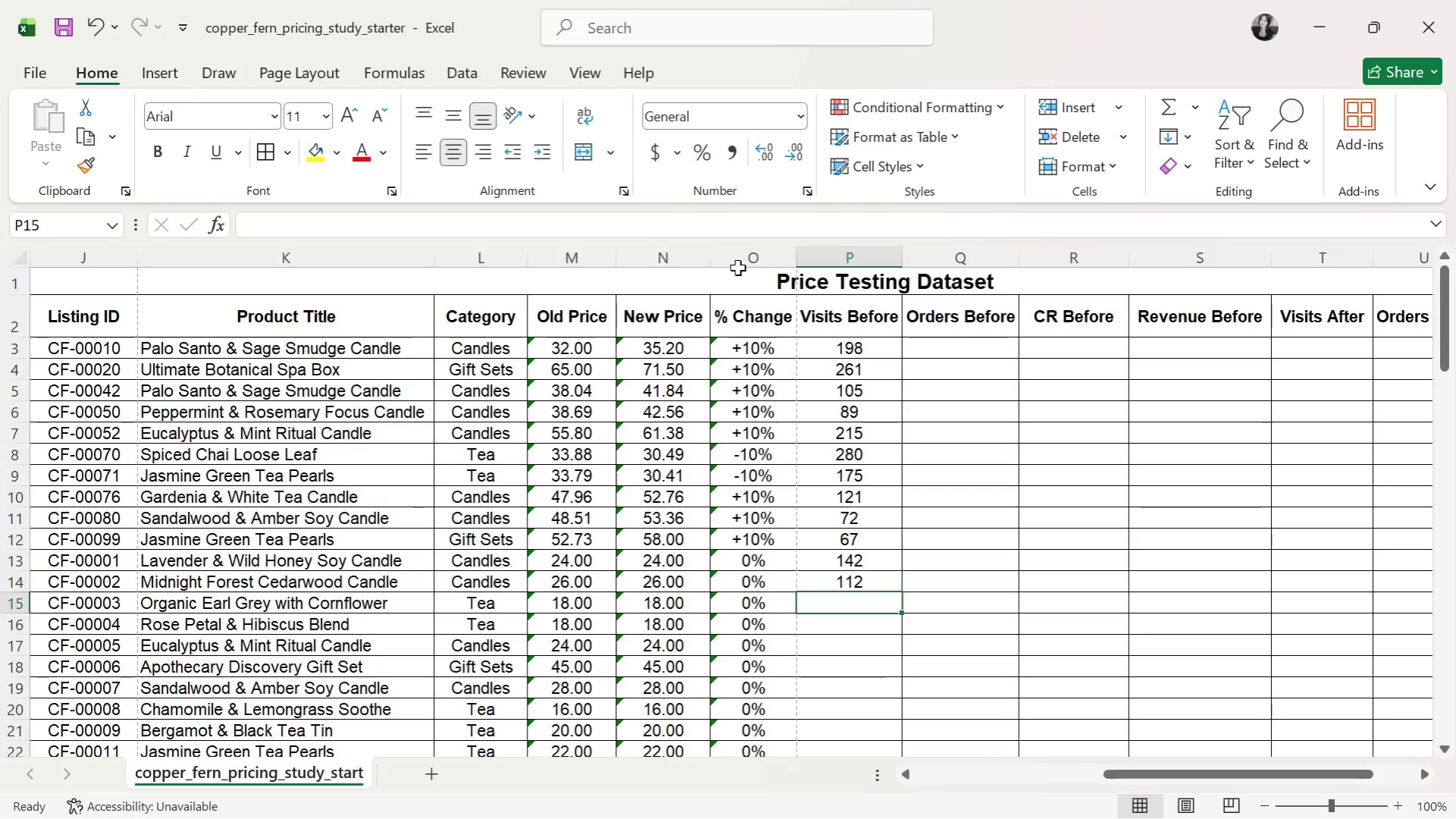 
left_click_drag(start_coordinate=[887, 347], to_coordinate=[870, 589])
 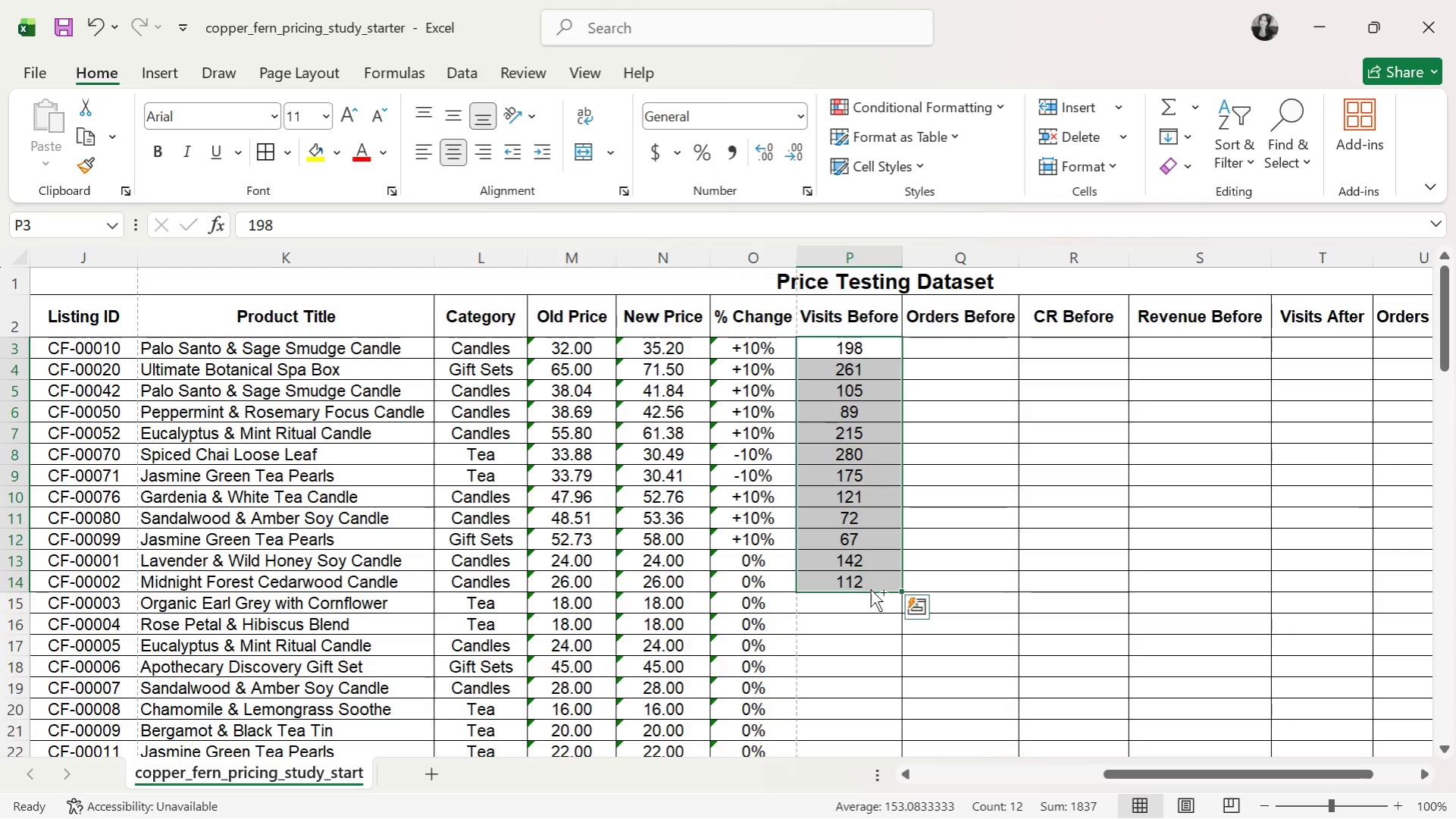 
key(Control+X)
 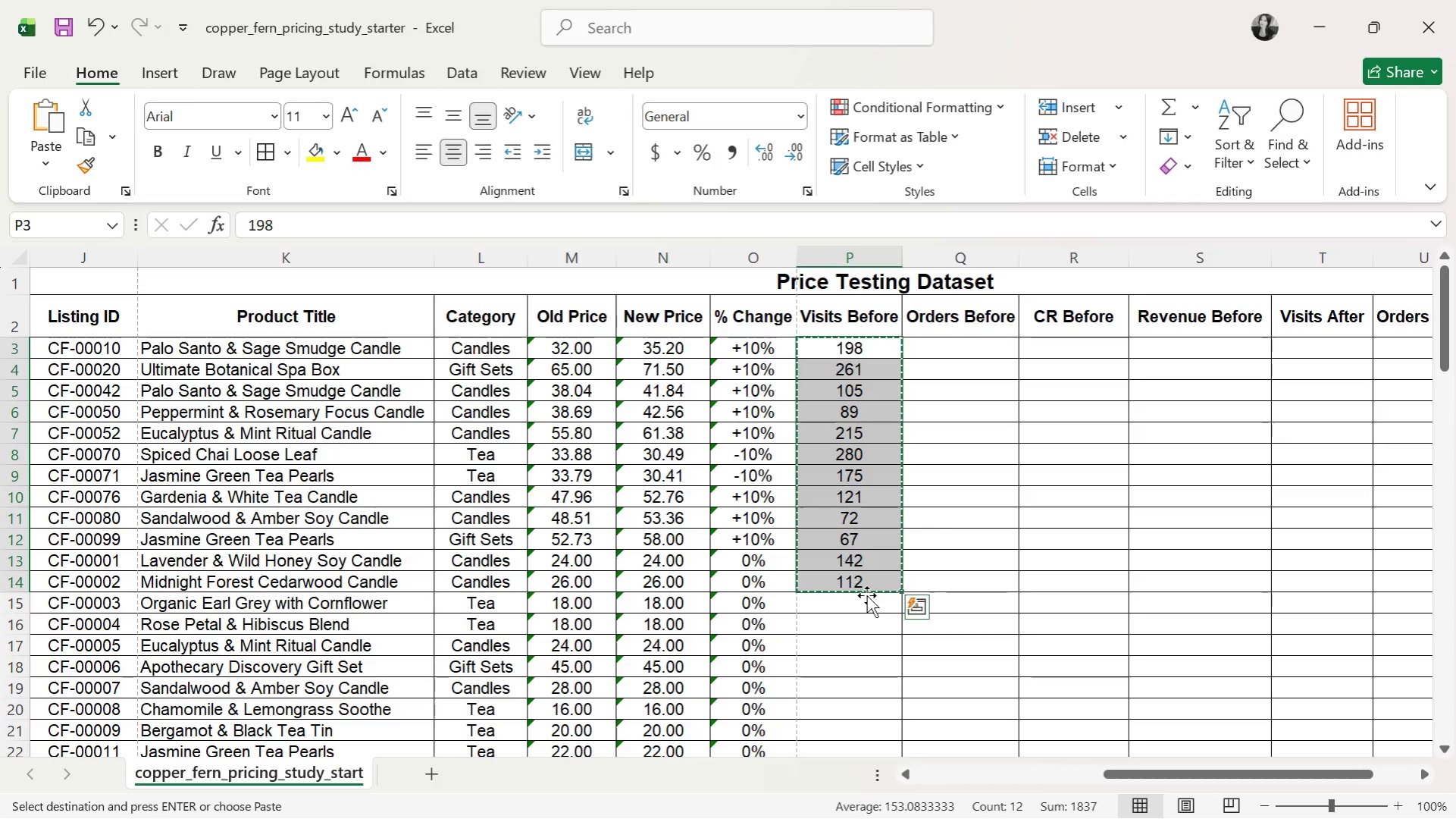 
scroll: coordinate [866, 595], scroll_direction: down, amount: 1.0
 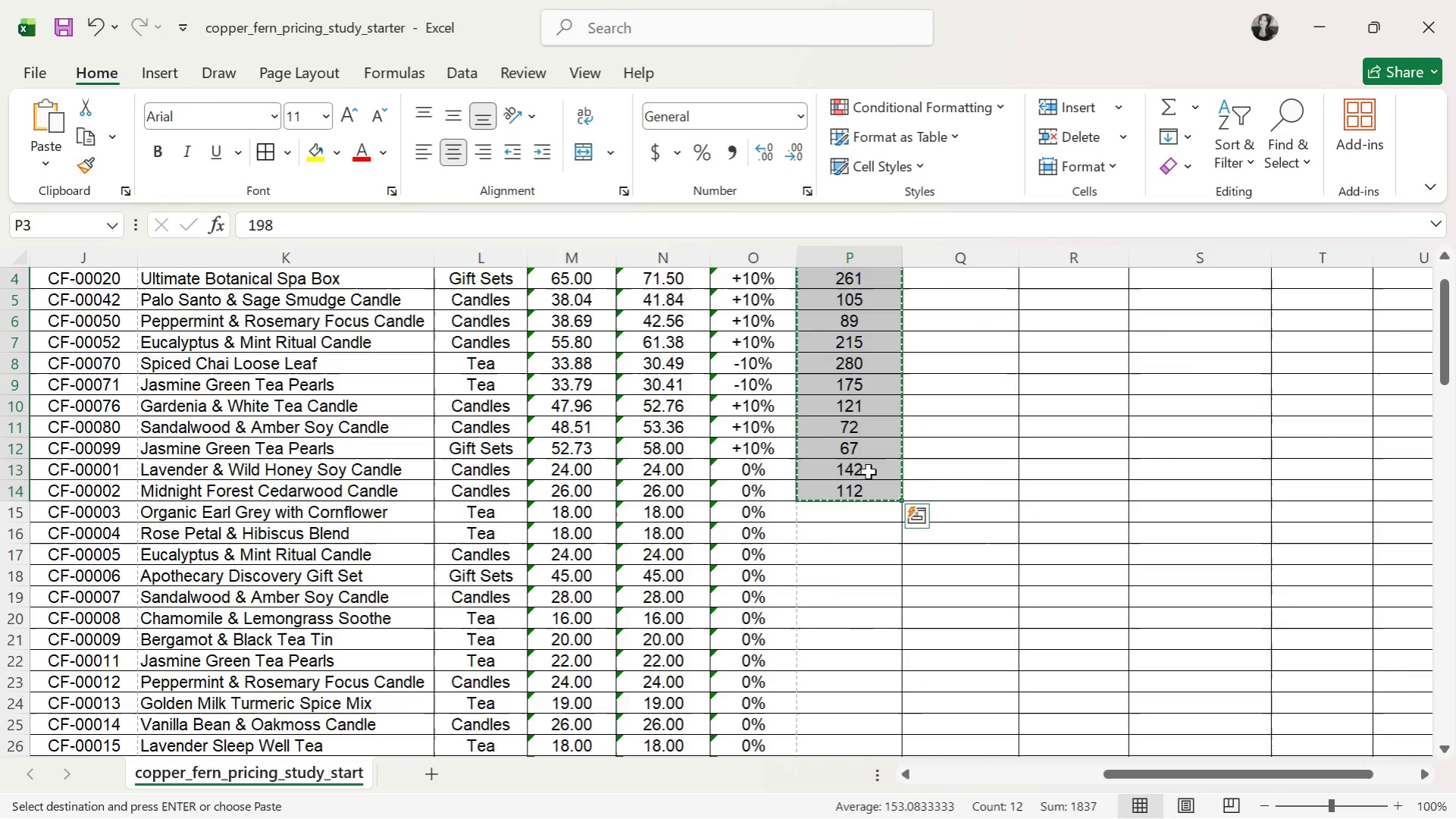 
key(Control+V)
 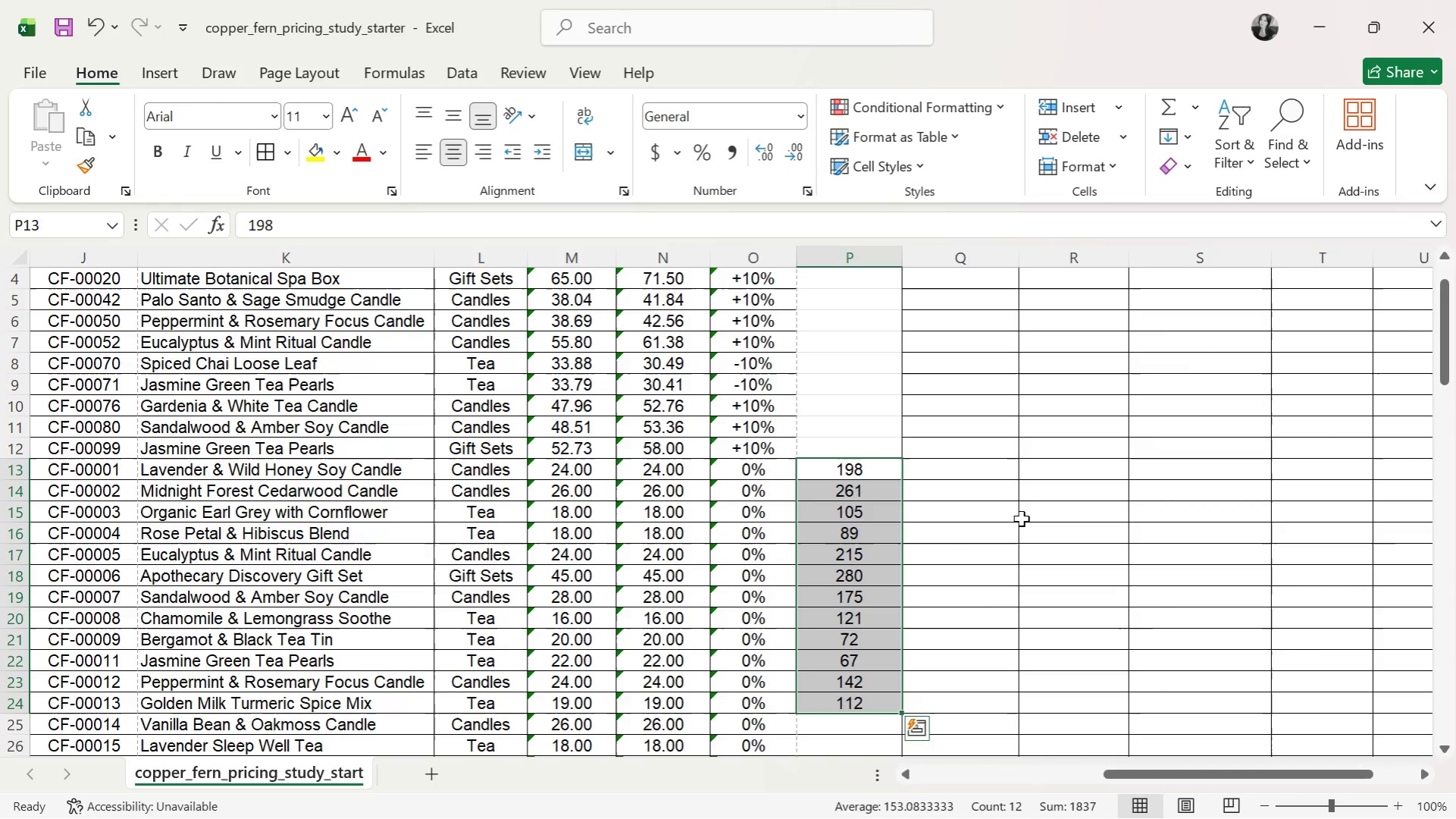 
scroll: coordinate [993, 541], scroll_direction: down, amount: 1.0
 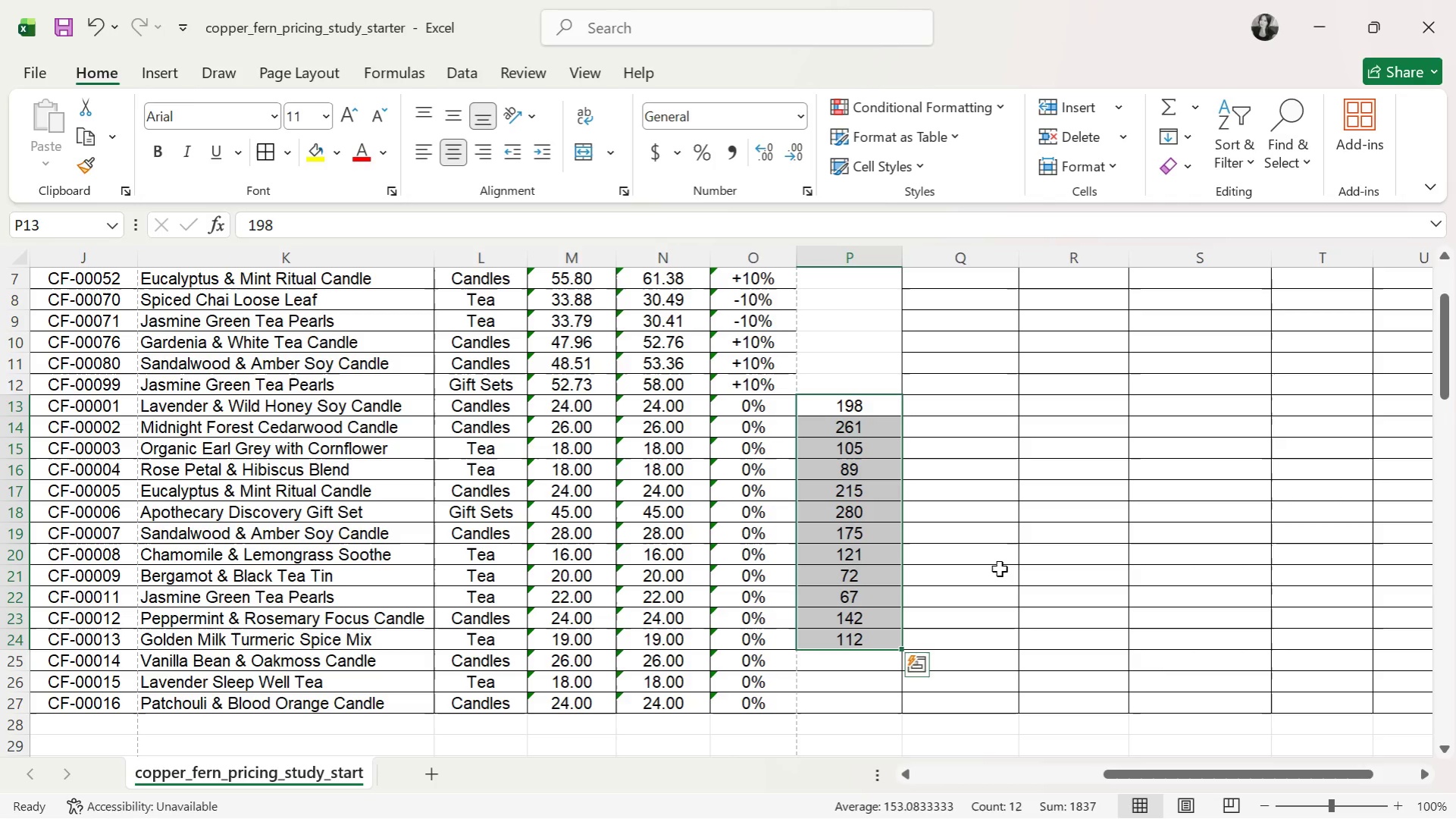 
wait(5.64)
 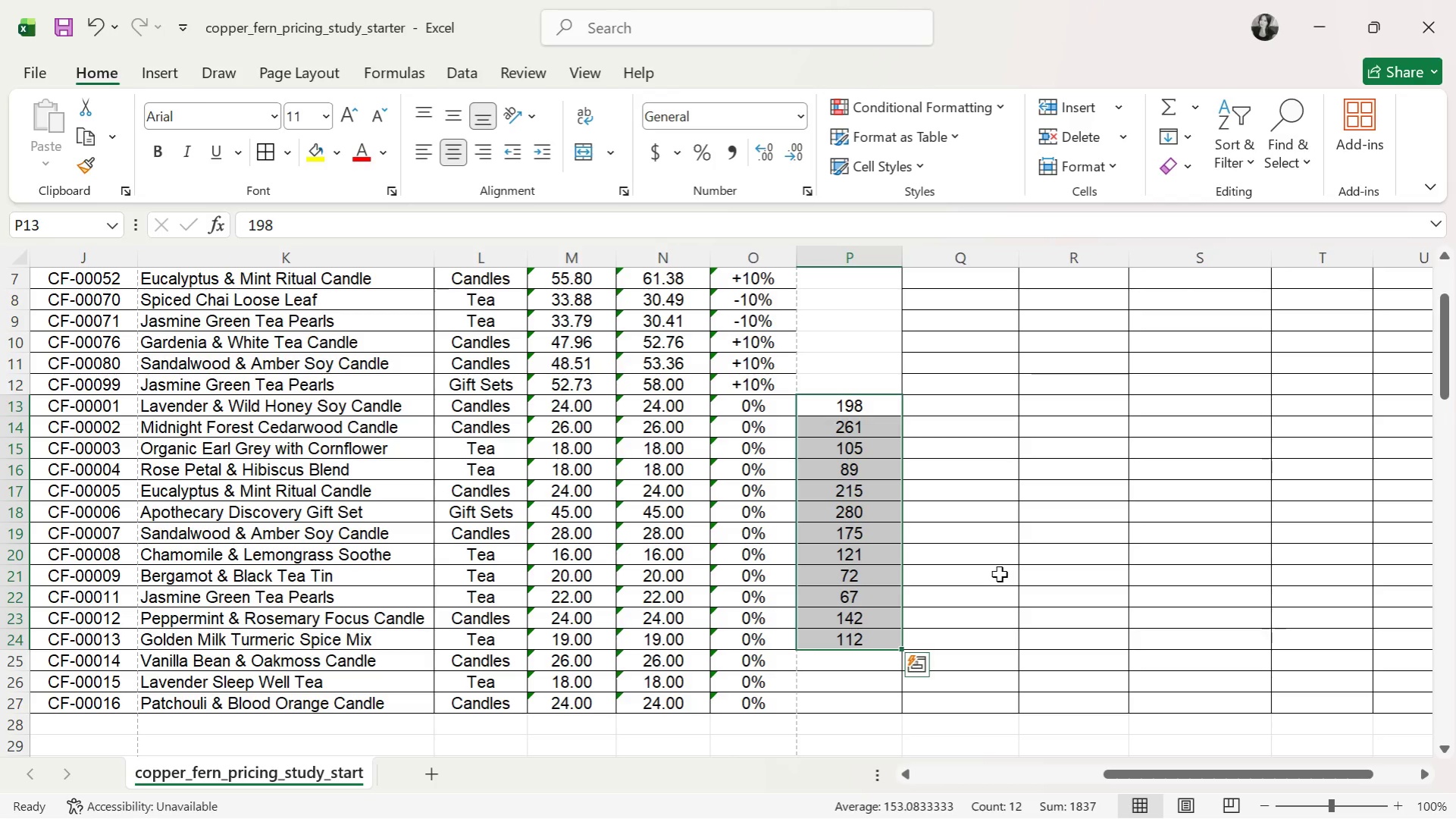 
left_click([855, 662])
 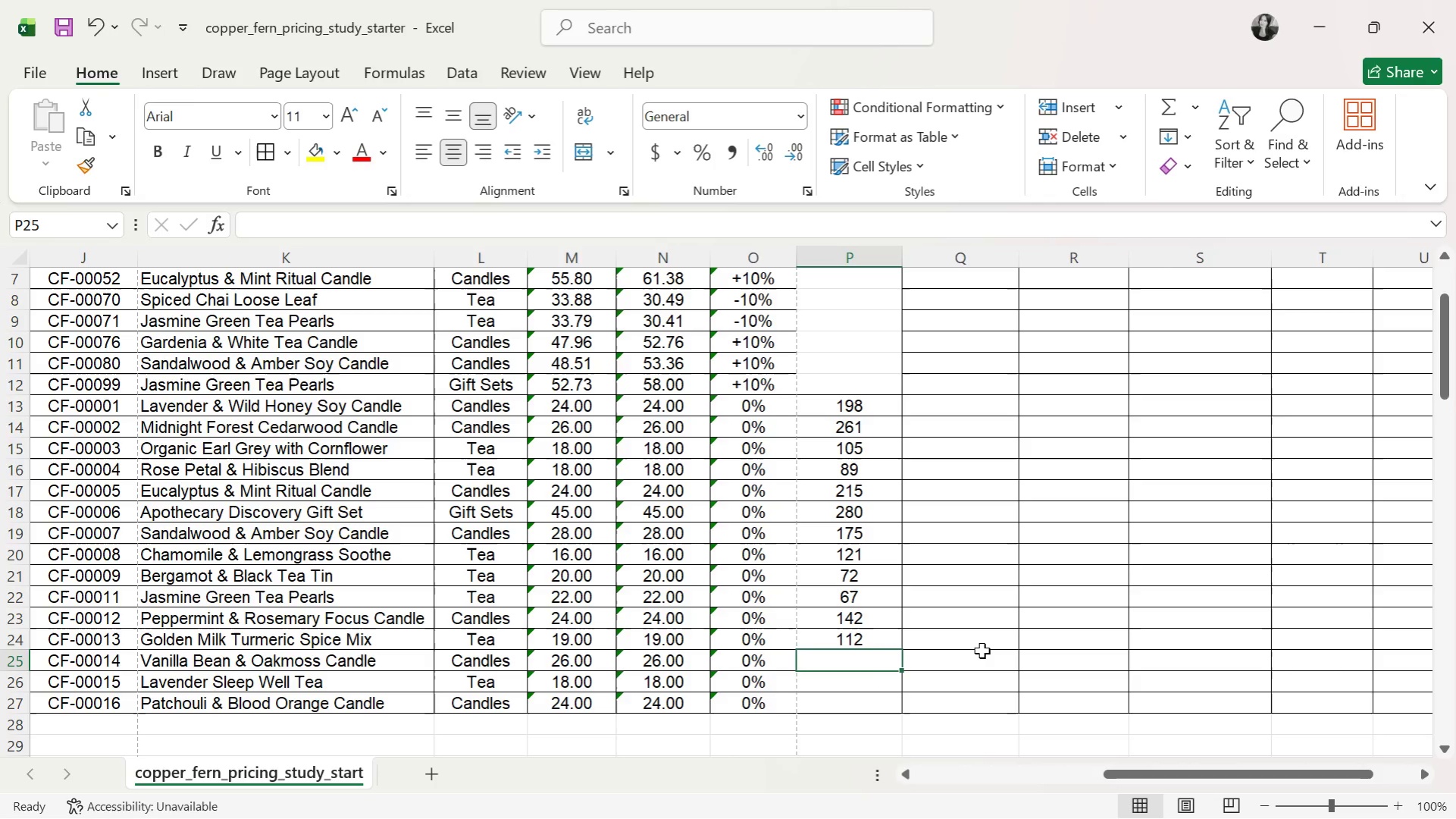 
type(208)
 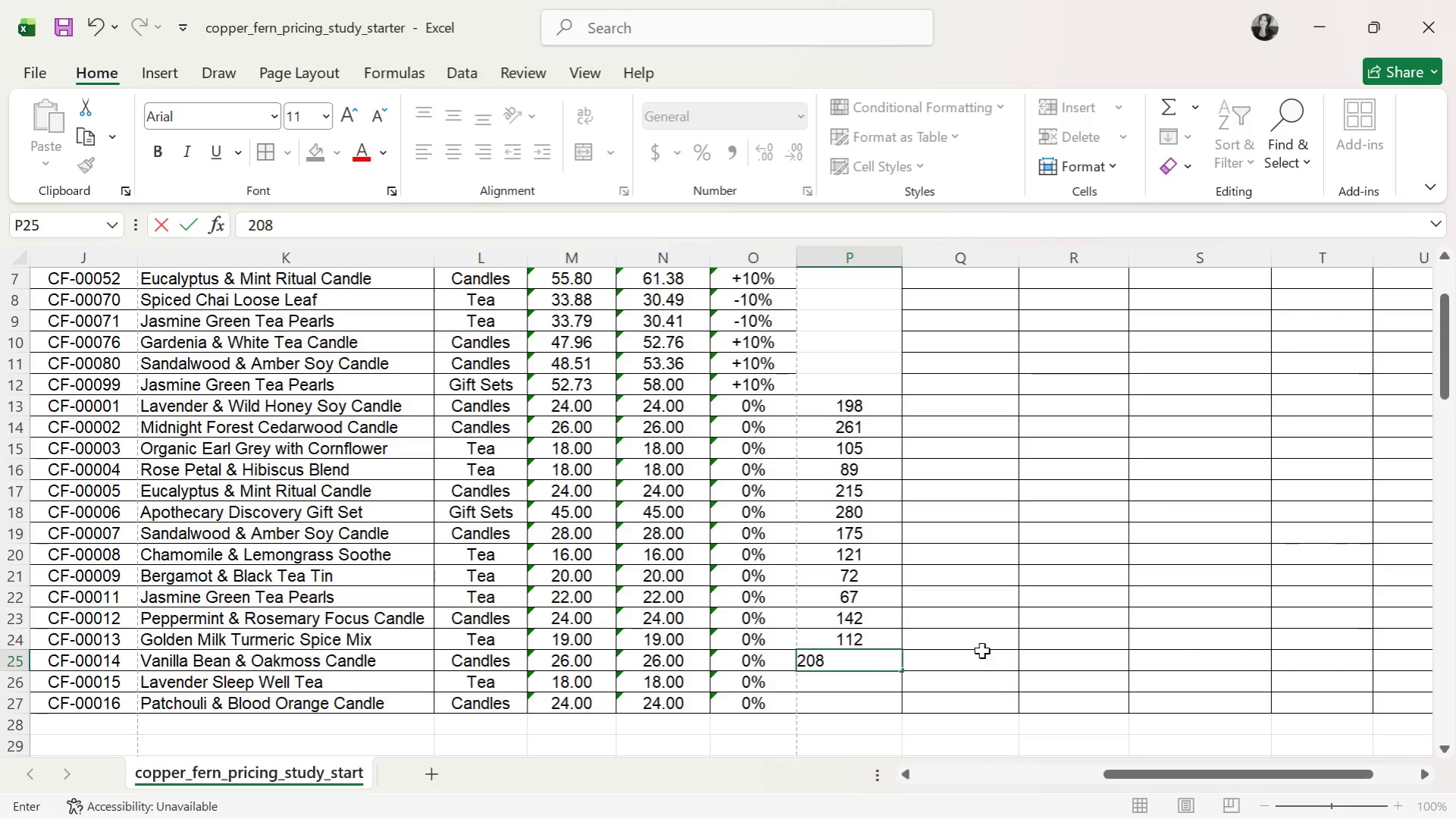 
key(Enter)
 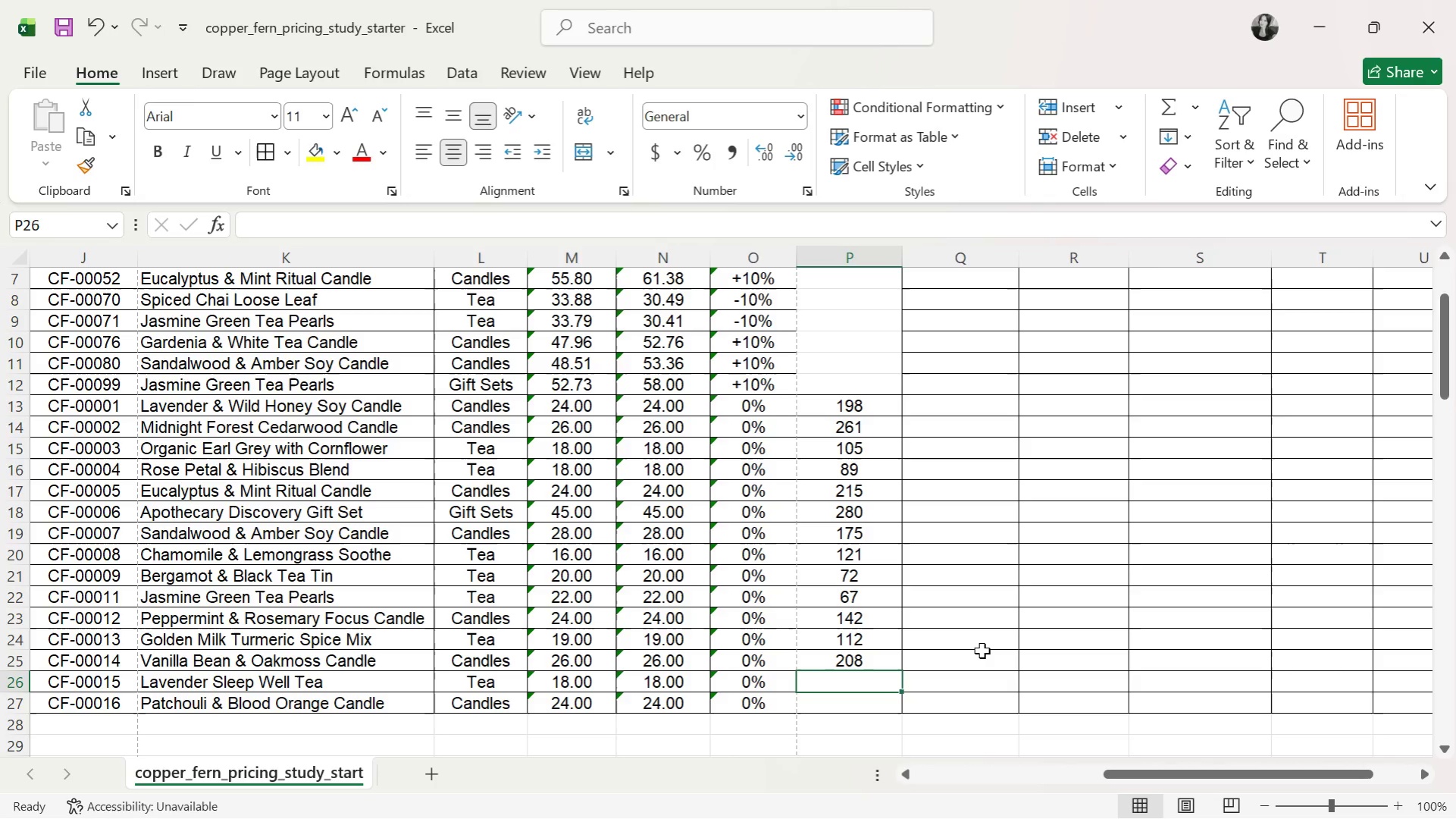 
type(168)
 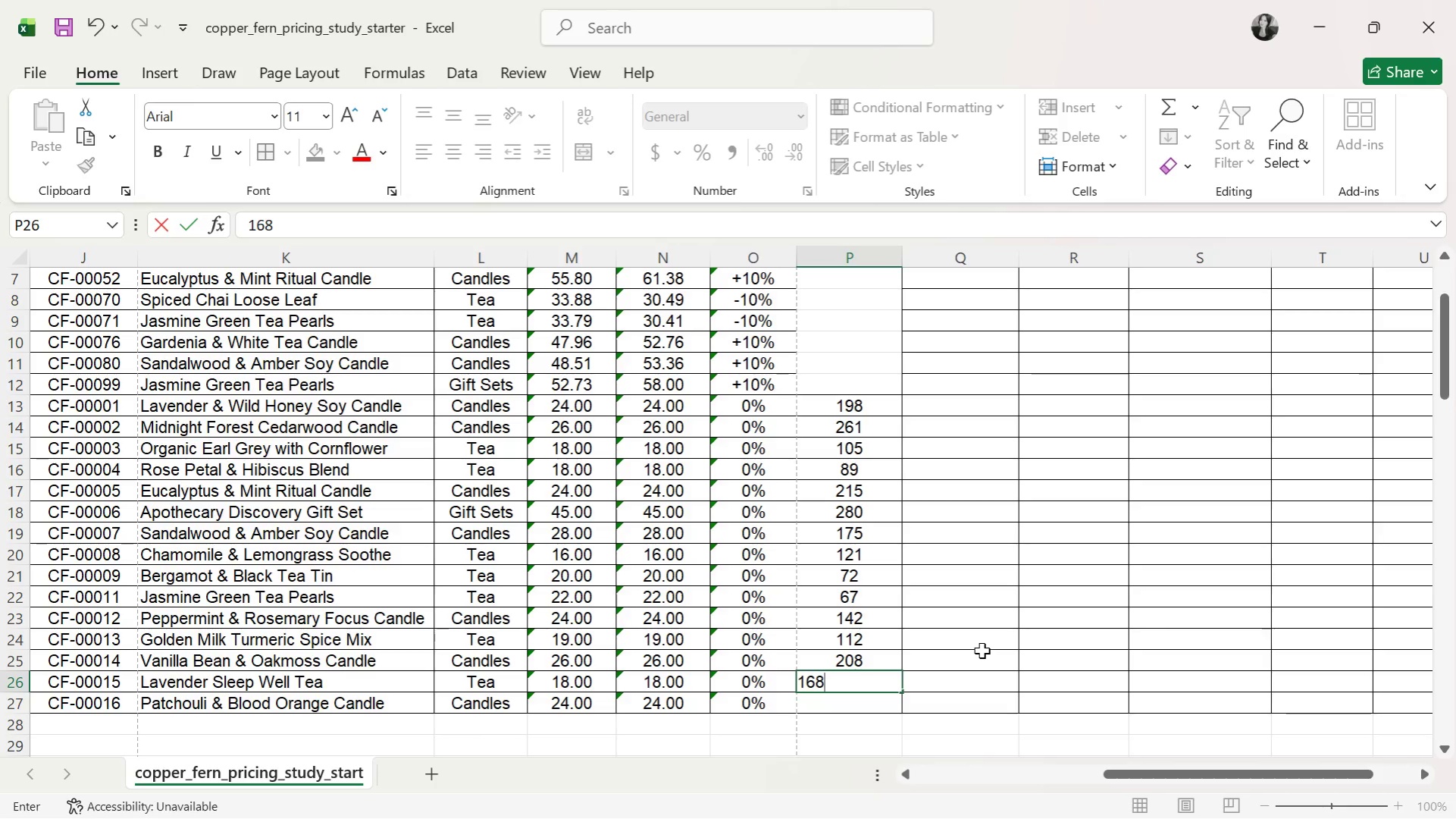 
key(Enter)
 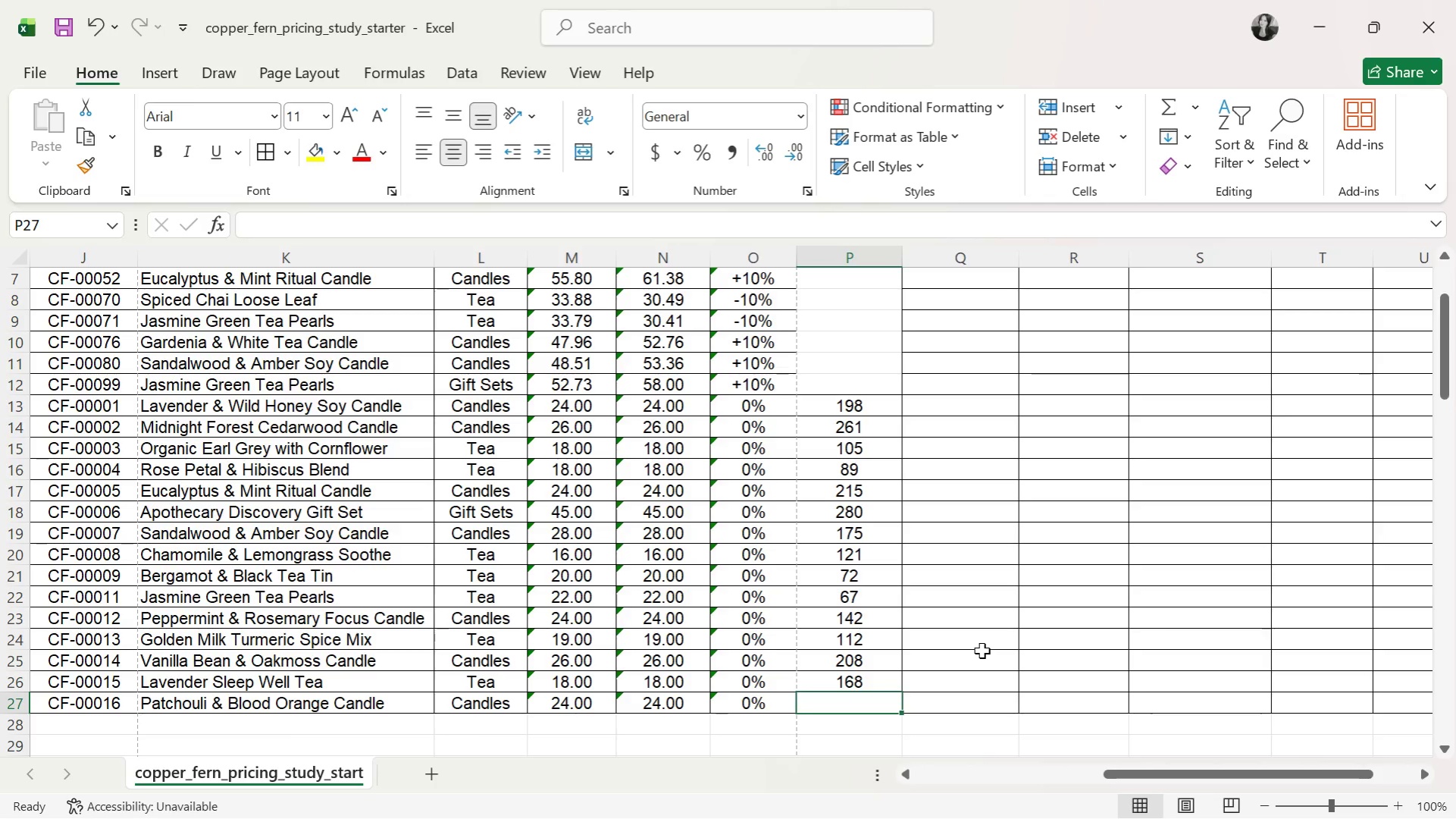 
type(126)
 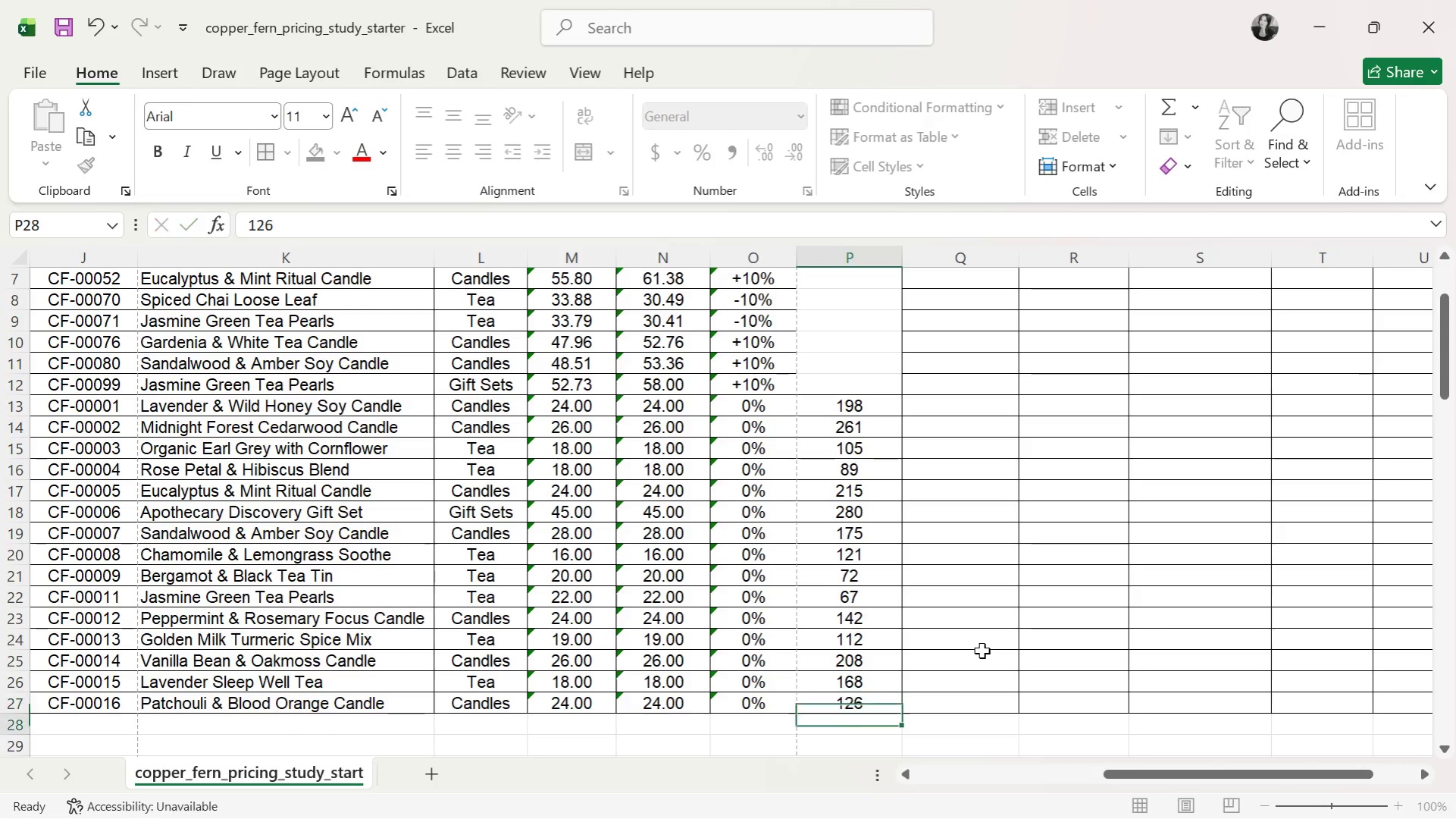 
key(Enter)
 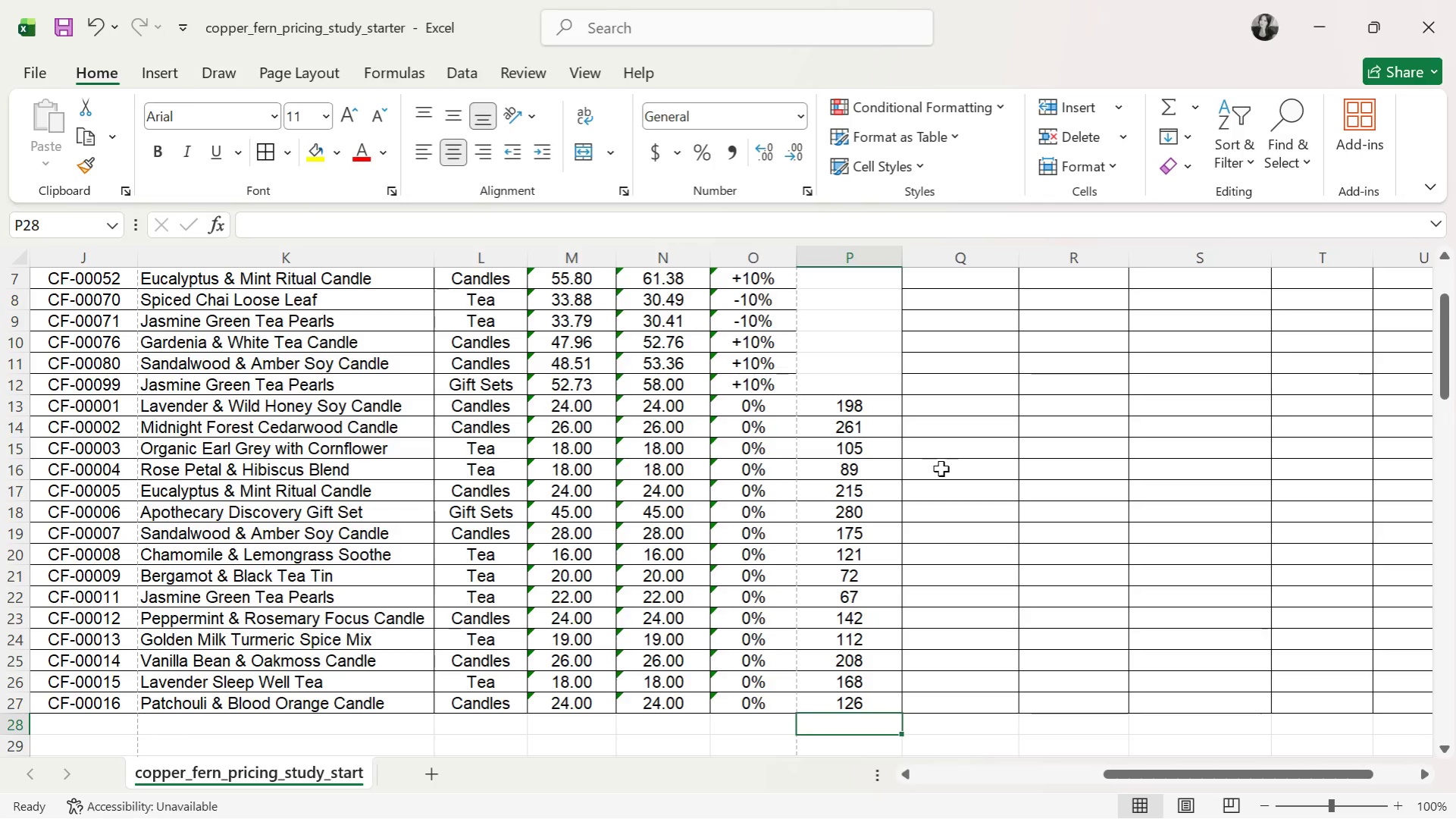 
scroll: coordinate [941, 469], scroll_direction: up, amount: 3.0
 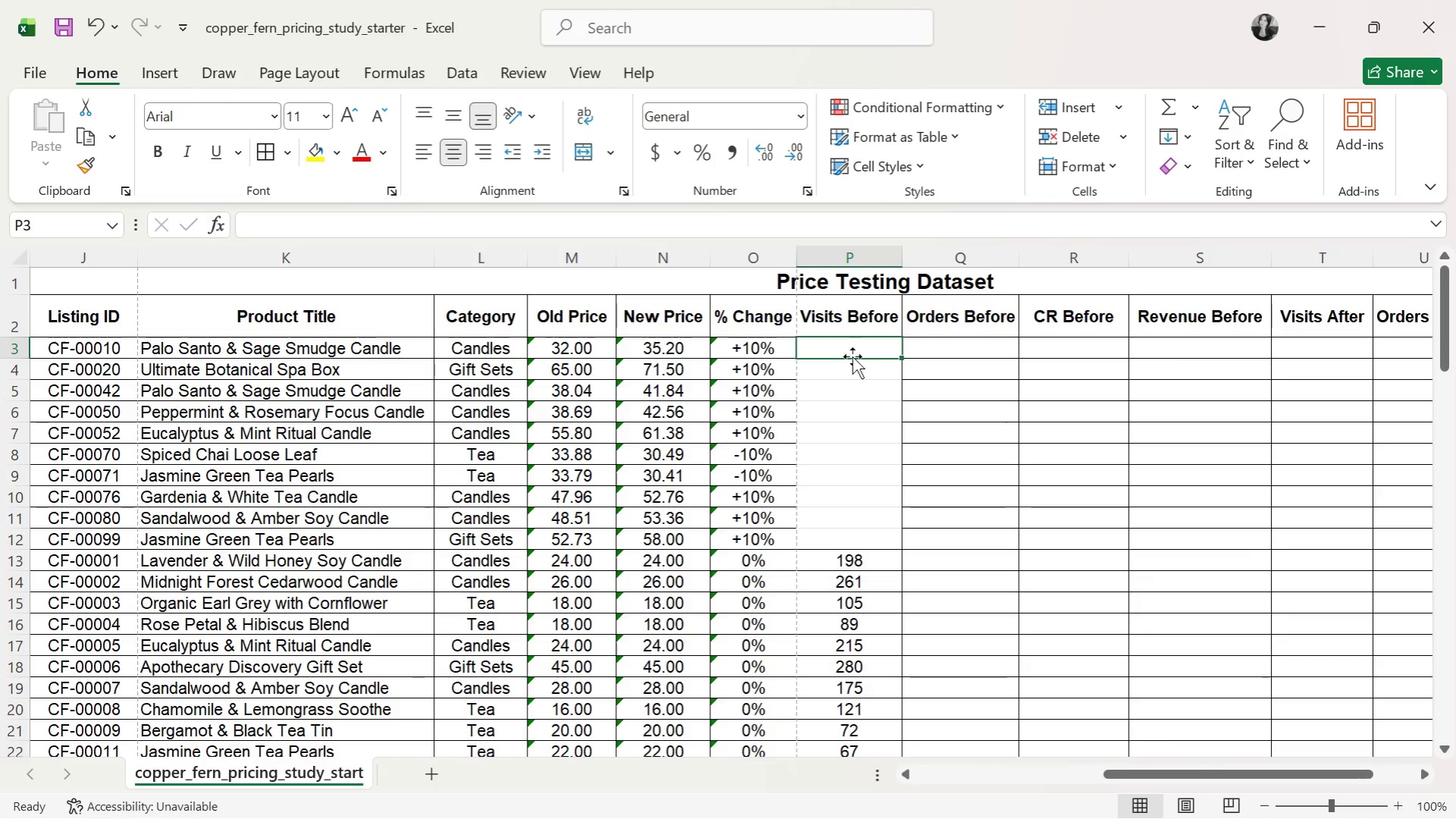 
type(327)
 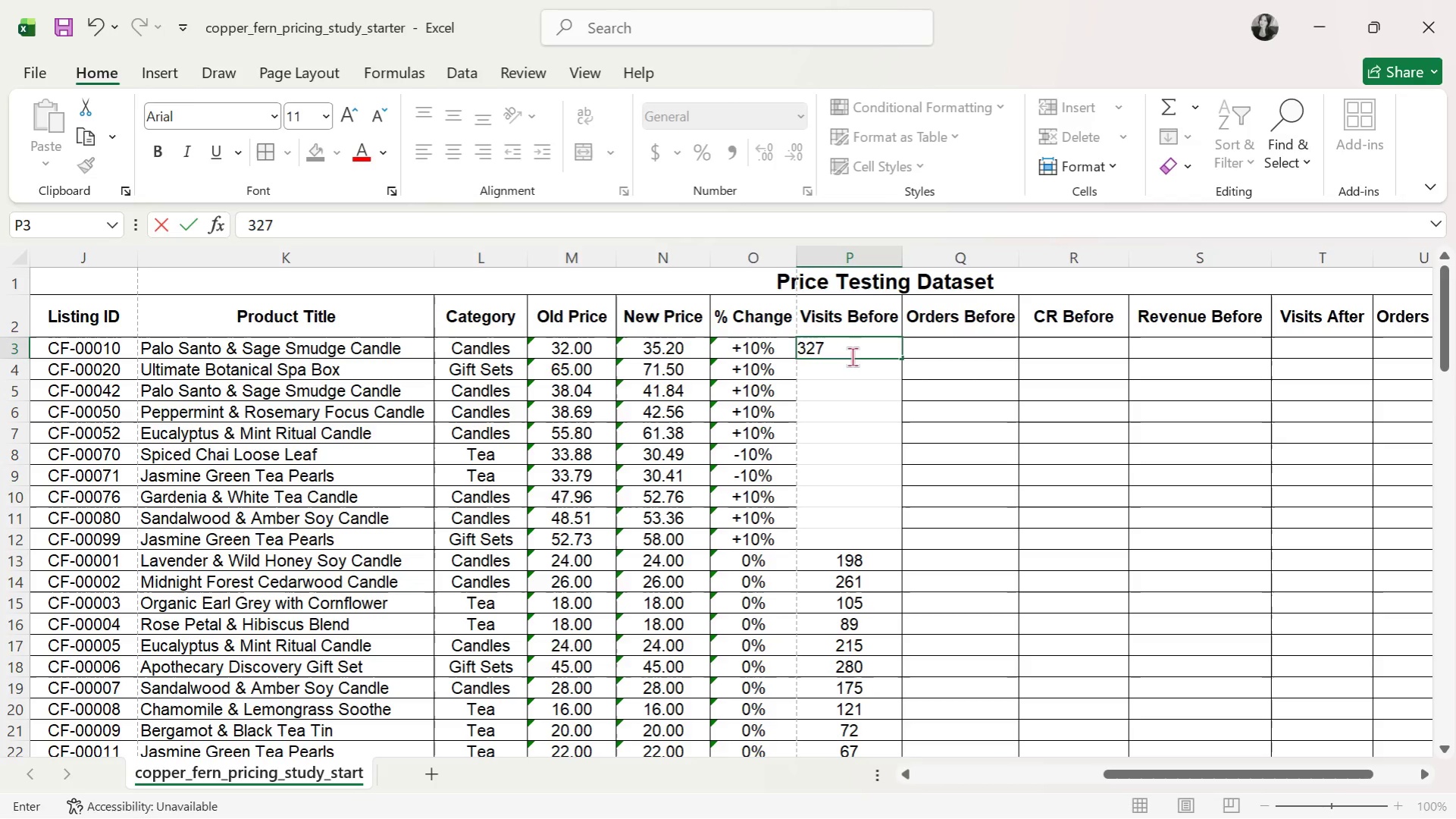 
key(Enter)
 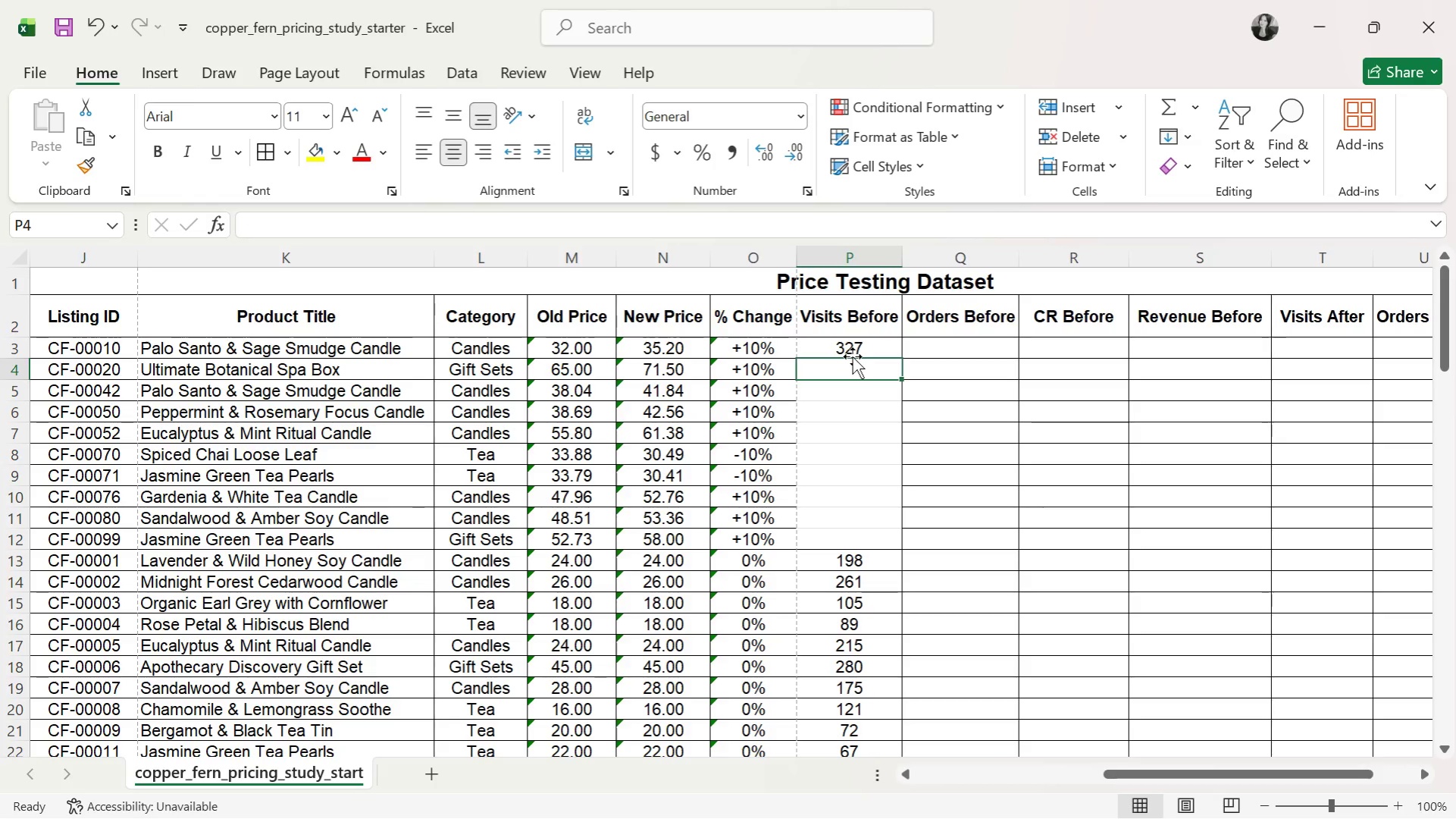 
type(350)
 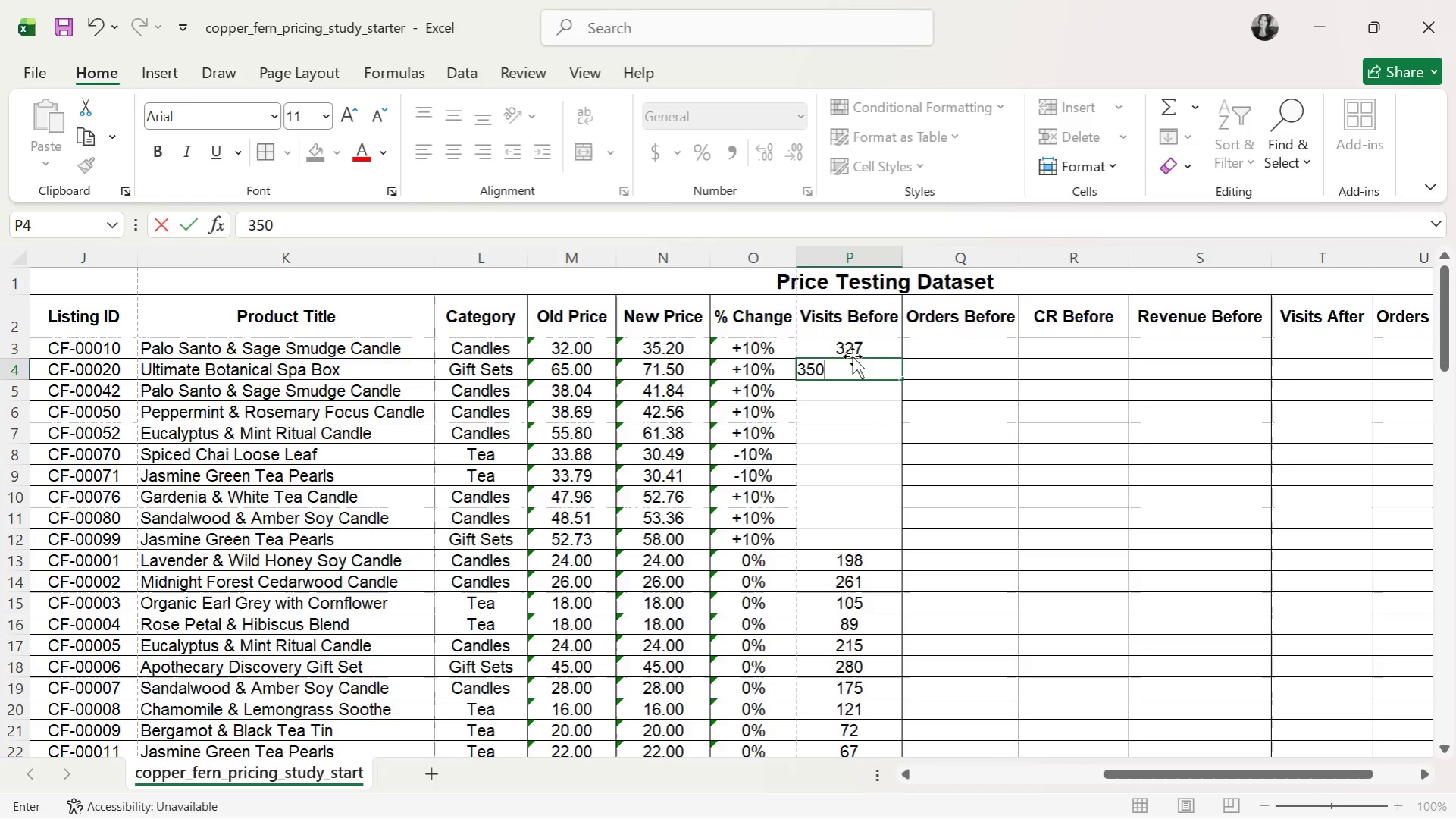 
key(Enter)
 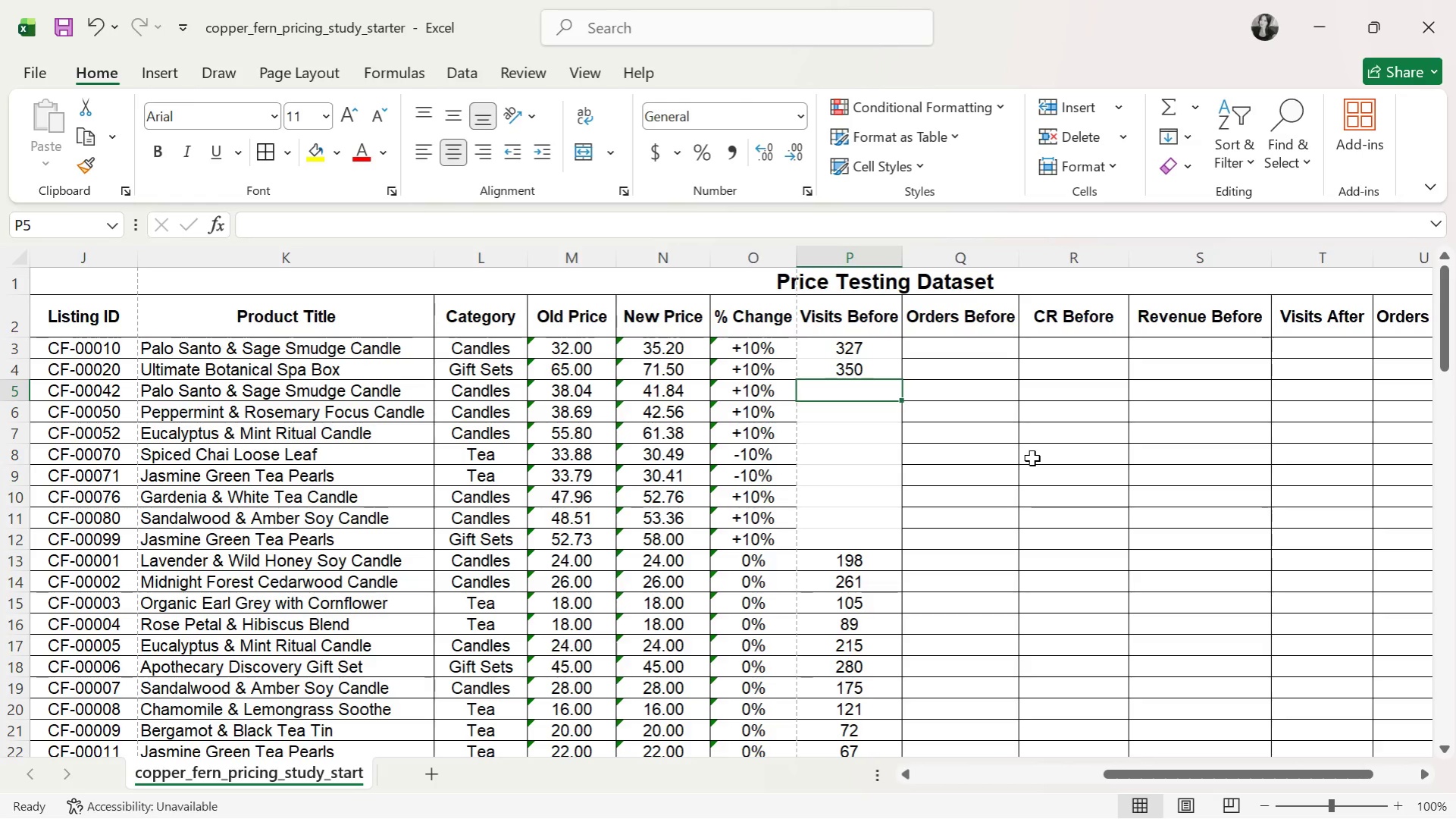 
type(561)
 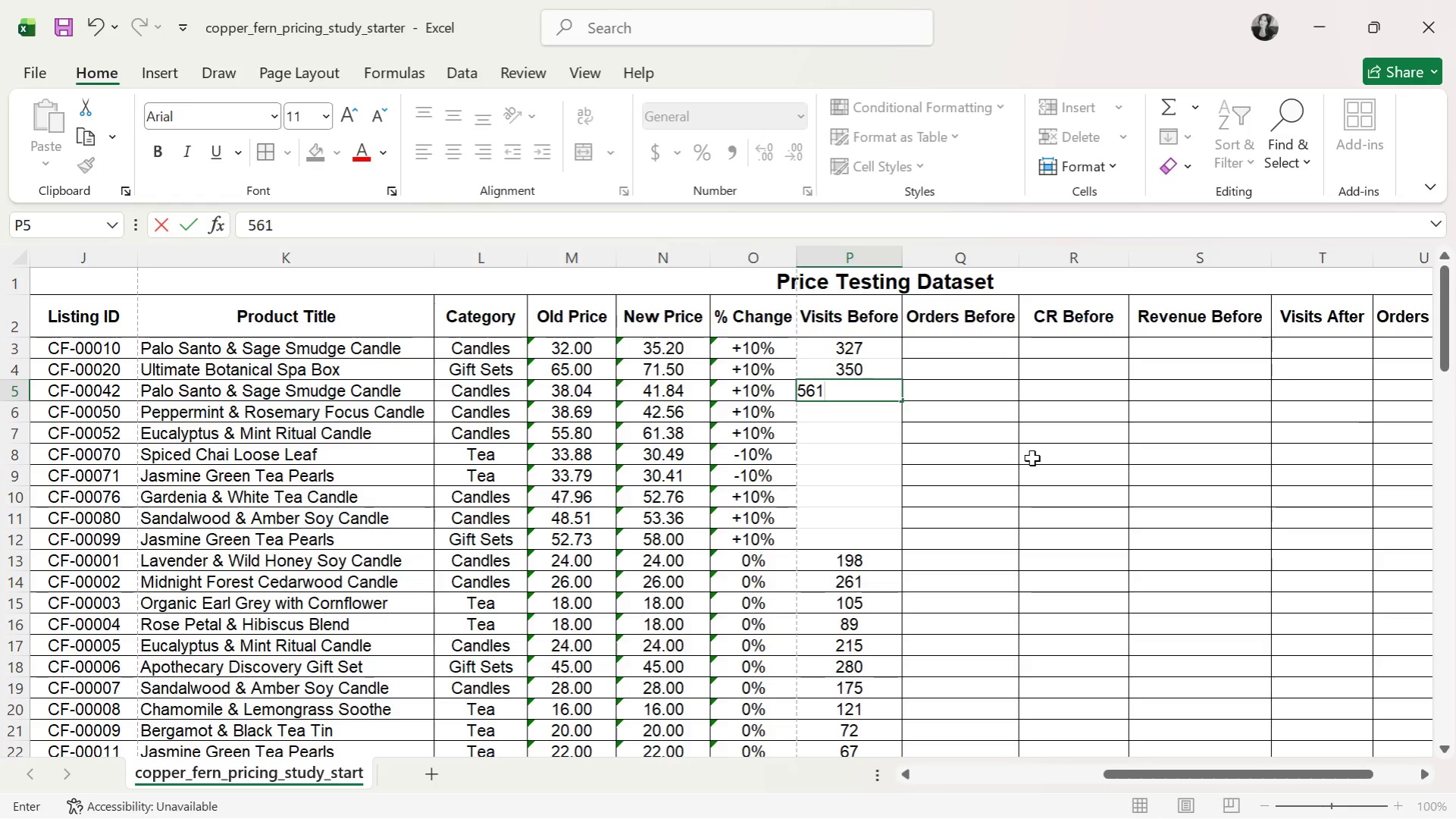 
key(Enter)
 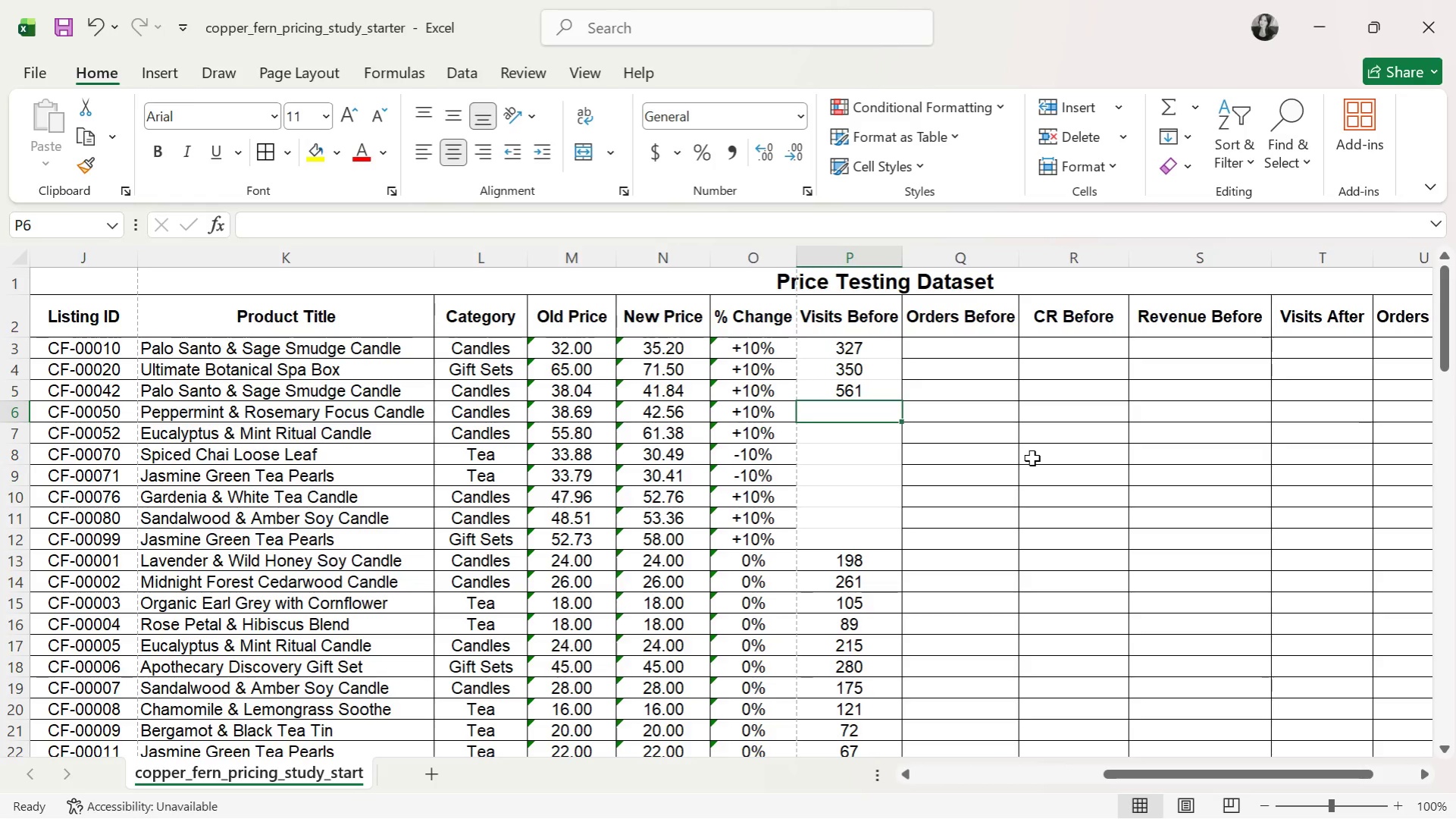 
type(515)
 